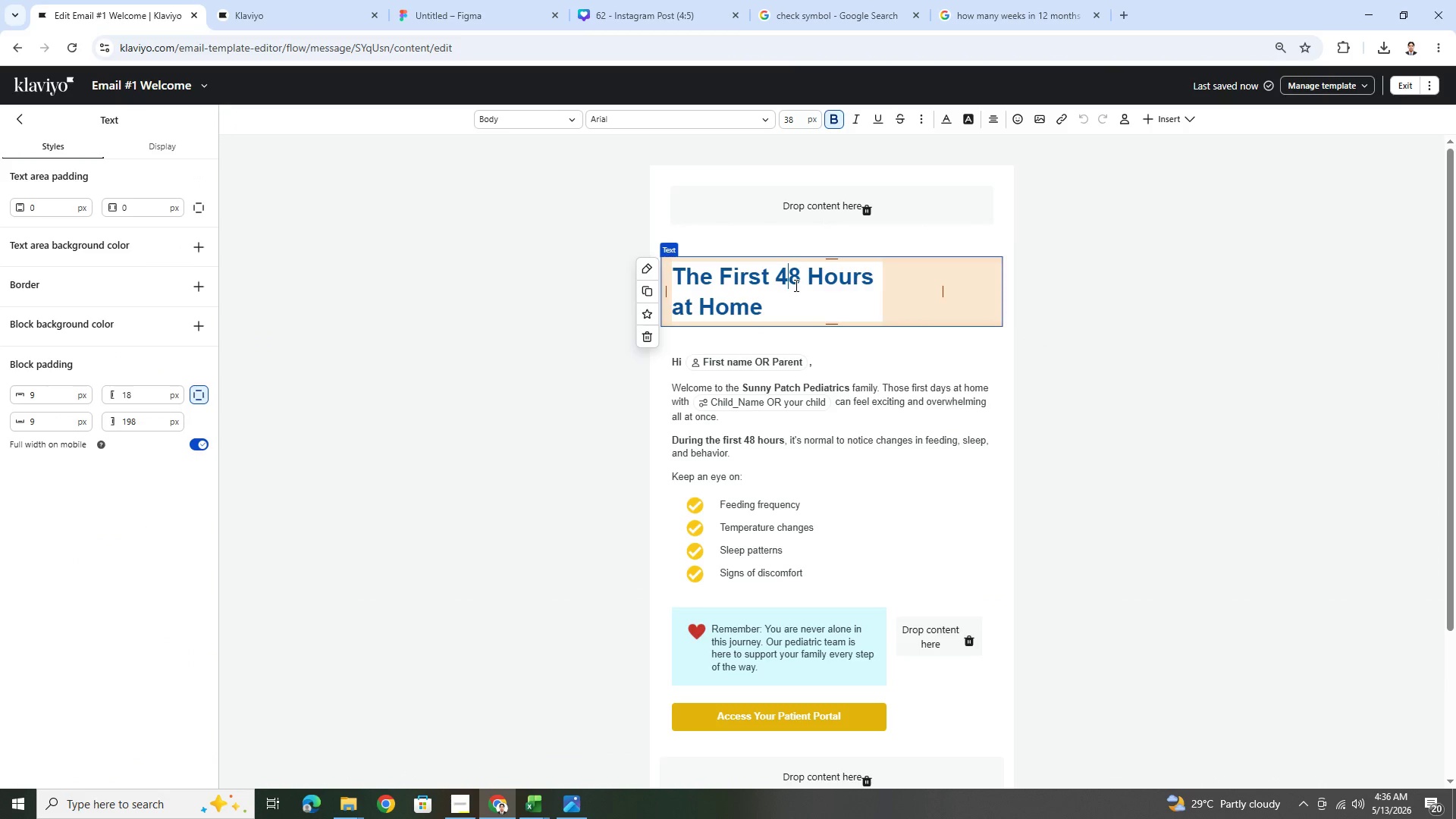 
double_click([795, 285])
 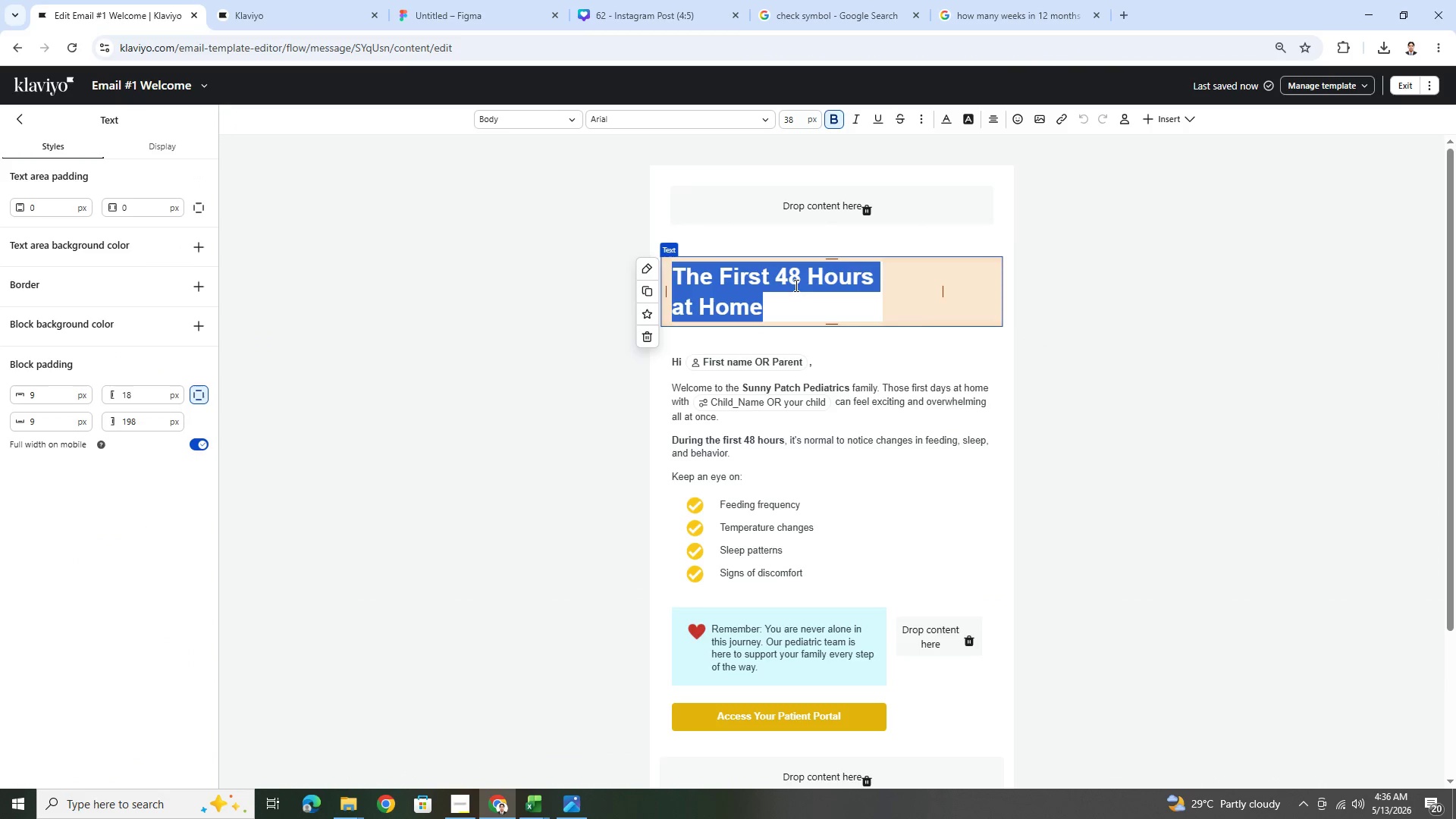 
triple_click([795, 285])
 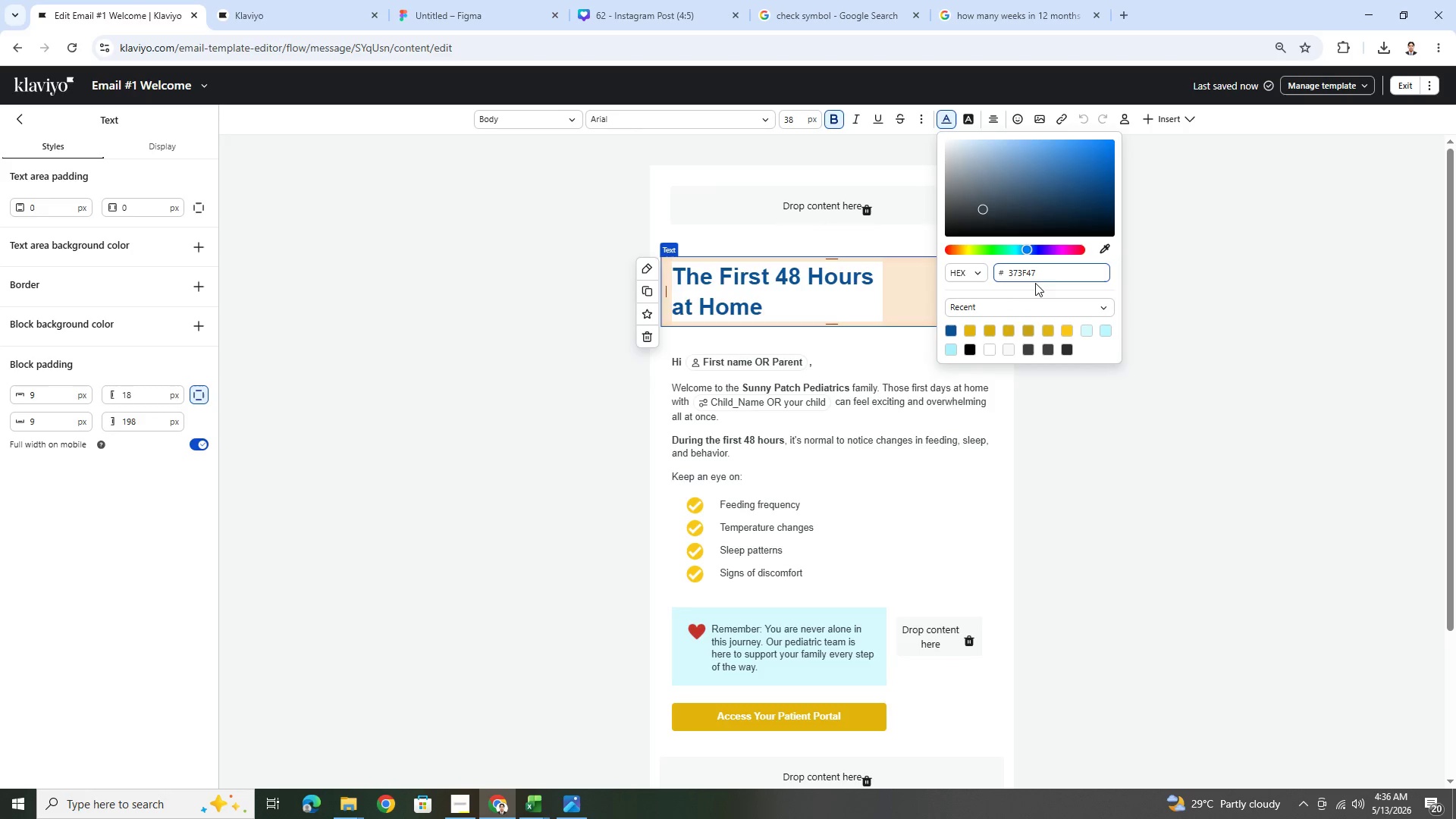 
wait(5.09)
 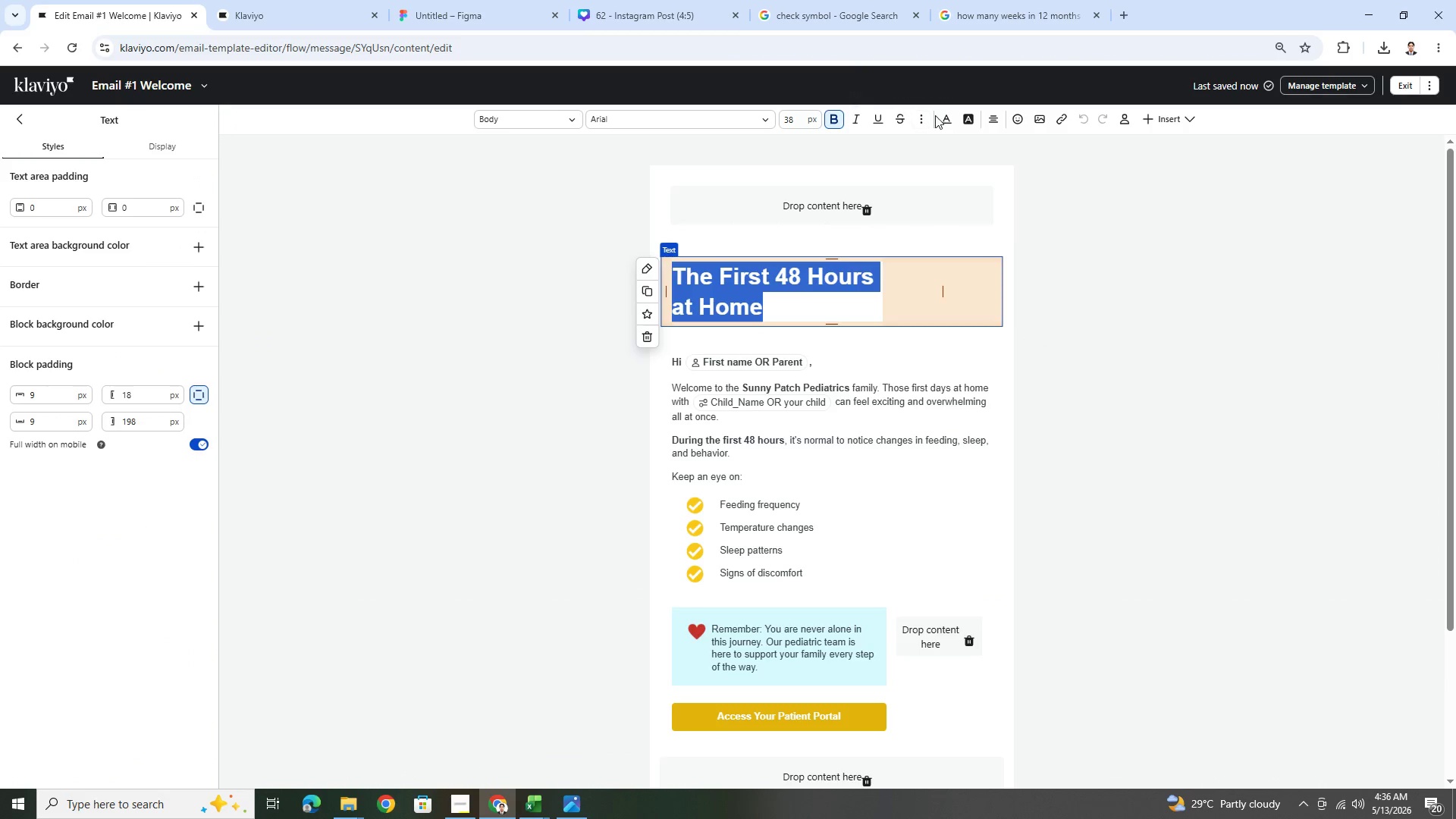 
left_click([952, 327])
 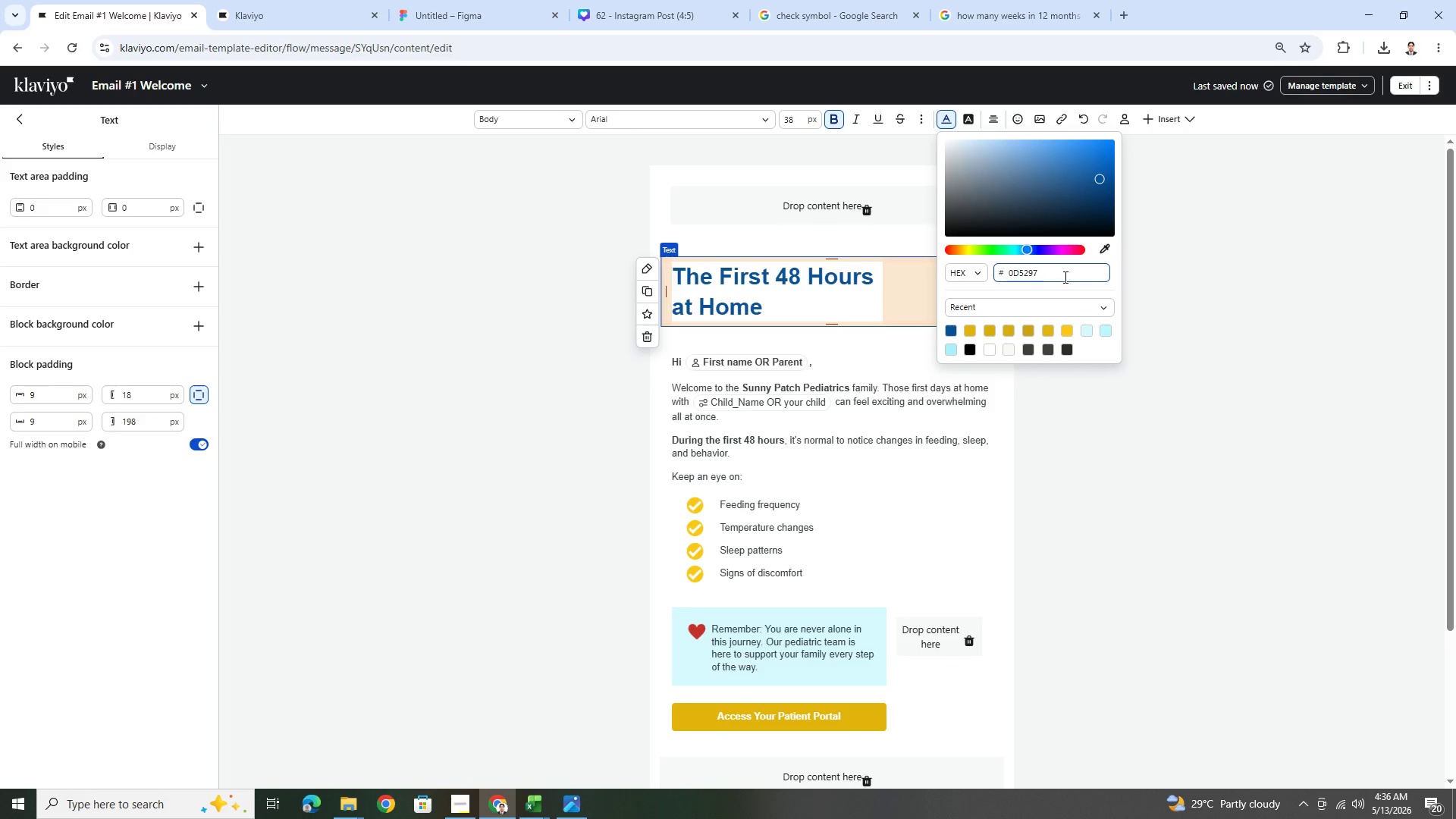 
double_click([1063, 276])
 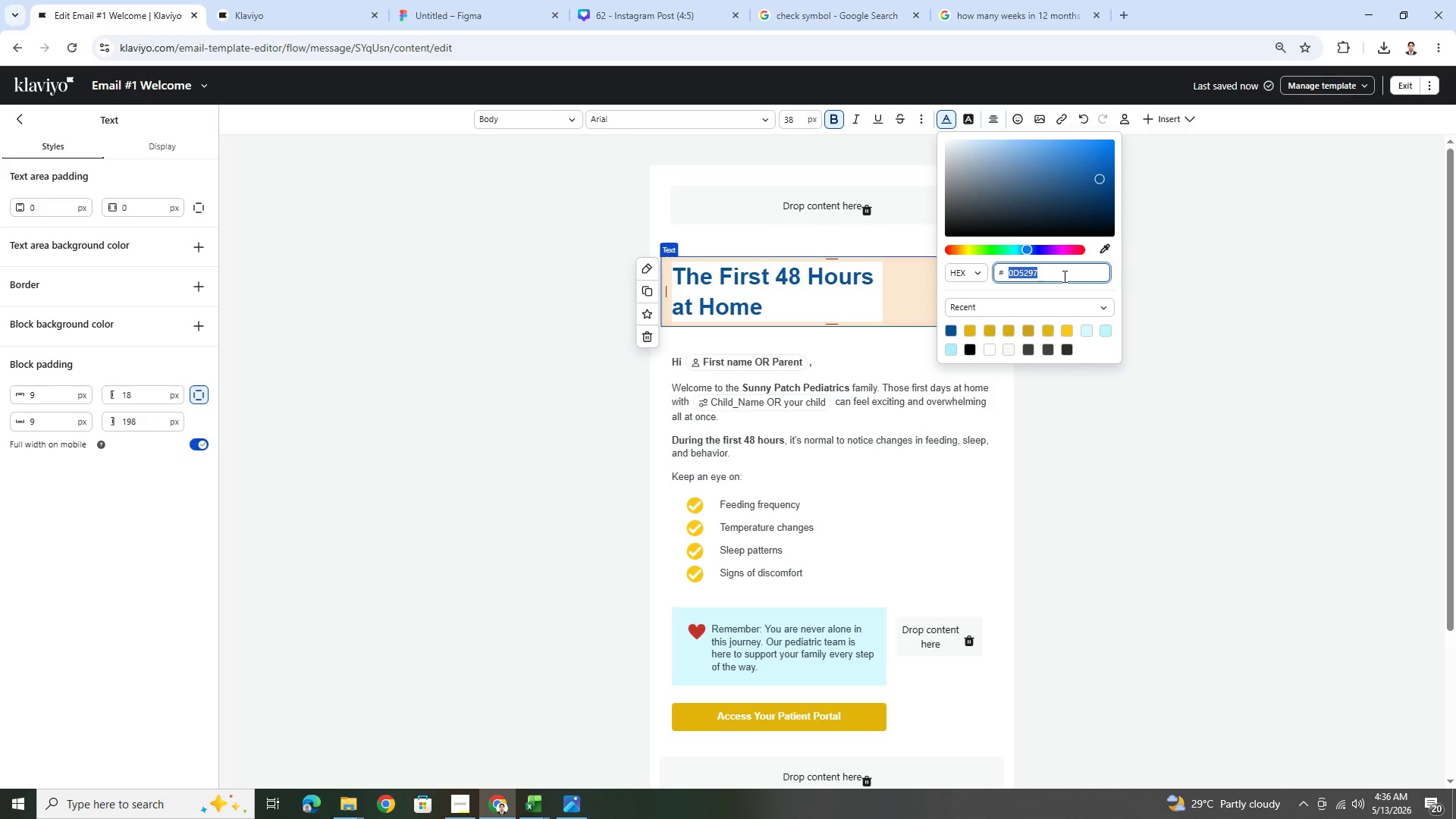 
triple_click([1063, 276])
 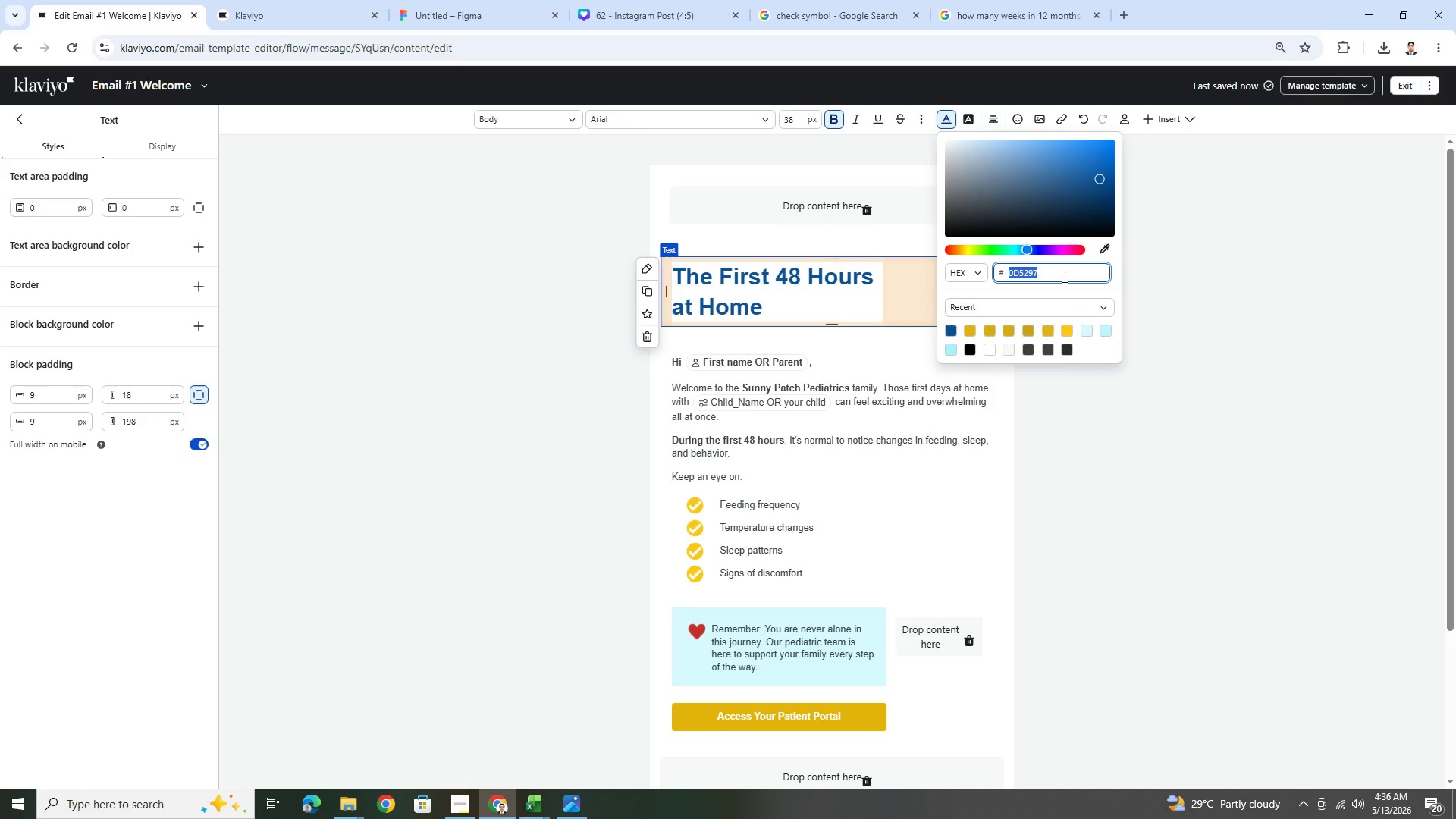 
key(Control+C)
 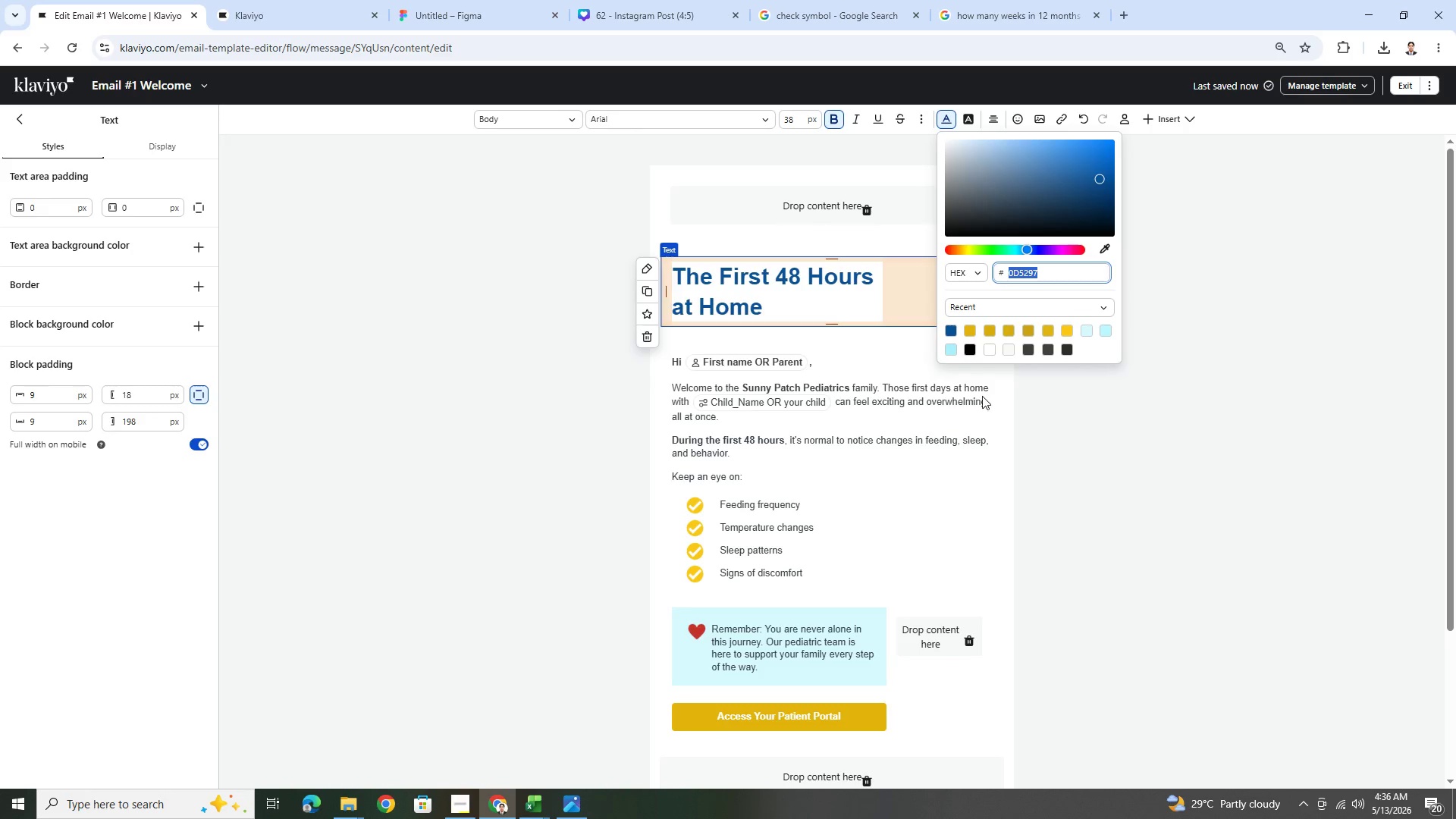 
left_click([981, 397])
 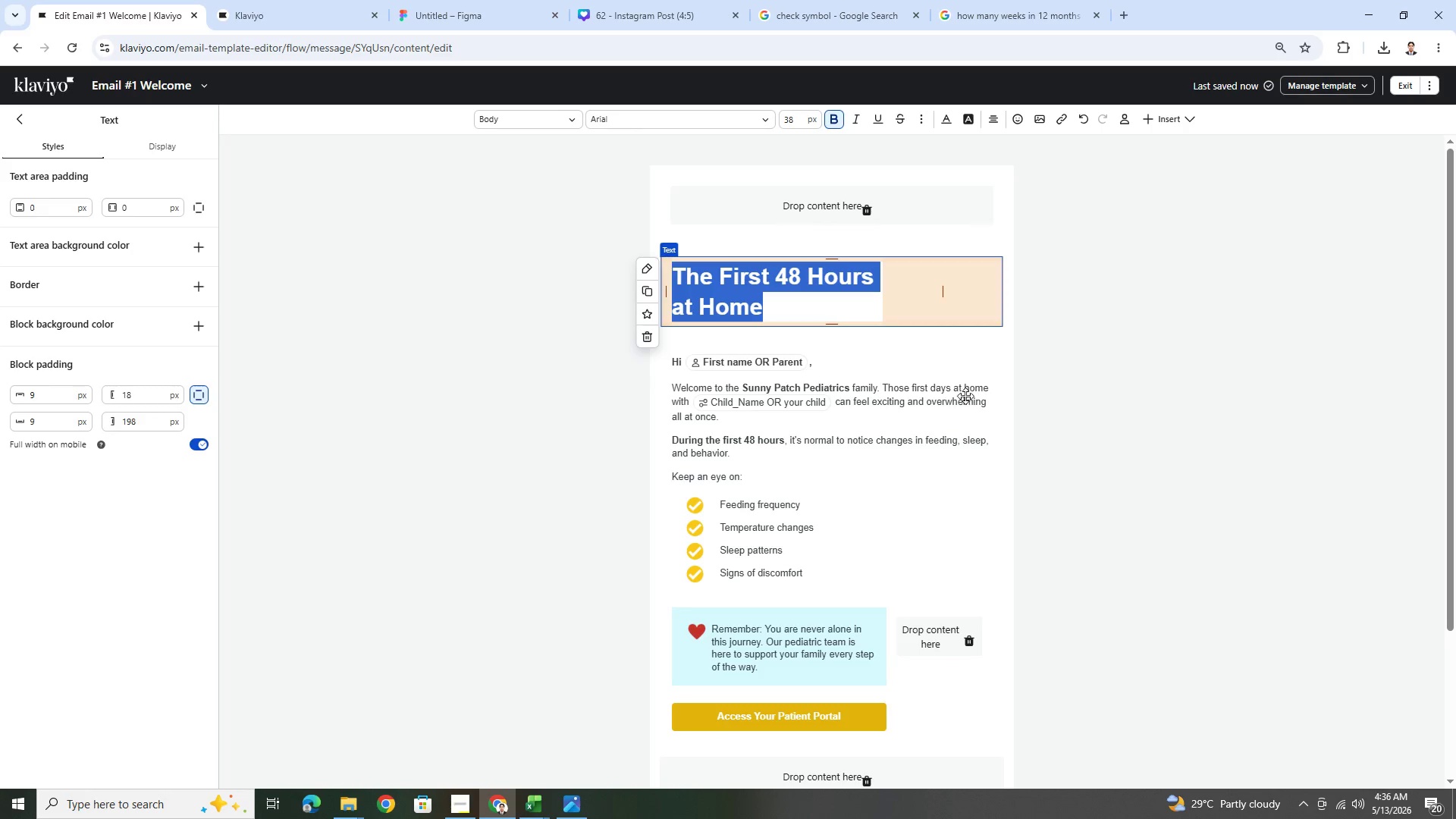 
left_click([952, 391])
 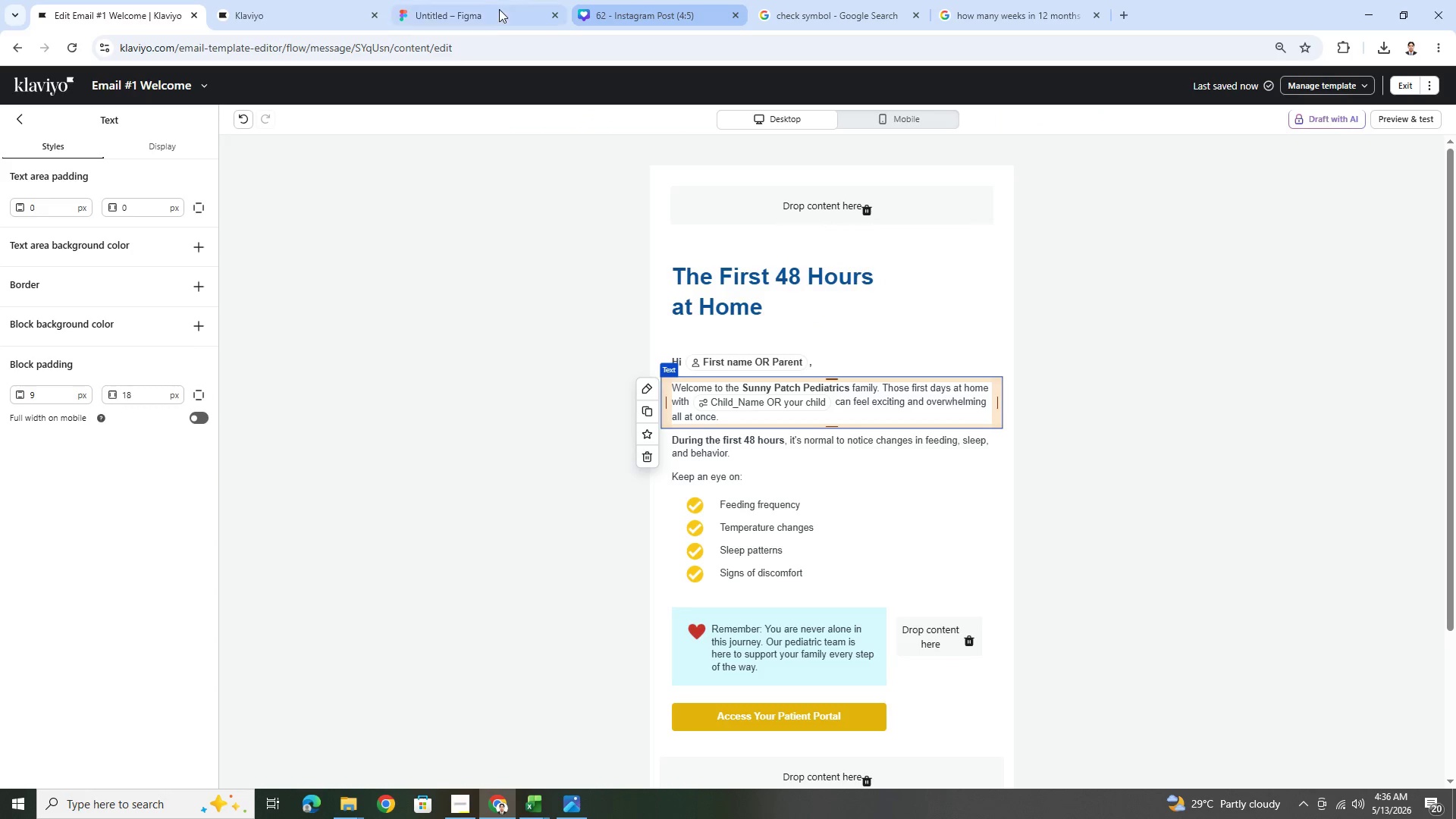 
left_click([632, 0])
 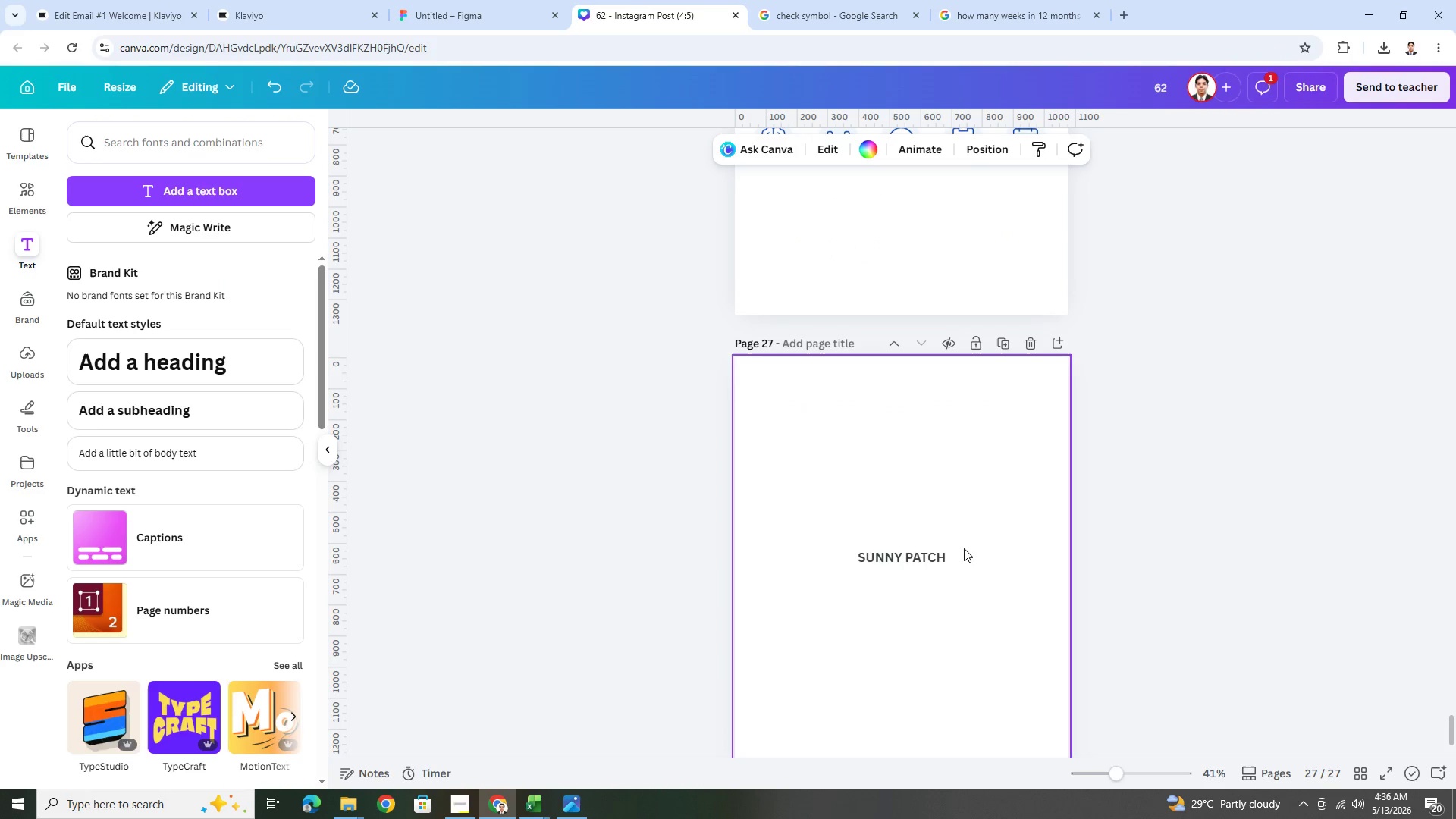 
left_click([927, 554])
 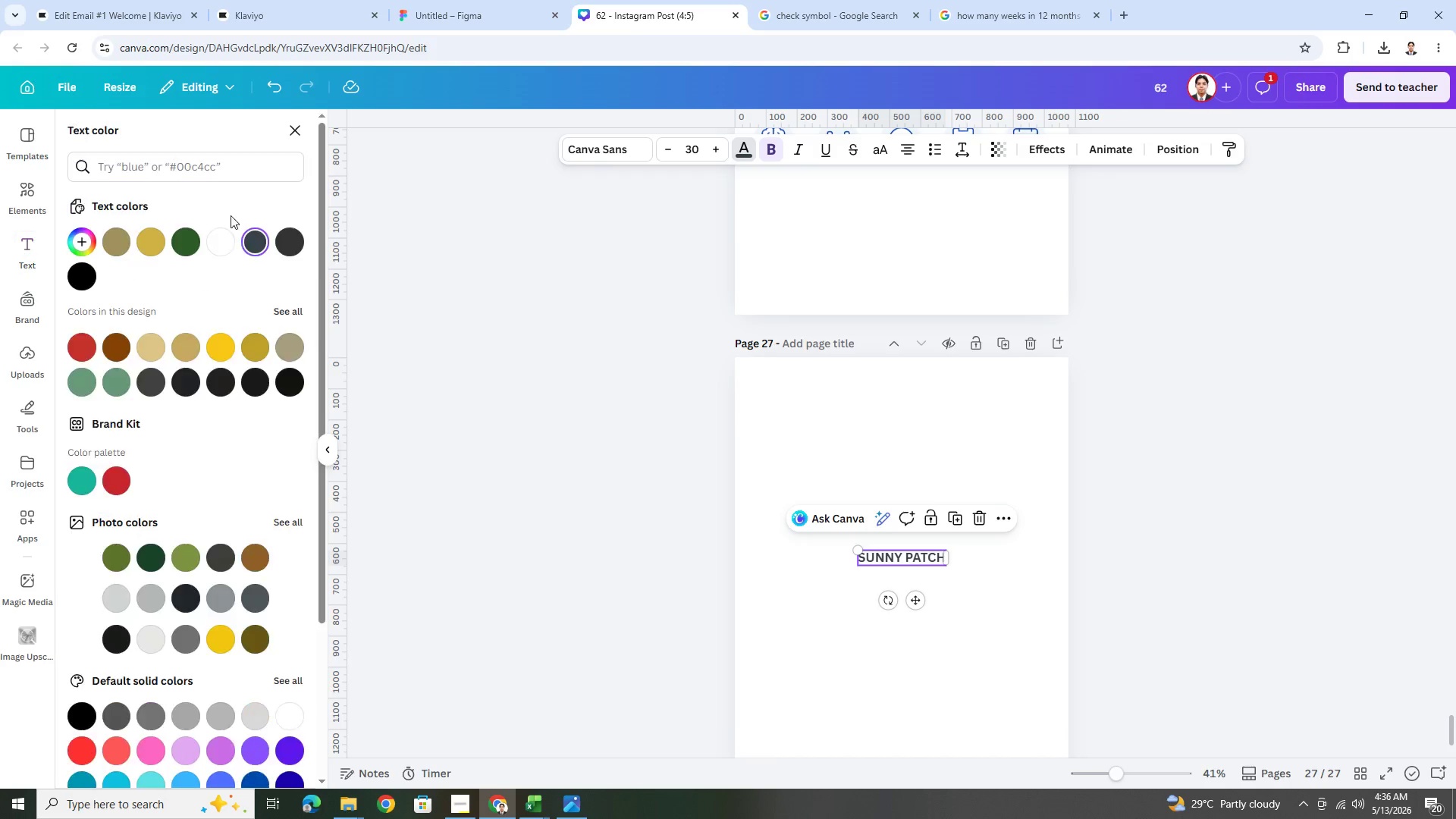 
left_click([184, 174])
 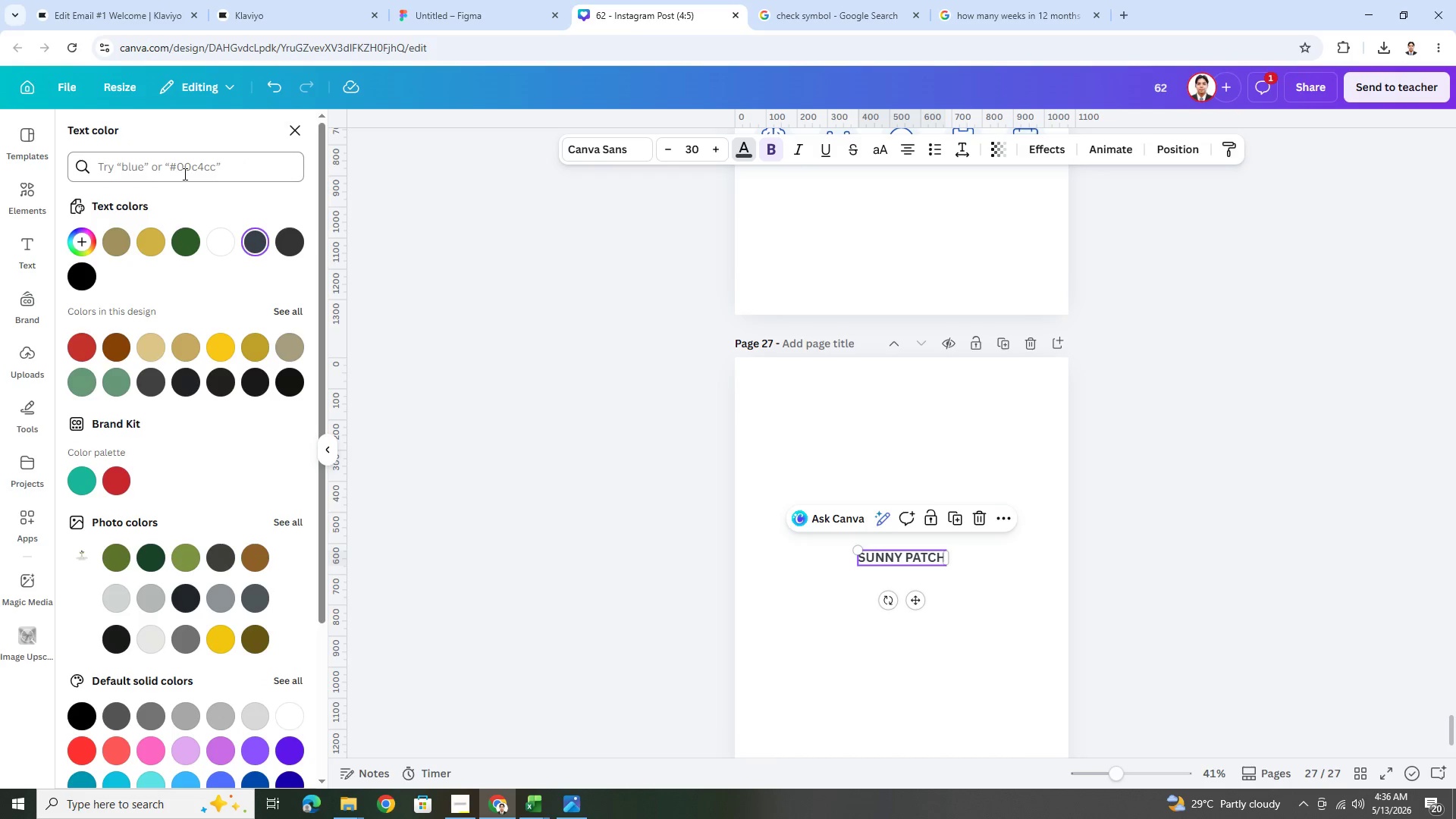 
key(Control+V)
 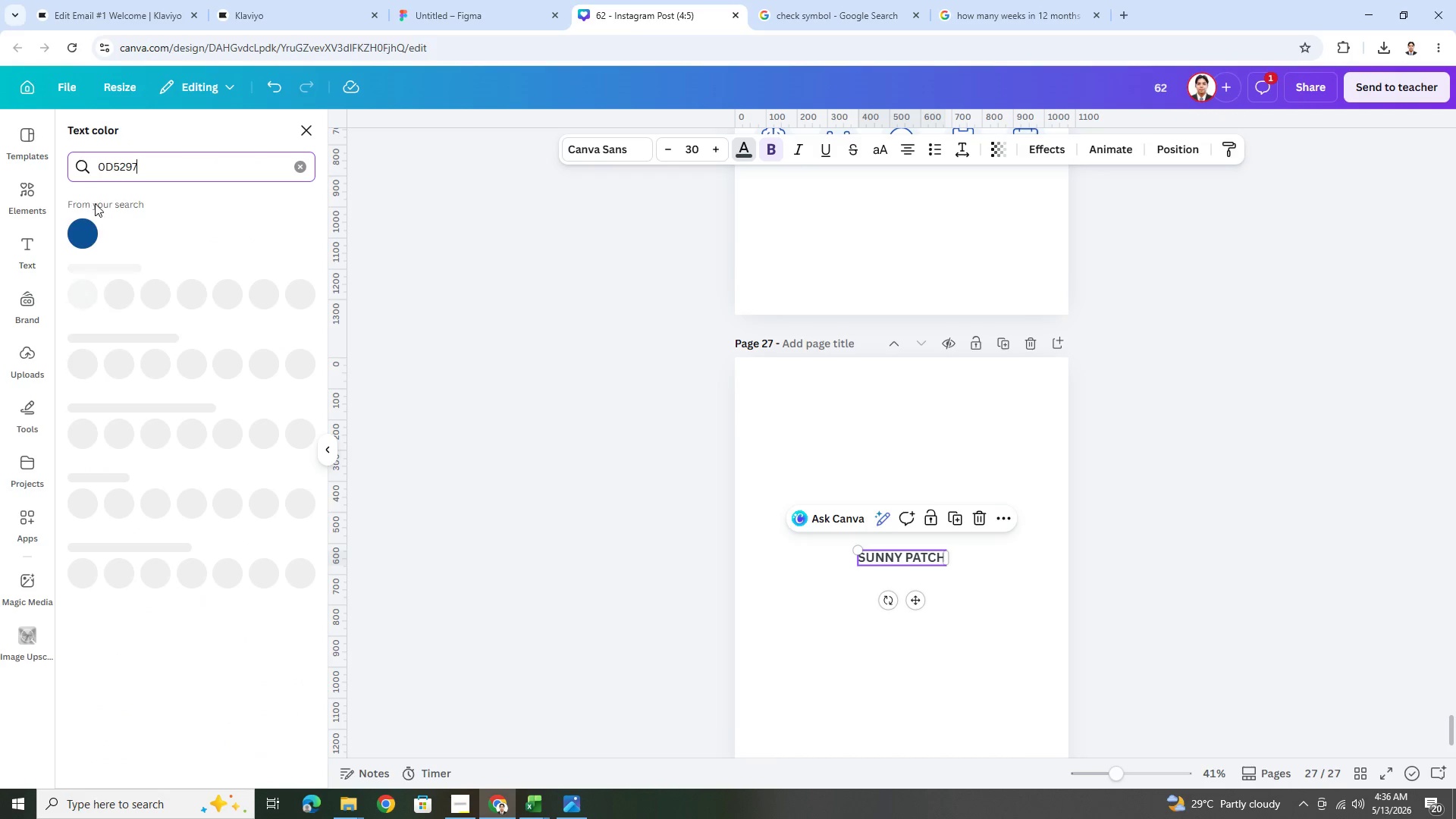 
left_click([89, 227])
 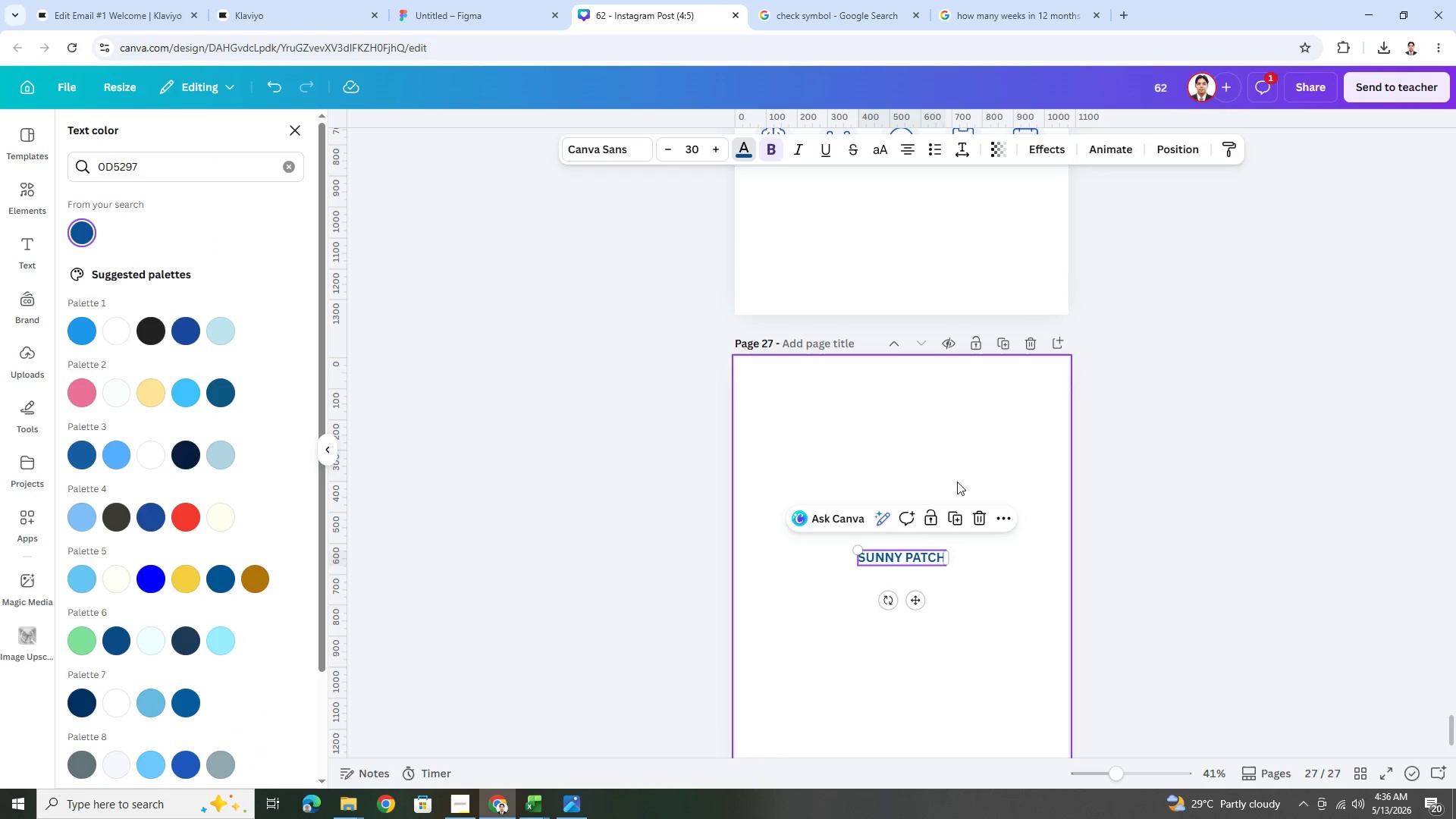 
left_click([1087, 524])
 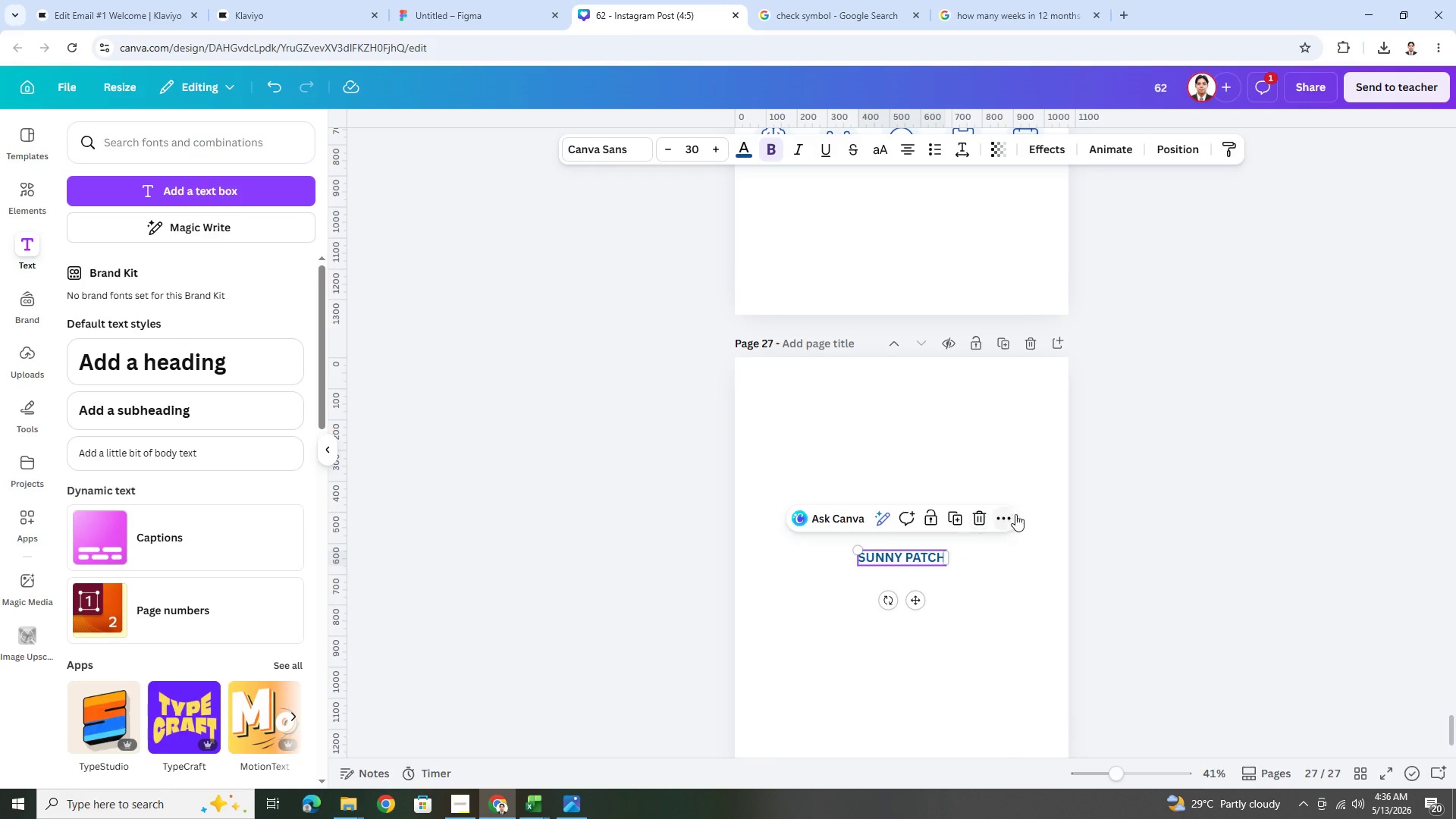 
left_click([1050, 592])
 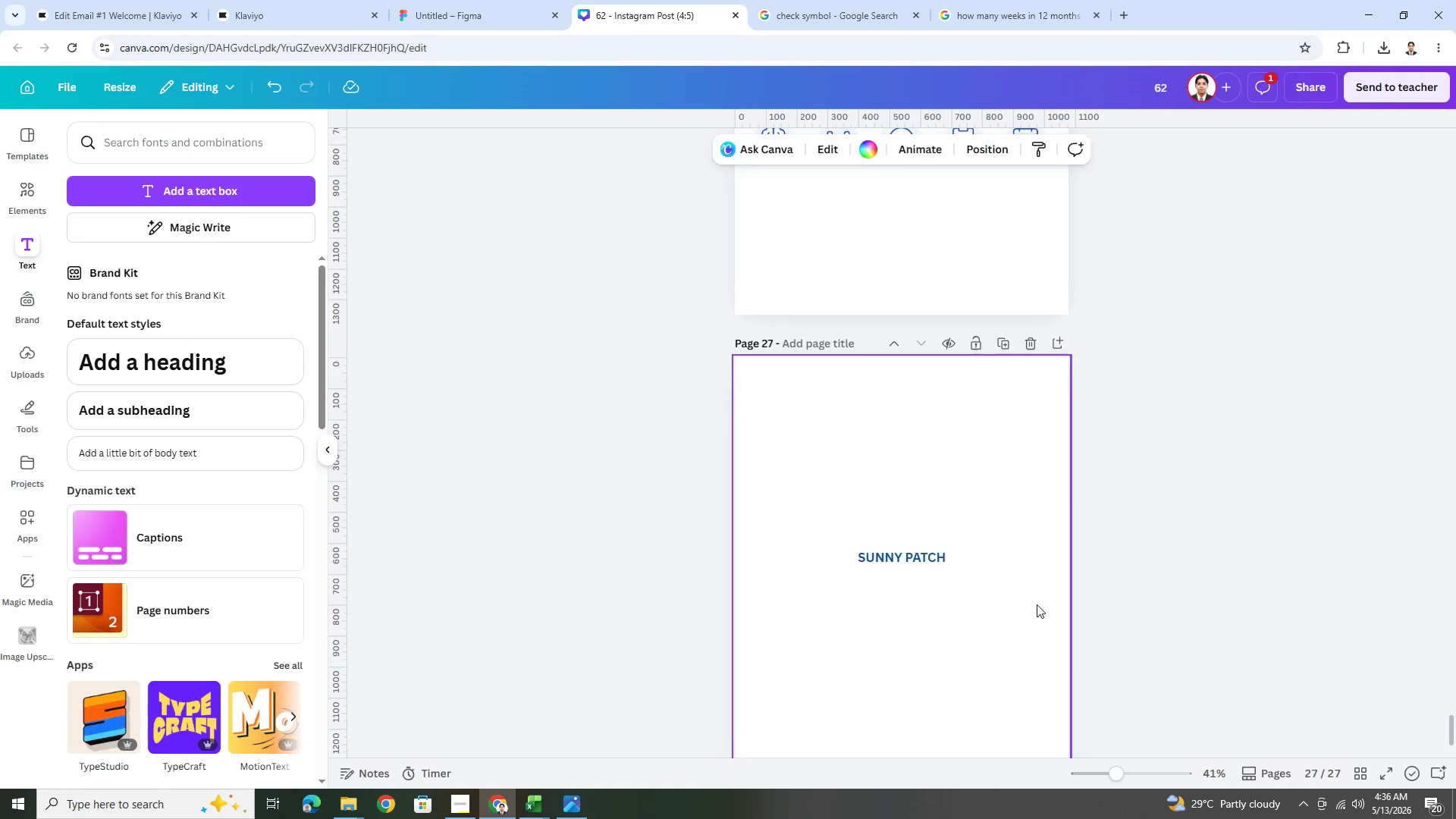 
hold_key(key=ControlLeft, duration=0.52)
 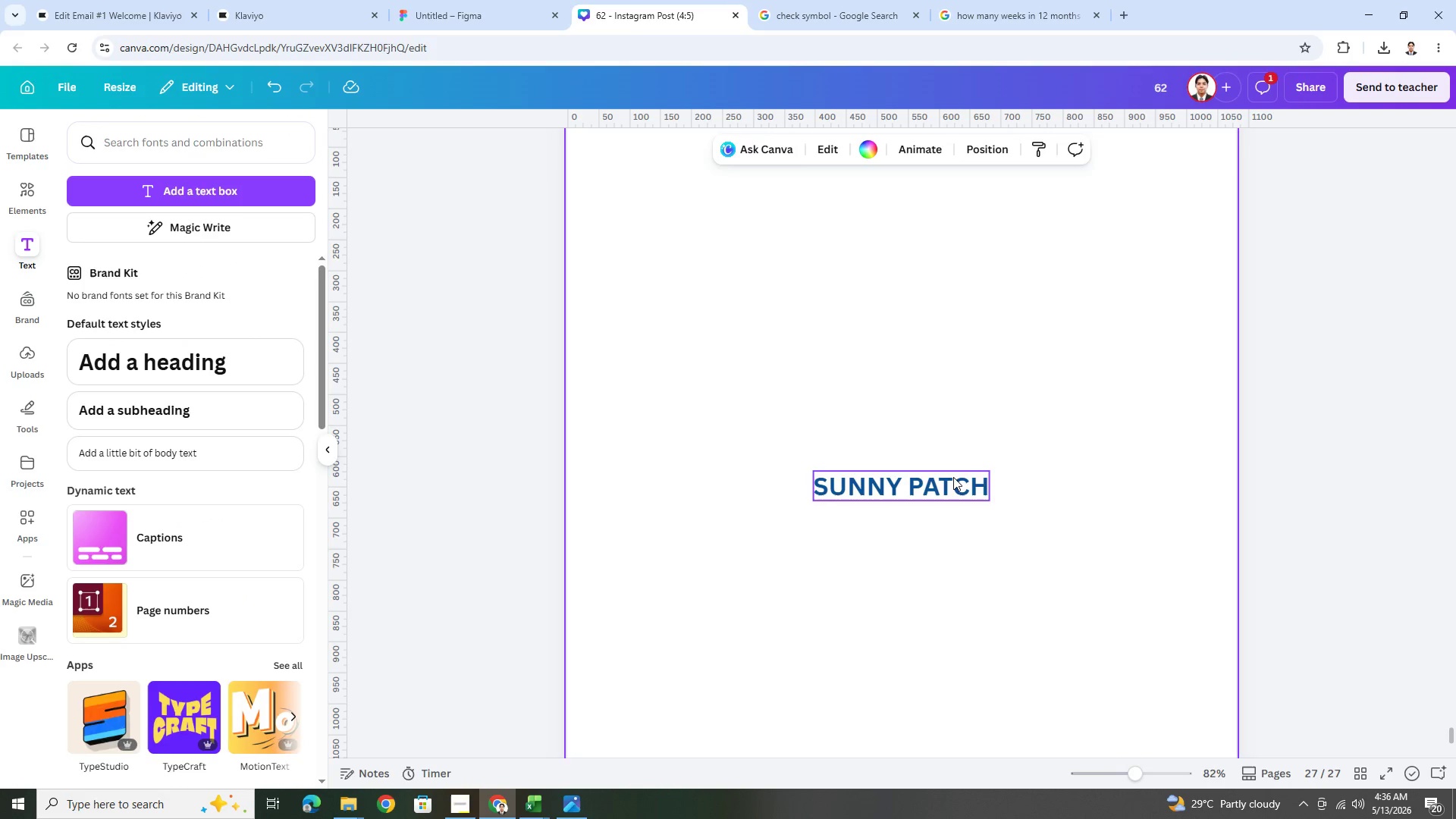 
key(Control+ControlLeft)
 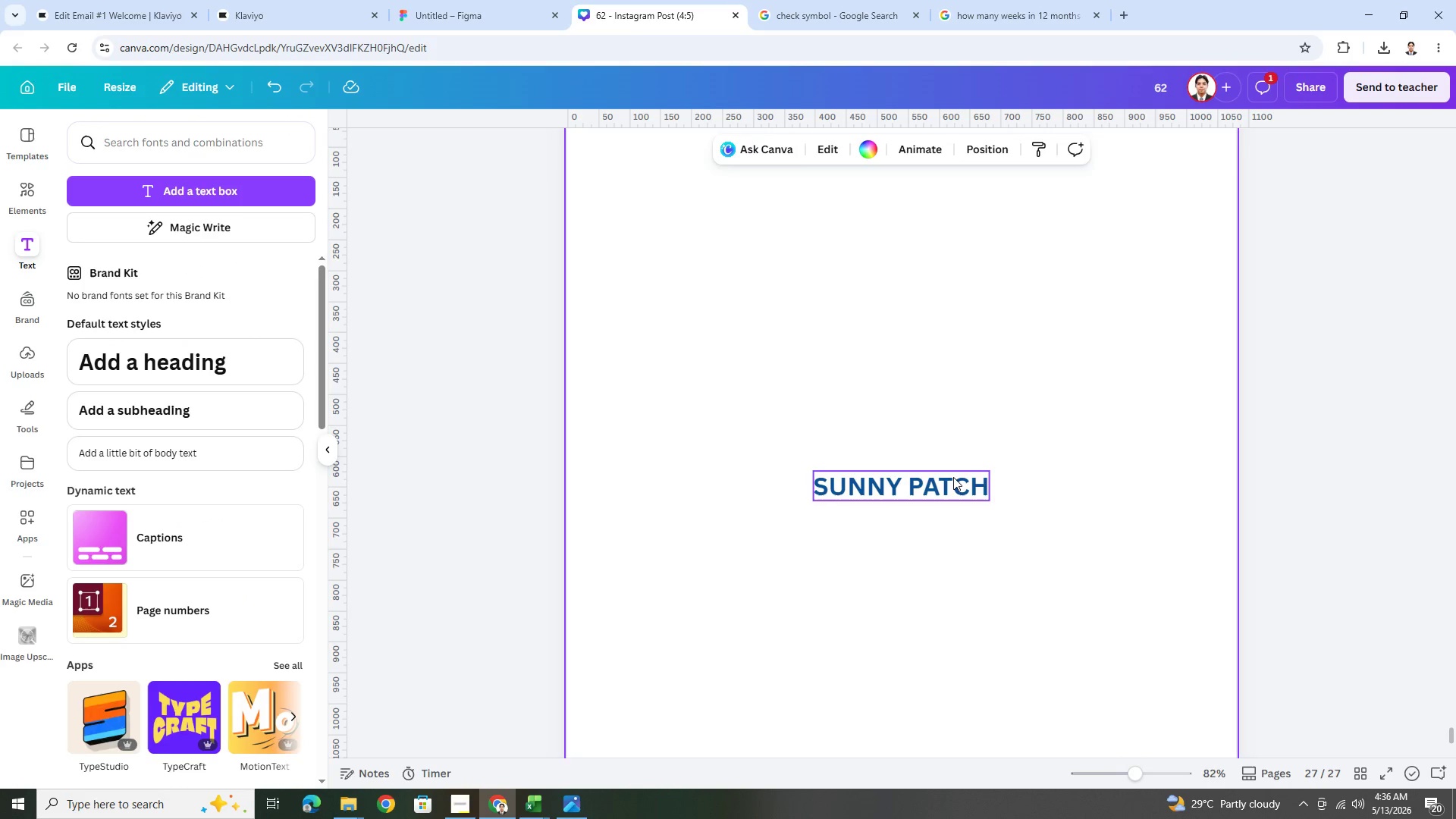 
scroll: coordinate [1015, 630], scroll_direction: up, amount: 5.0
 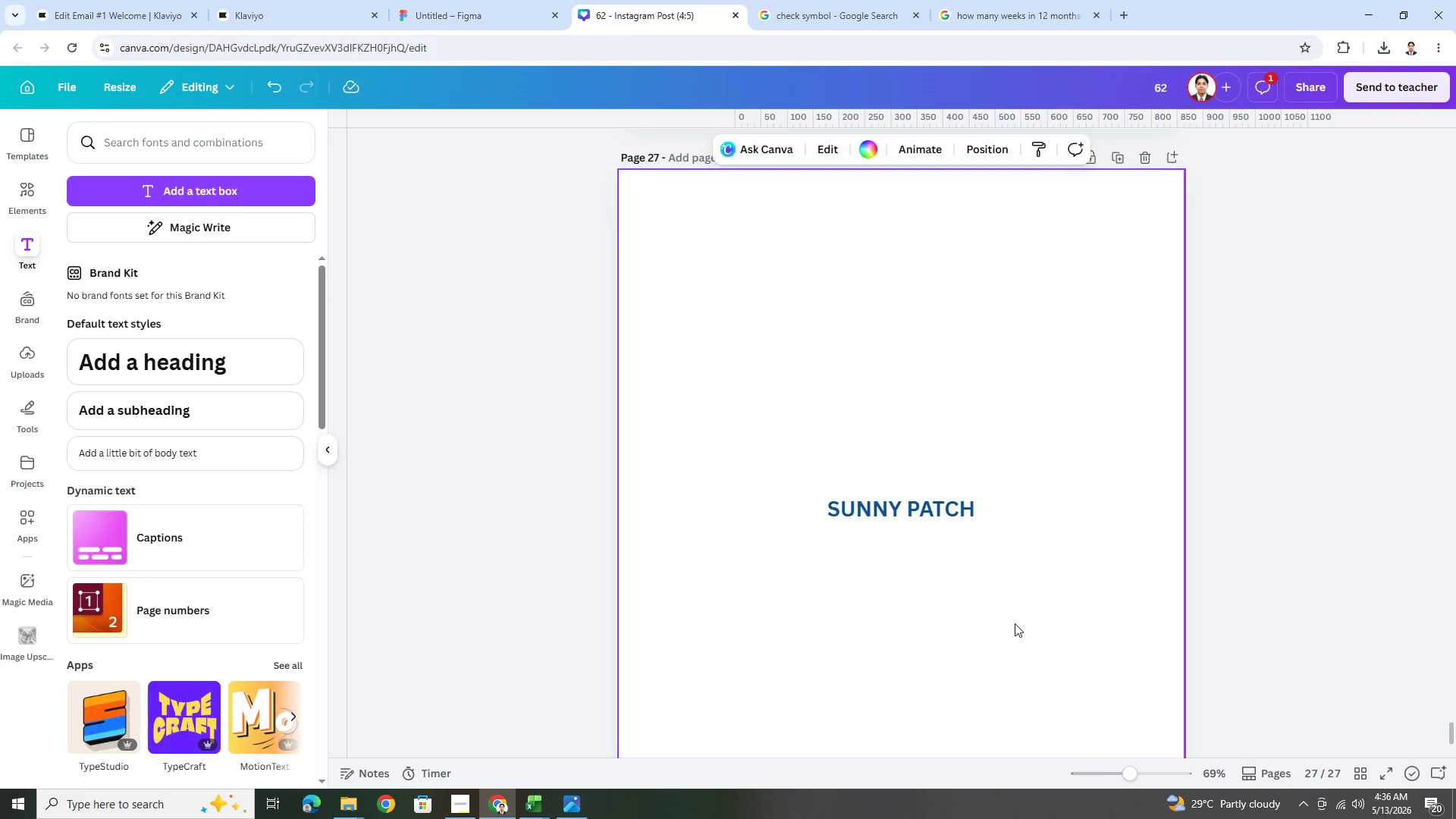 
left_click([949, 474])
 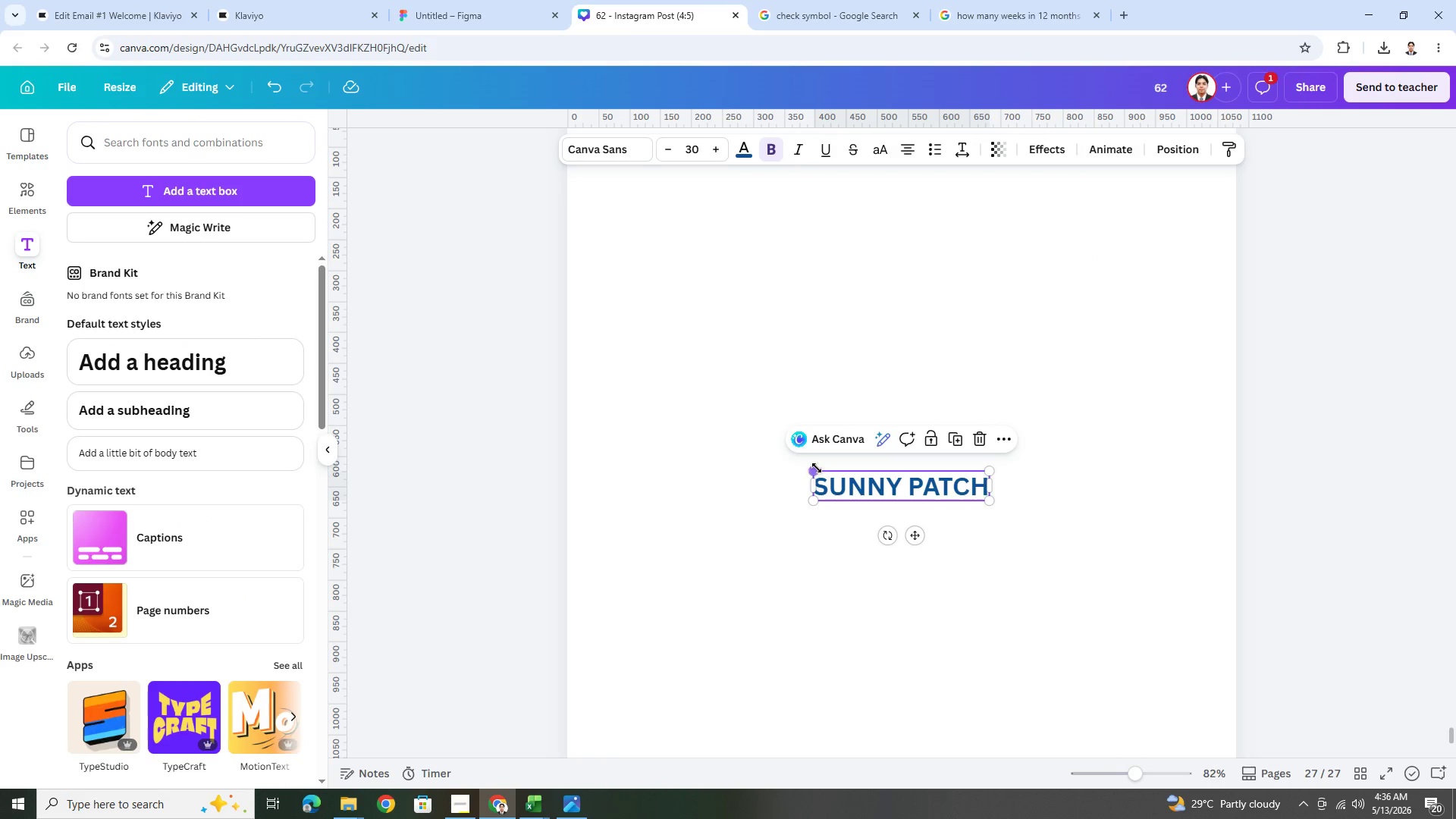 
left_click_drag(start_coordinate=[815, 467], to_coordinate=[679, 371])
 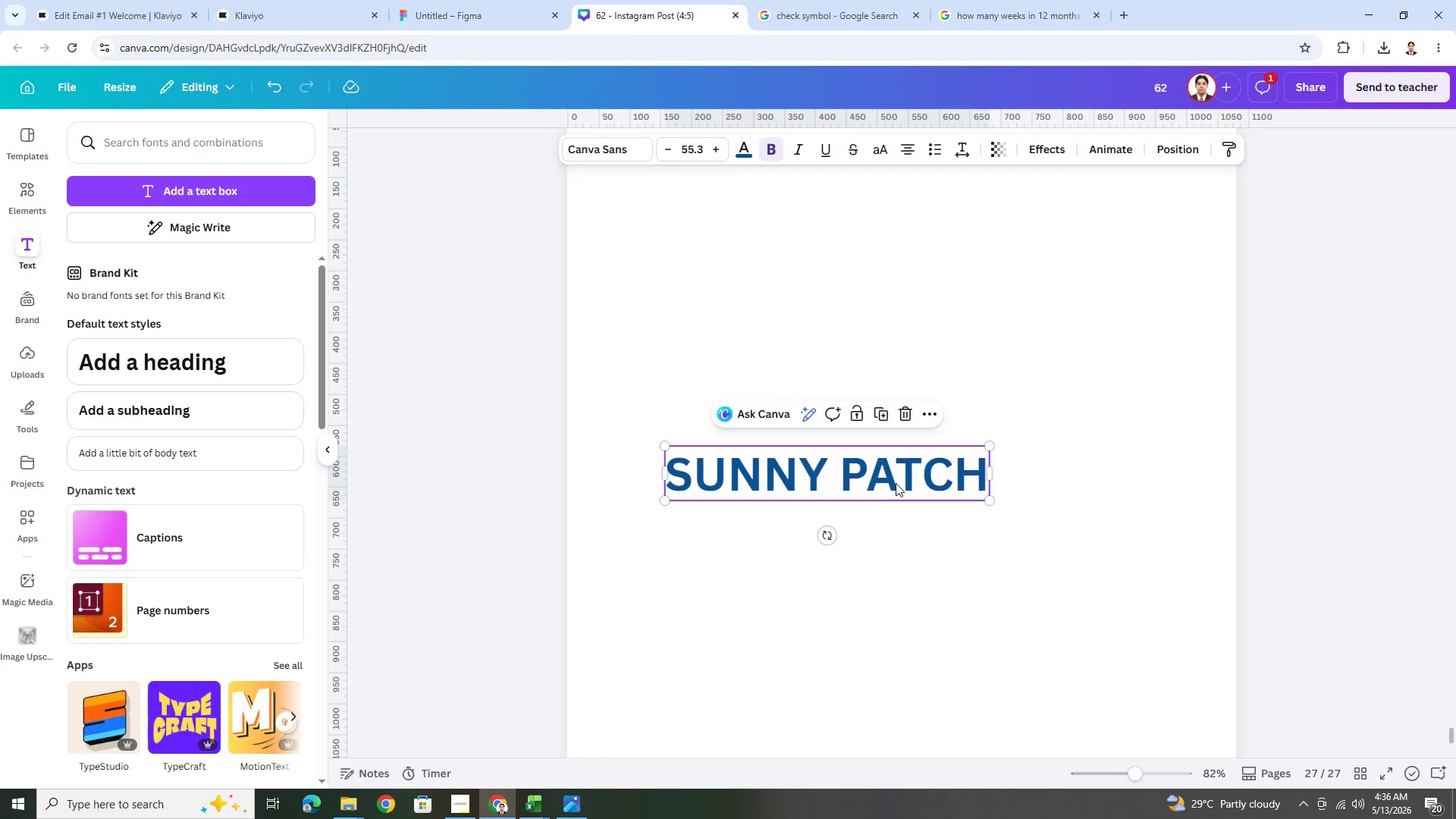 
left_click_drag(start_coordinate=[899, 477], to_coordinate=[1014, 415])
 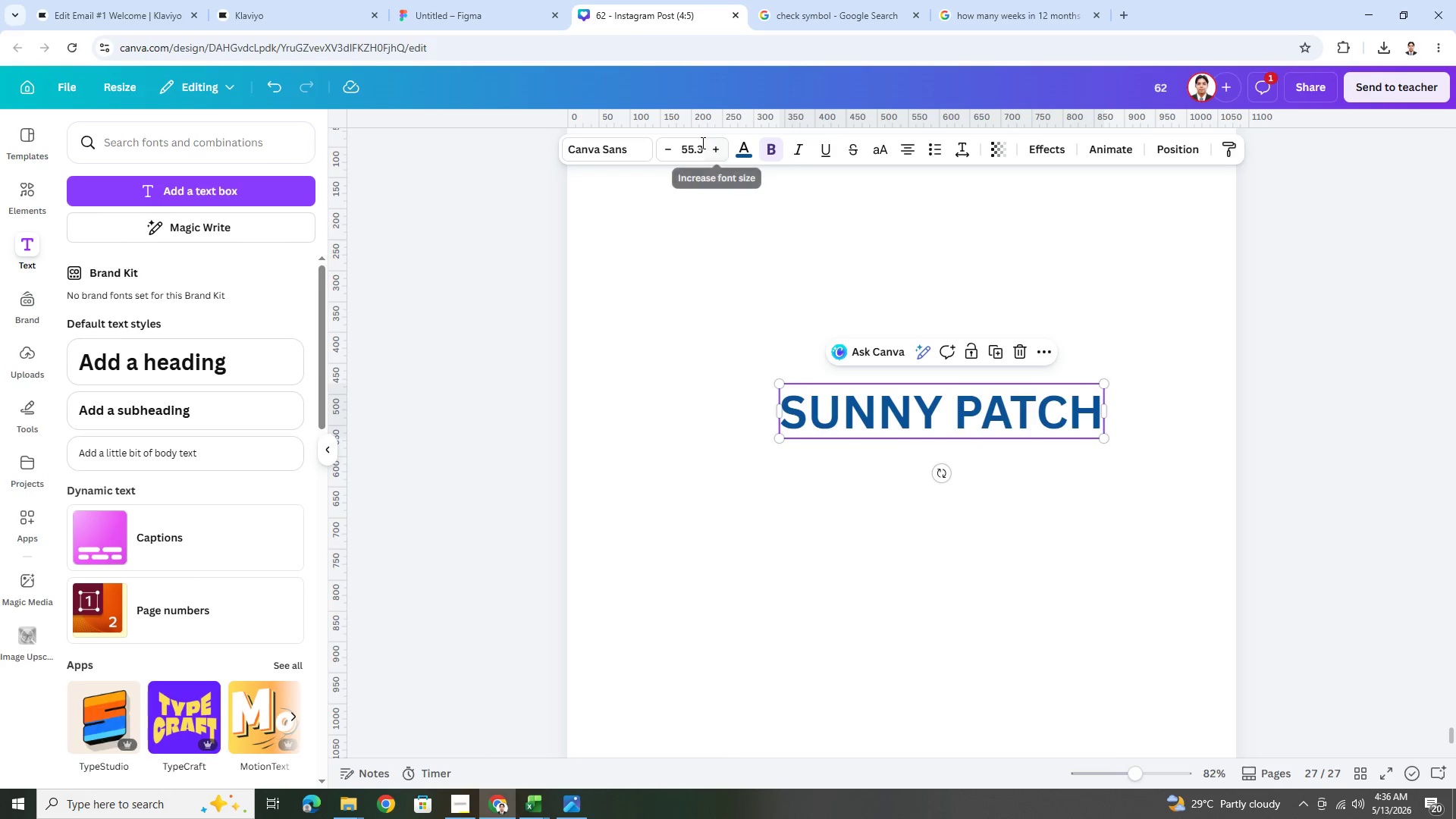 
left_click([698, 147])
 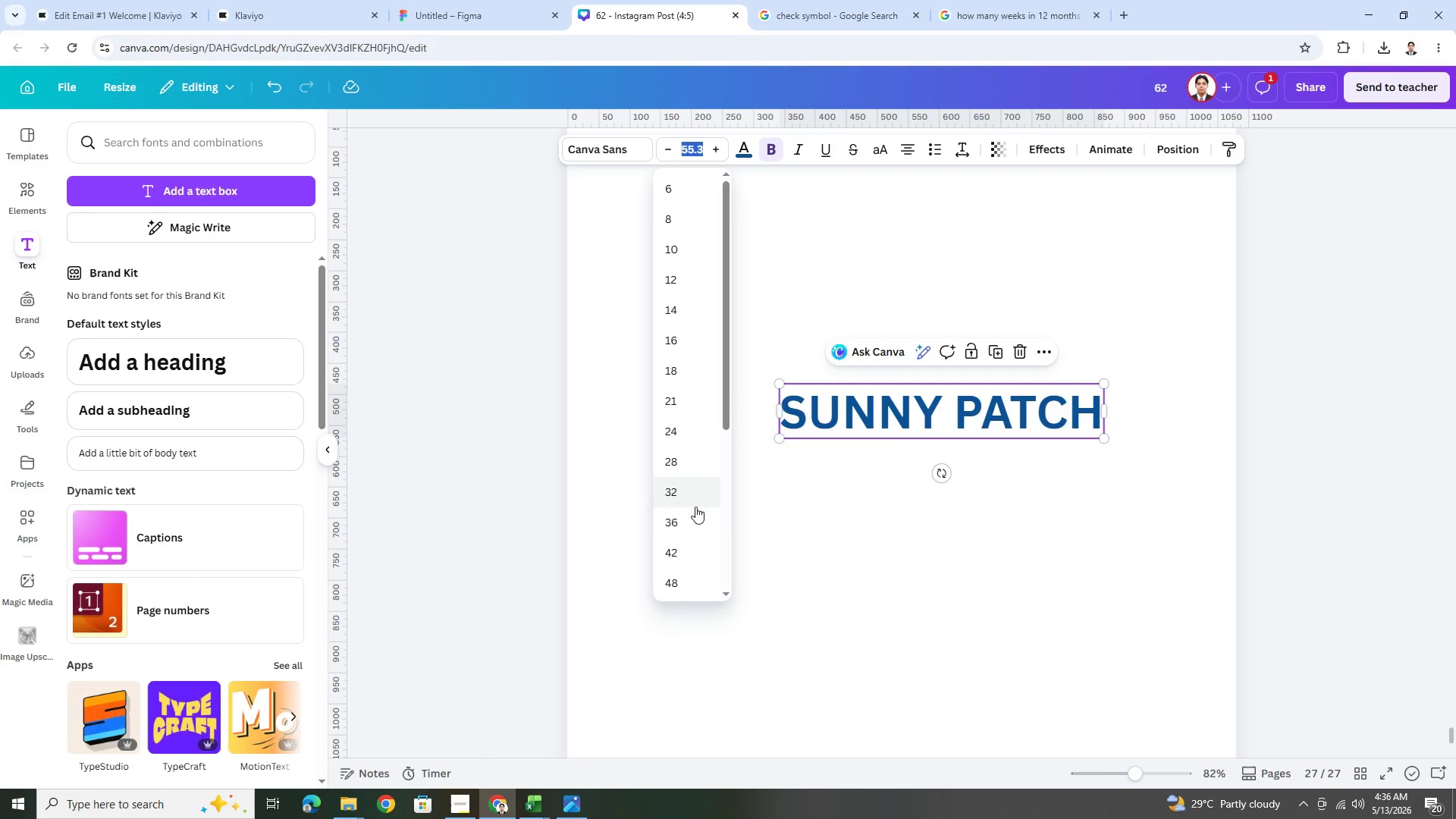 
scroll: coordinate [693, 585], scroll_direction: down, amount: 1.0
 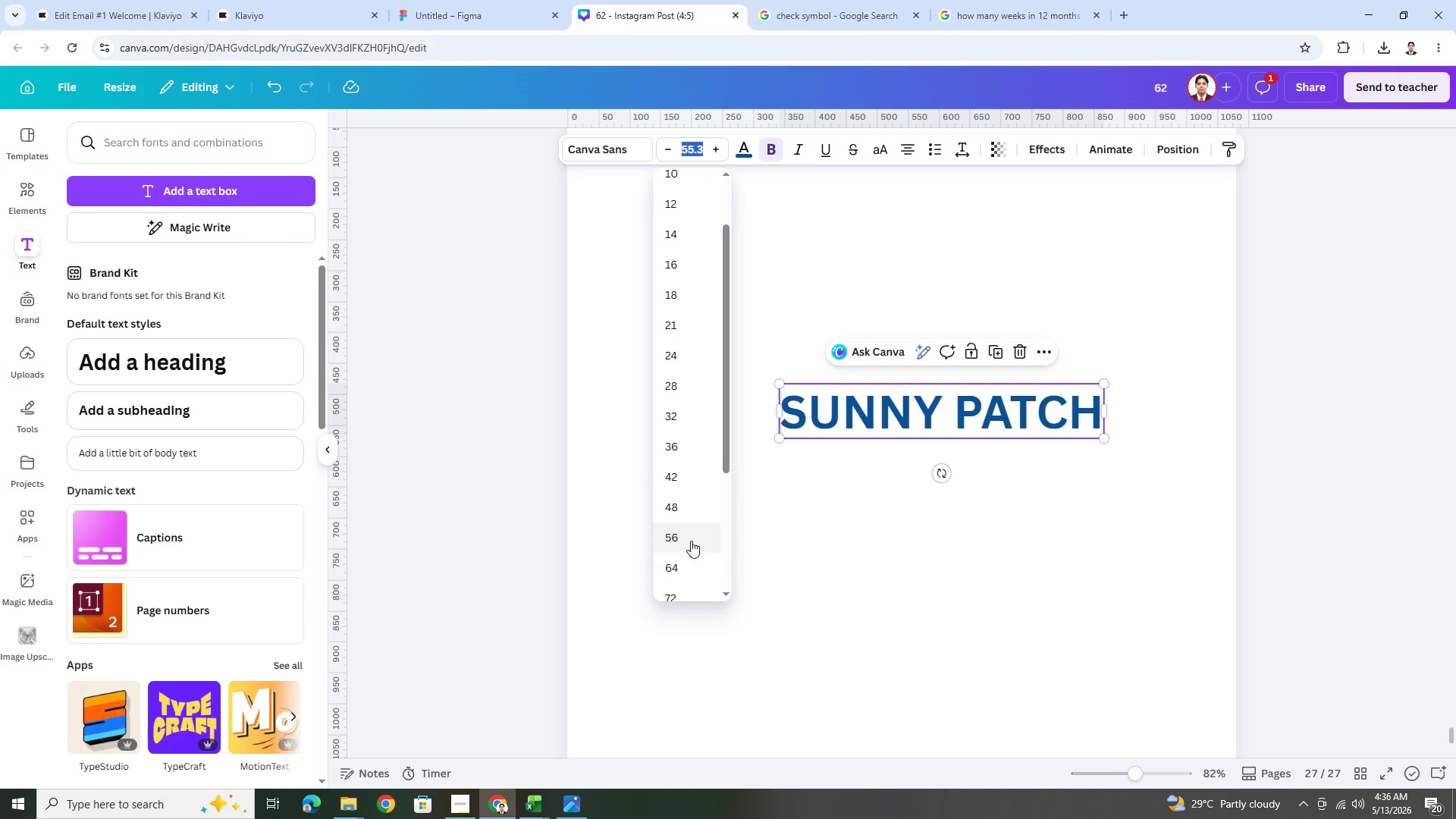 
left_click([691, 541])
 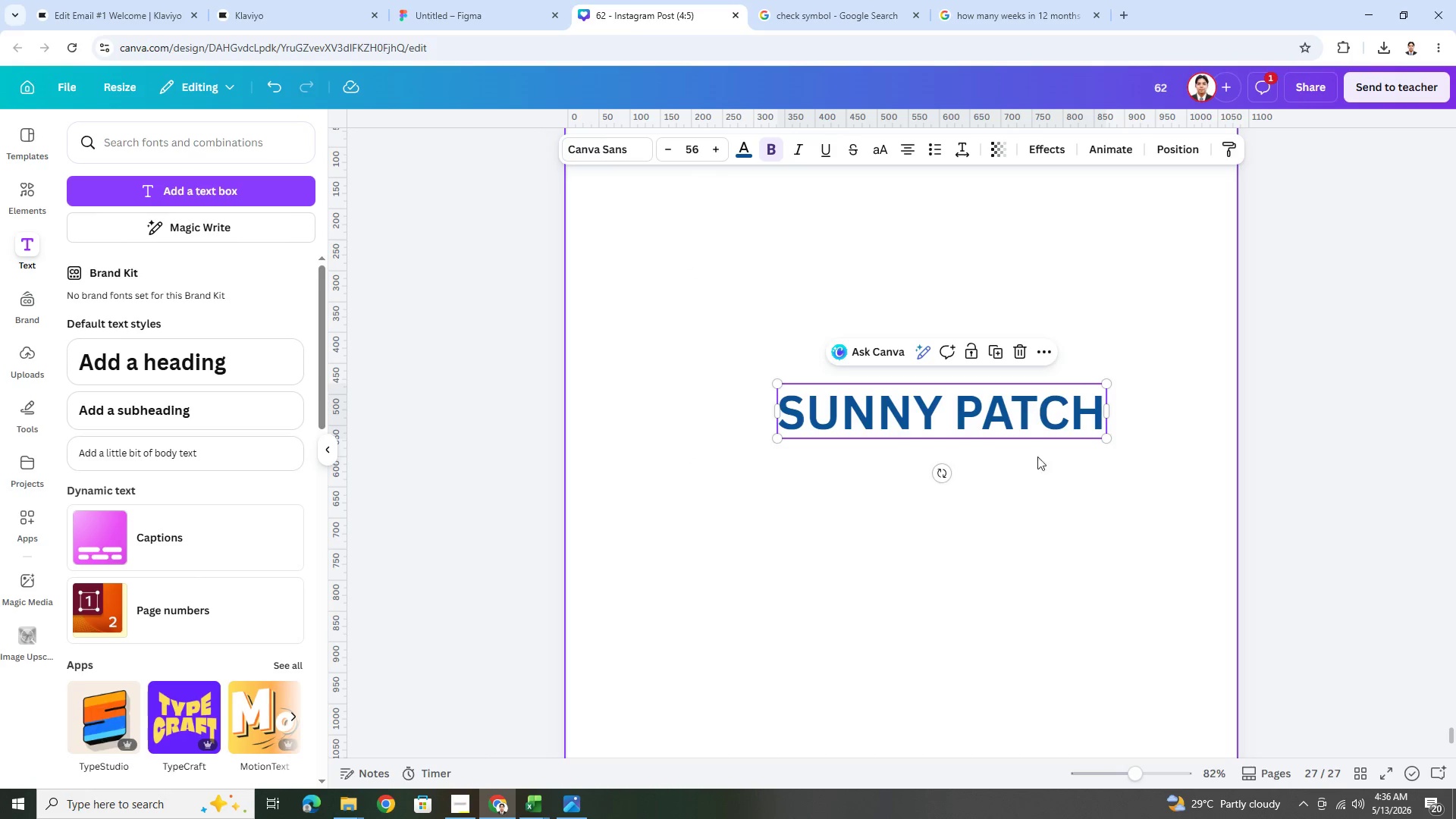 
left_click([1065, 481])
 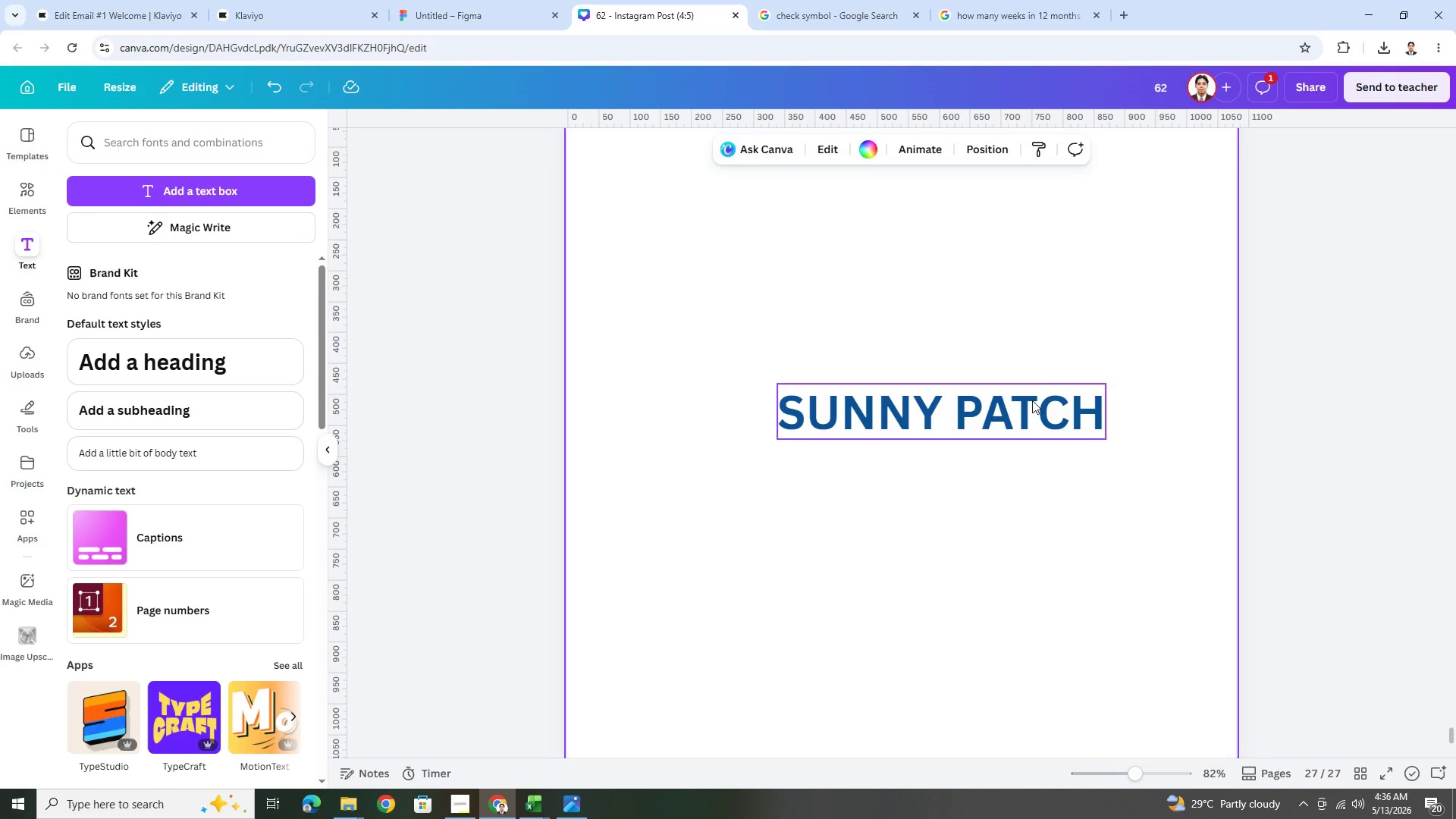 
left_click_drag(start_coordinate=[1032, 400], to_coordinate=[1014, 400])
 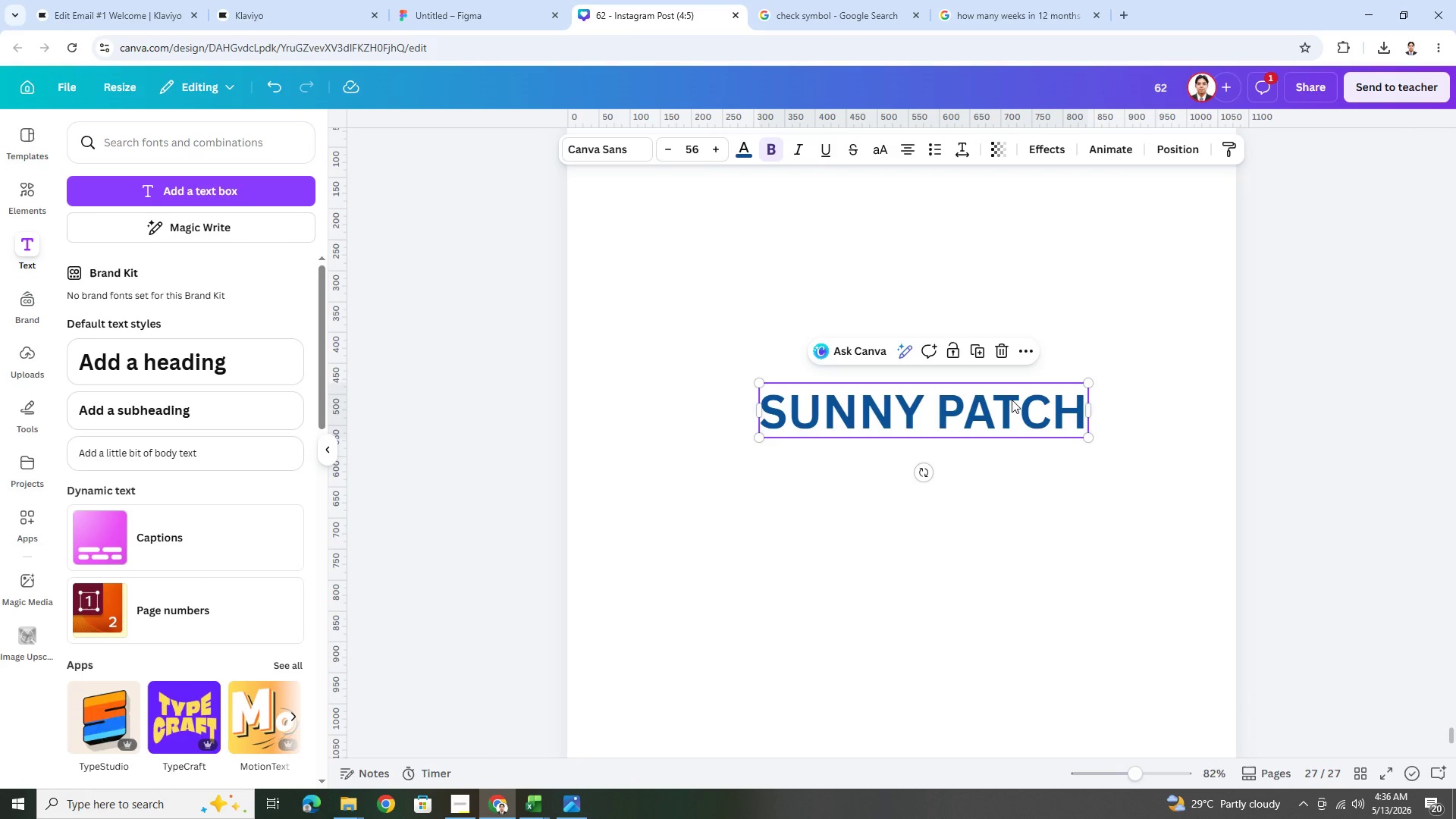 
key(Control+C)
 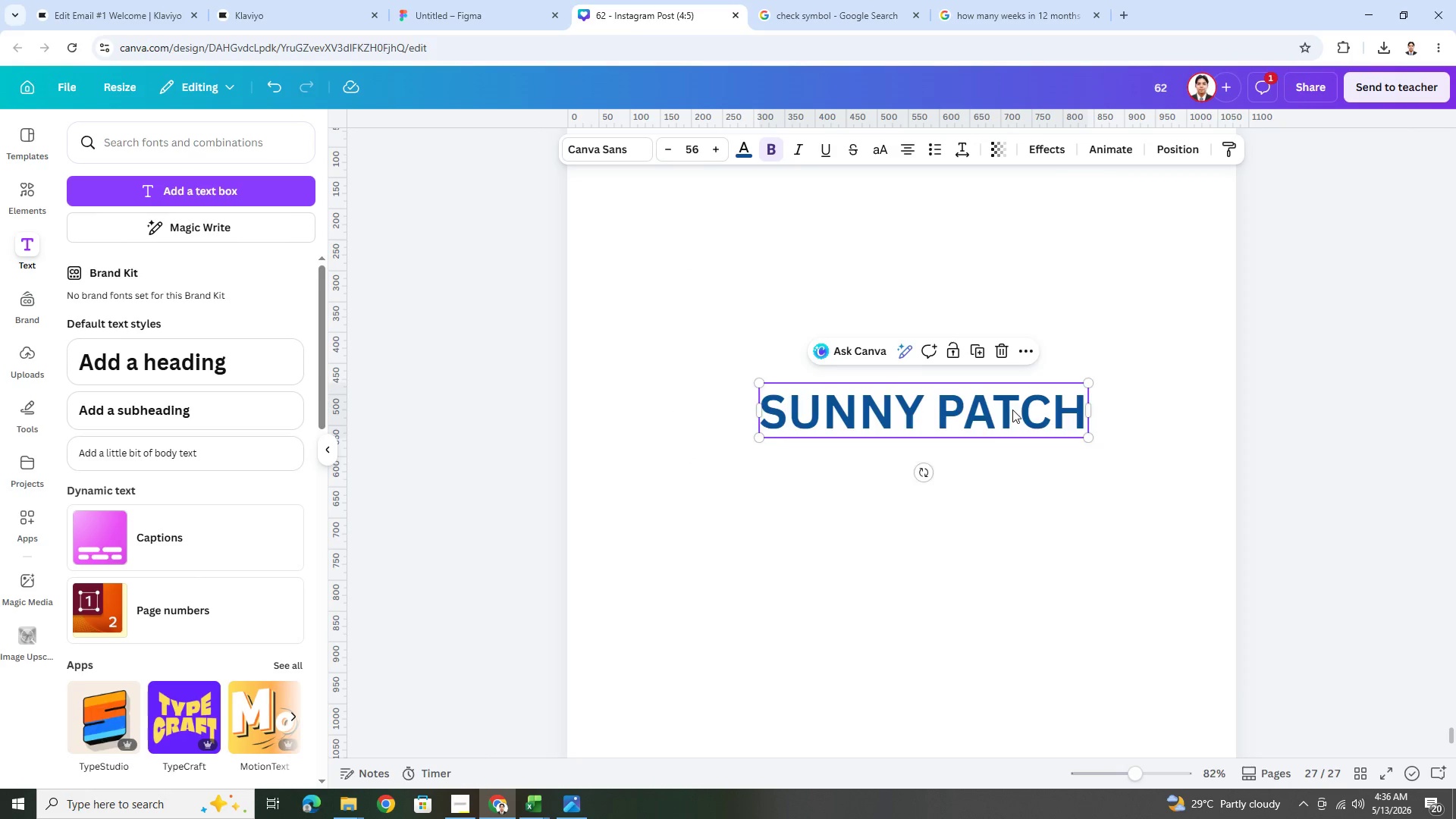 
key(Control+V)
 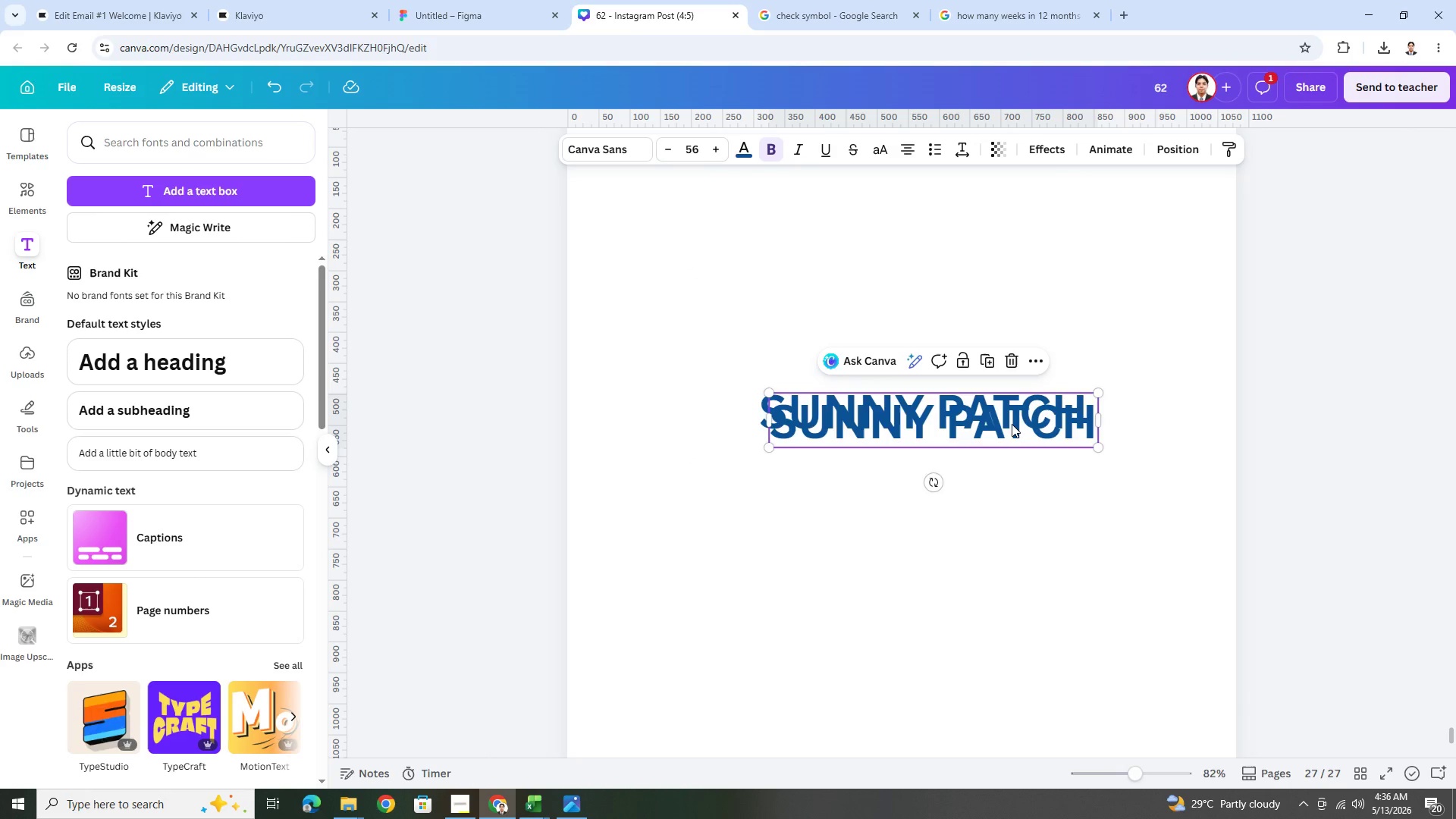 
left_click_drag(start_coordinate=[1012, 418], to_coordinate=[1006, 467])
 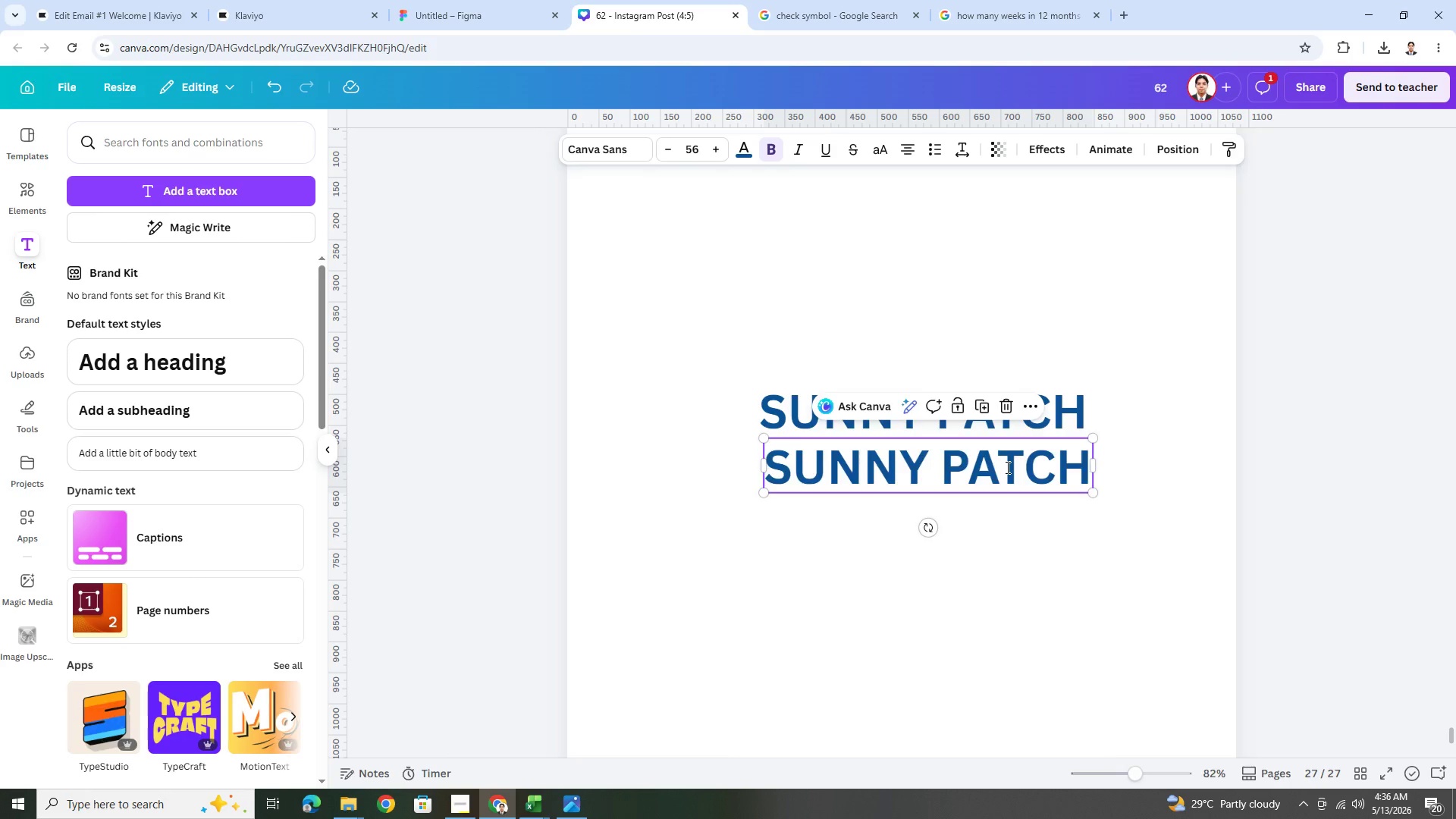 
double_click([1006, 467])
 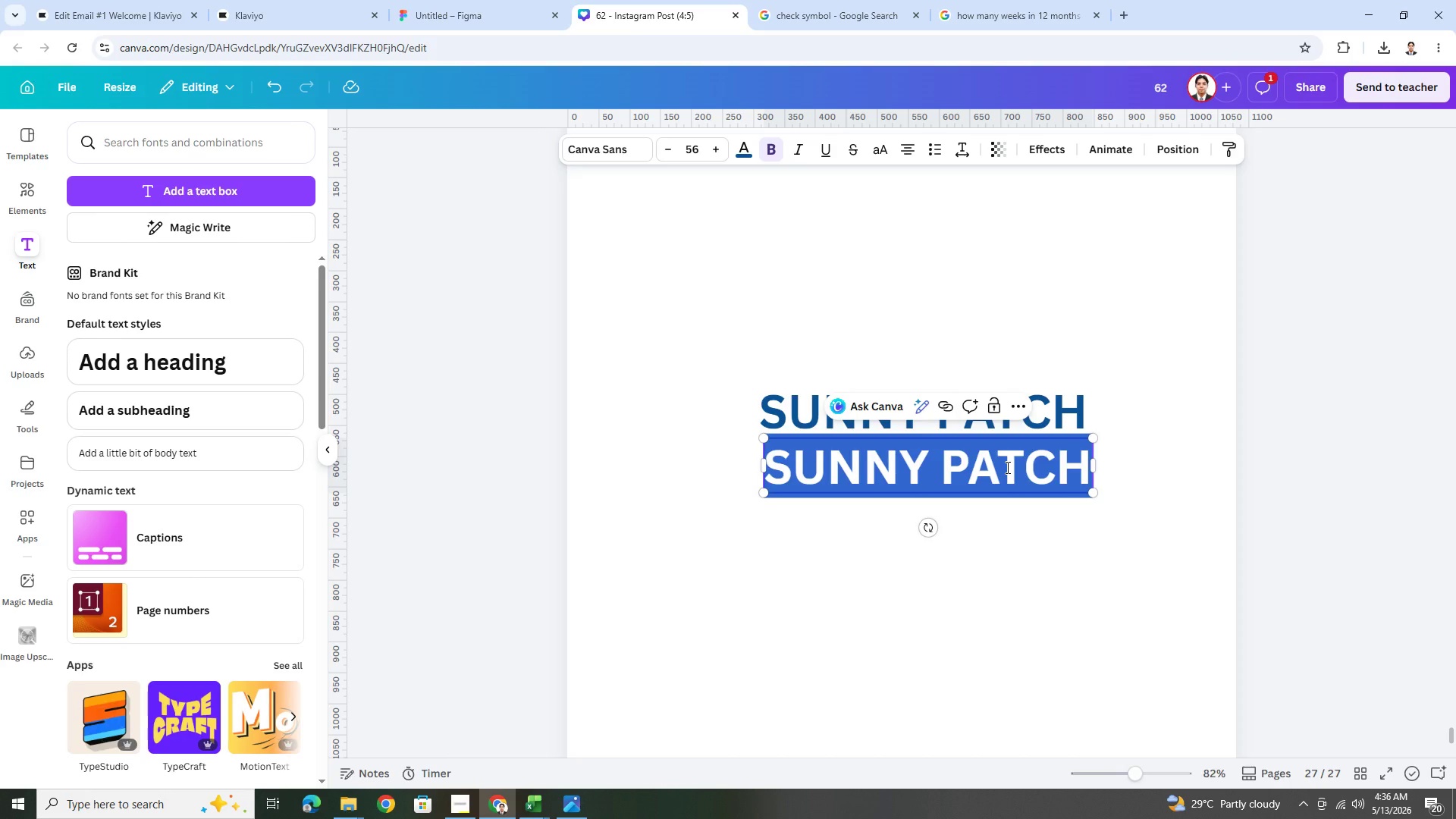 
type(PEDIATRICS)
 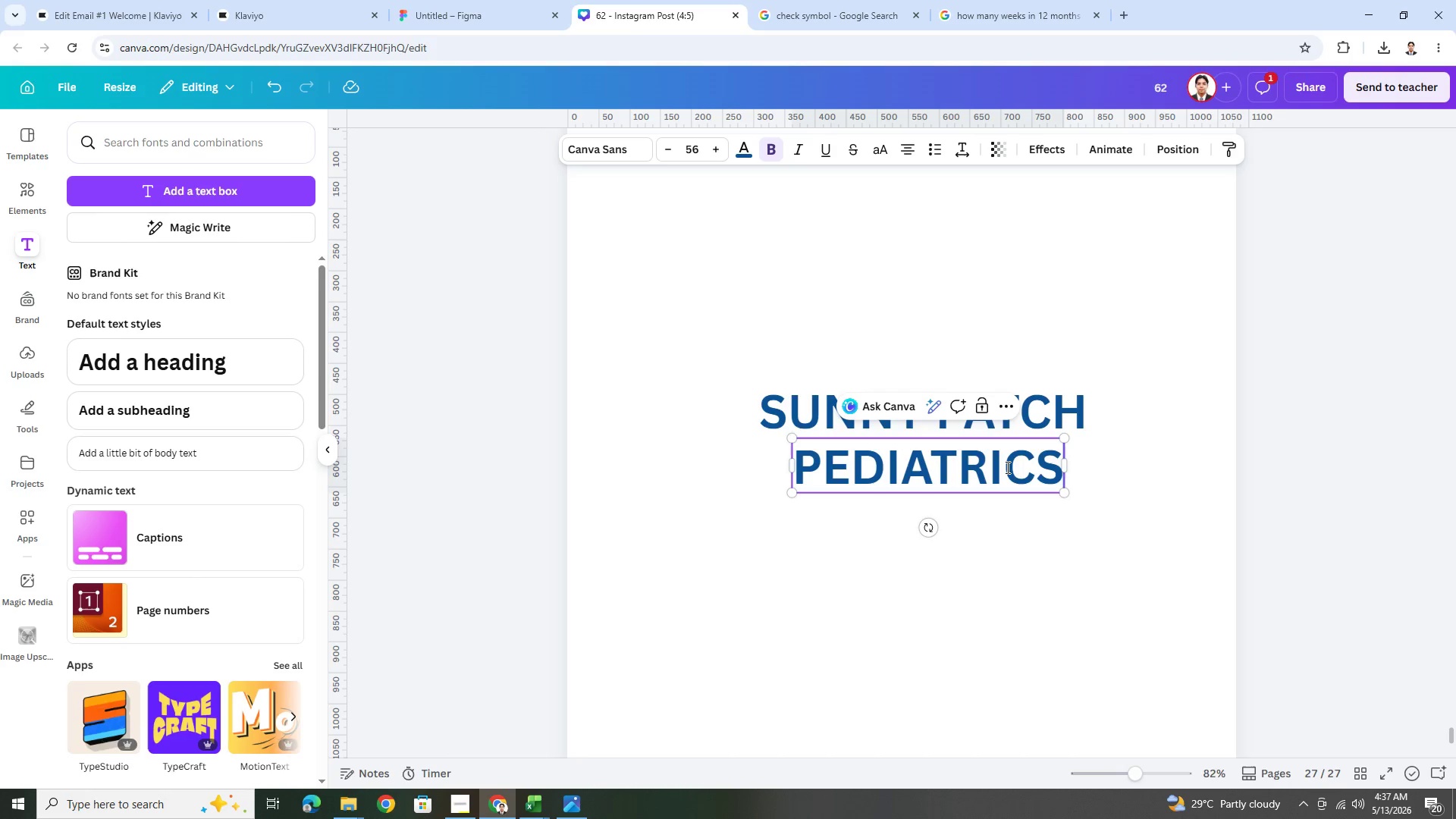 
key(Control+A)
 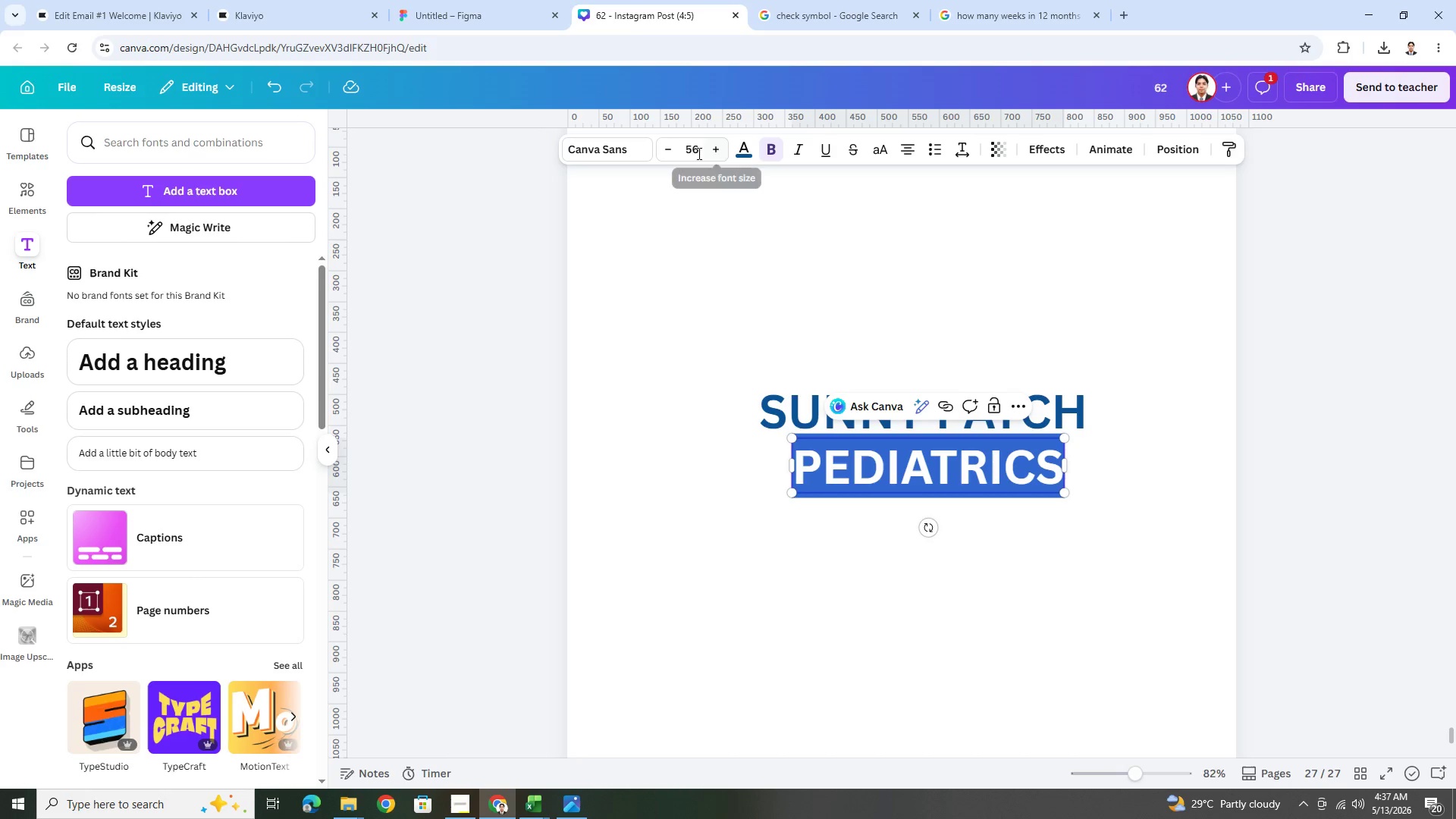 
left_click([686, 149])
 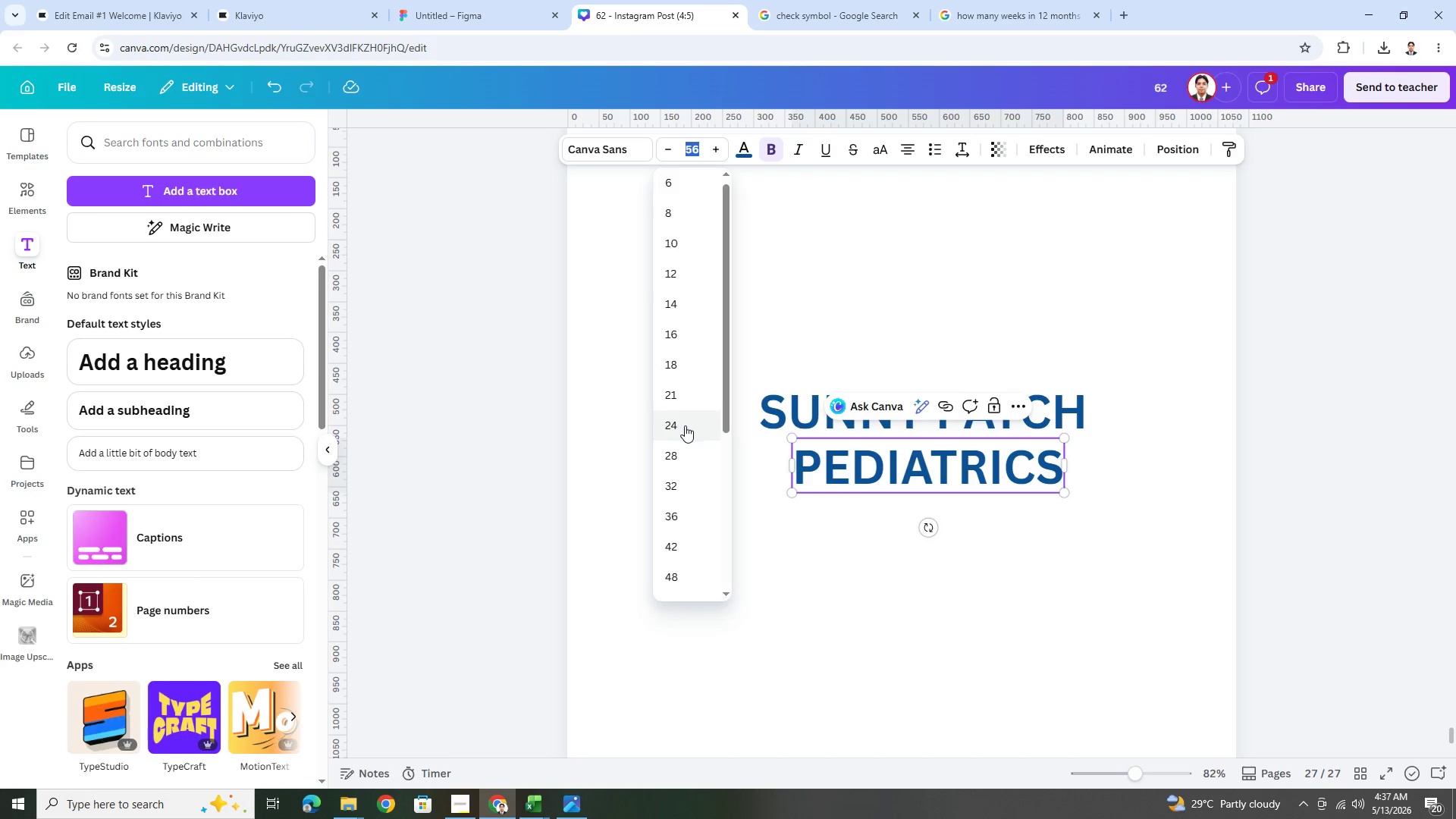 
left_click([686, 445])
 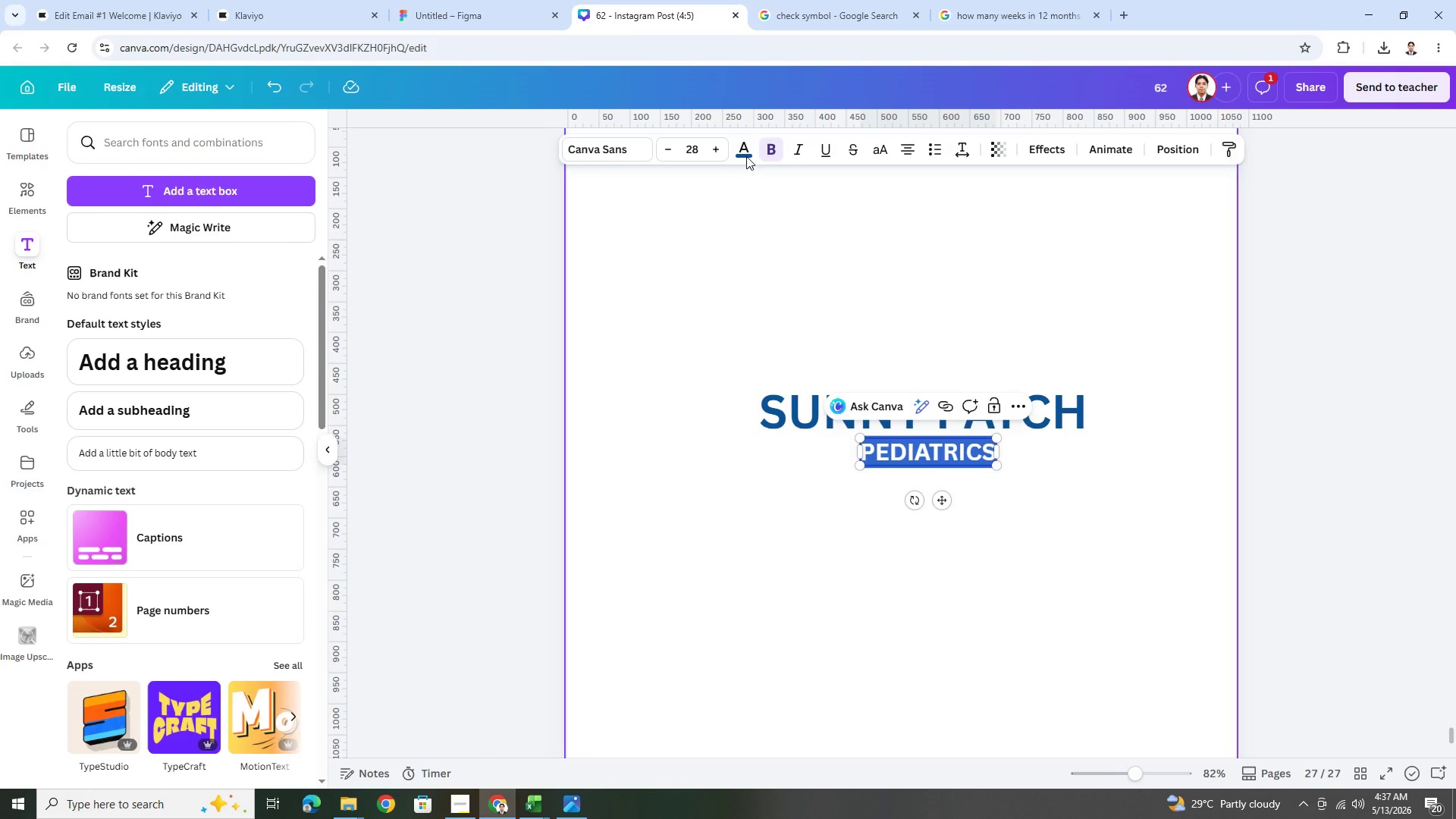 
left_click([701, 147])
 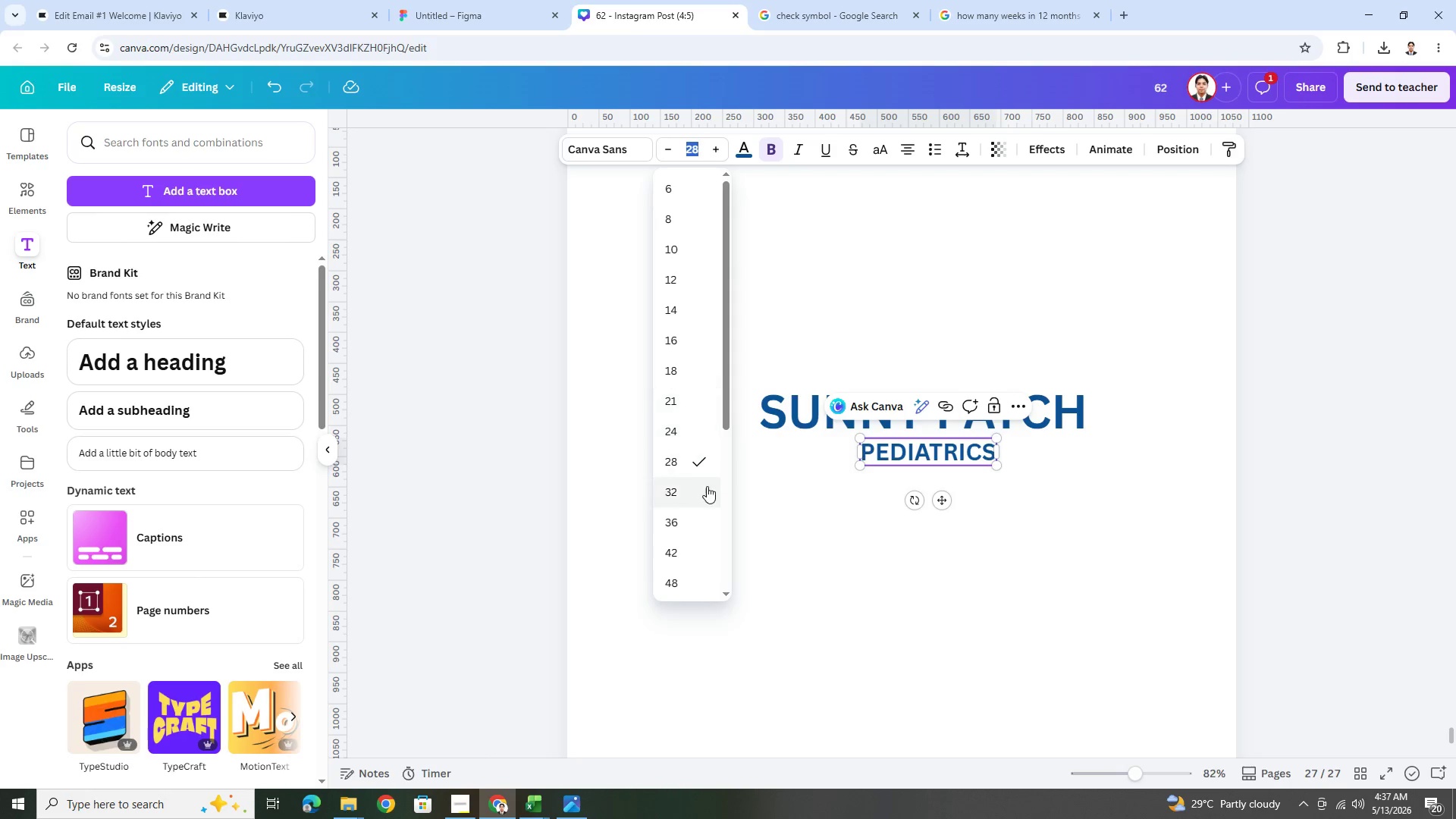 
left_click([694, 491])
 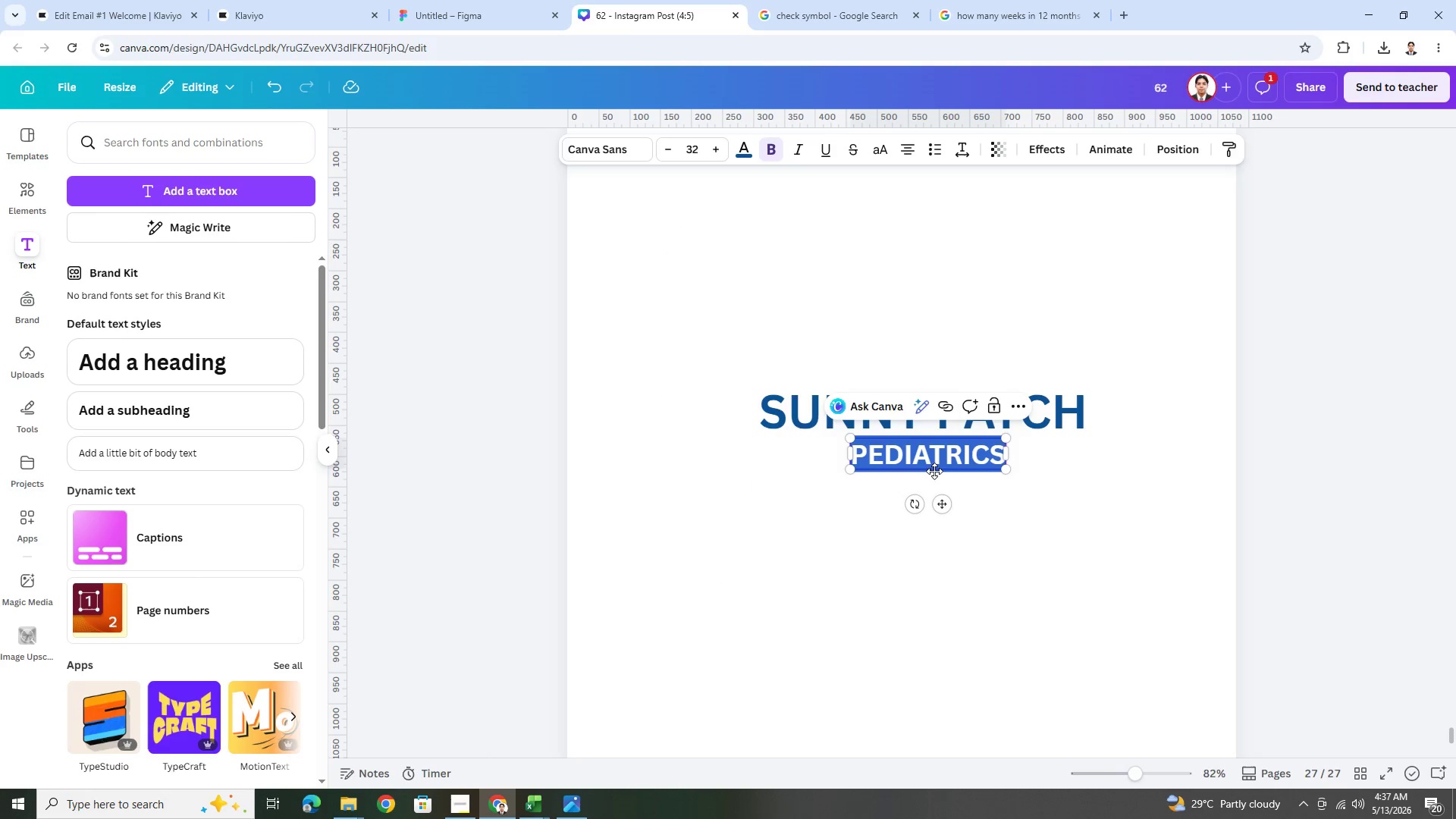 
left_click([1079, 504])
 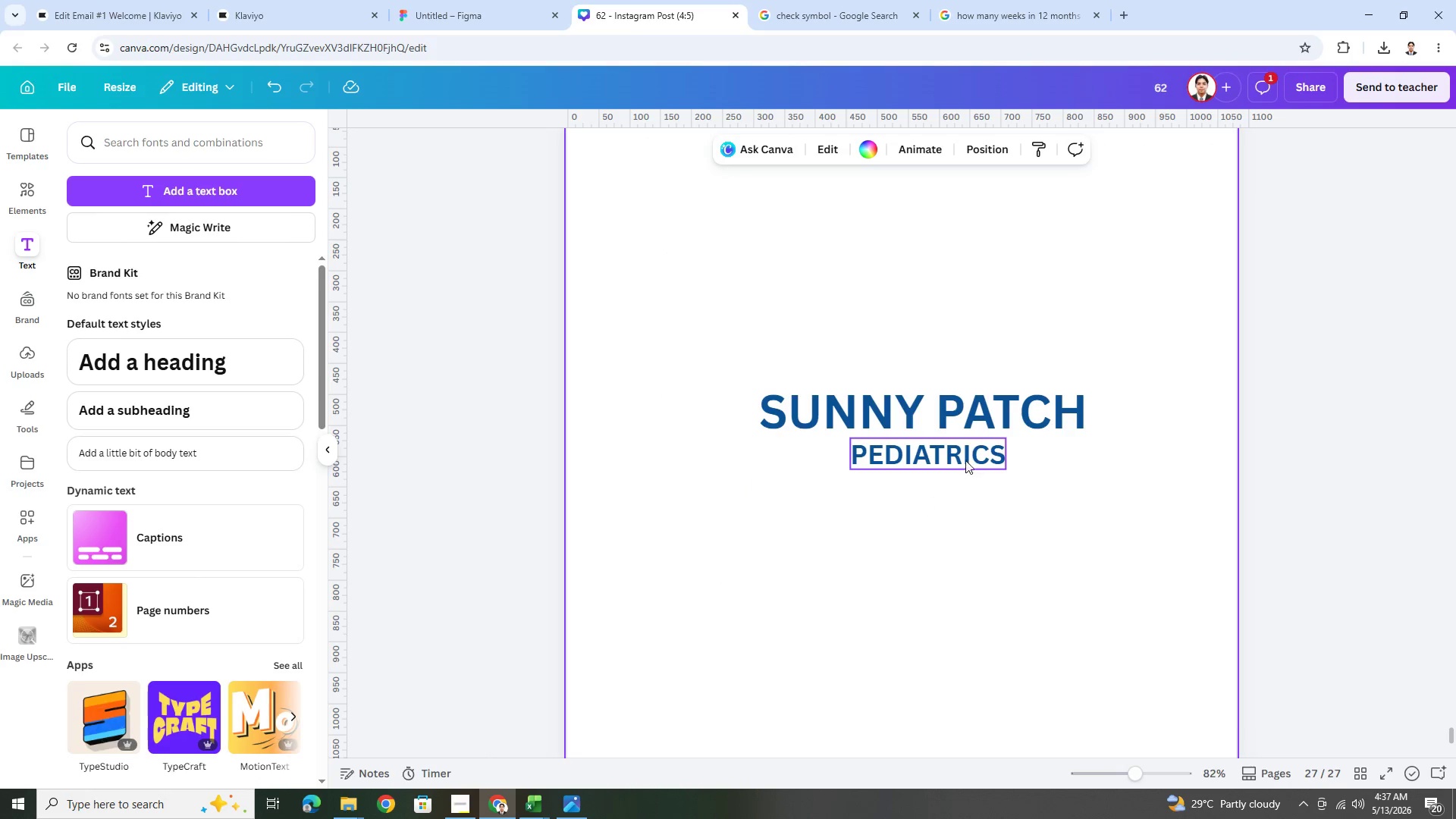 
left_click_drag(start_coordinate=[965, 457], to_coordinate=[958, 460])
 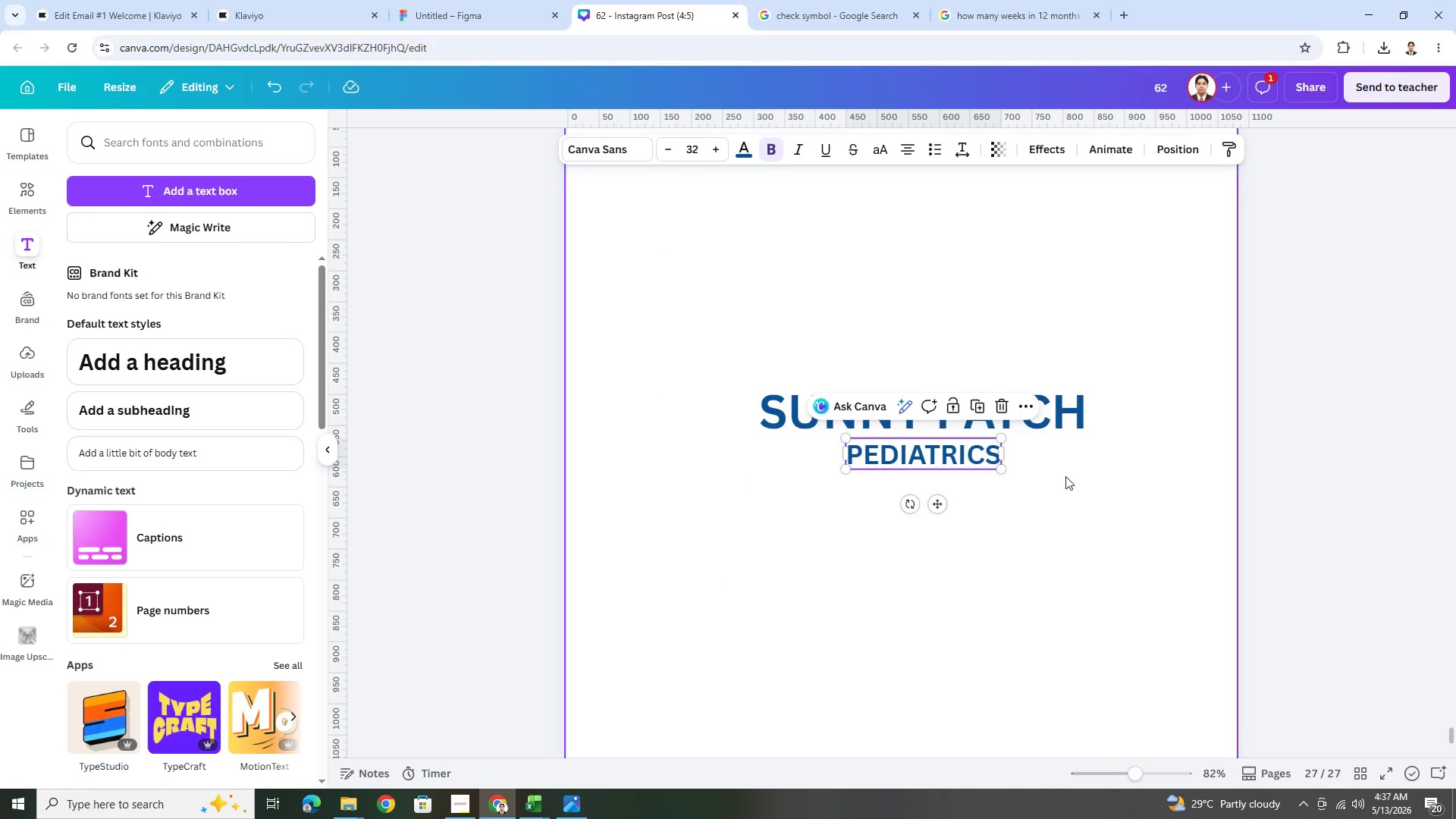 
left_click([1065, 476])
 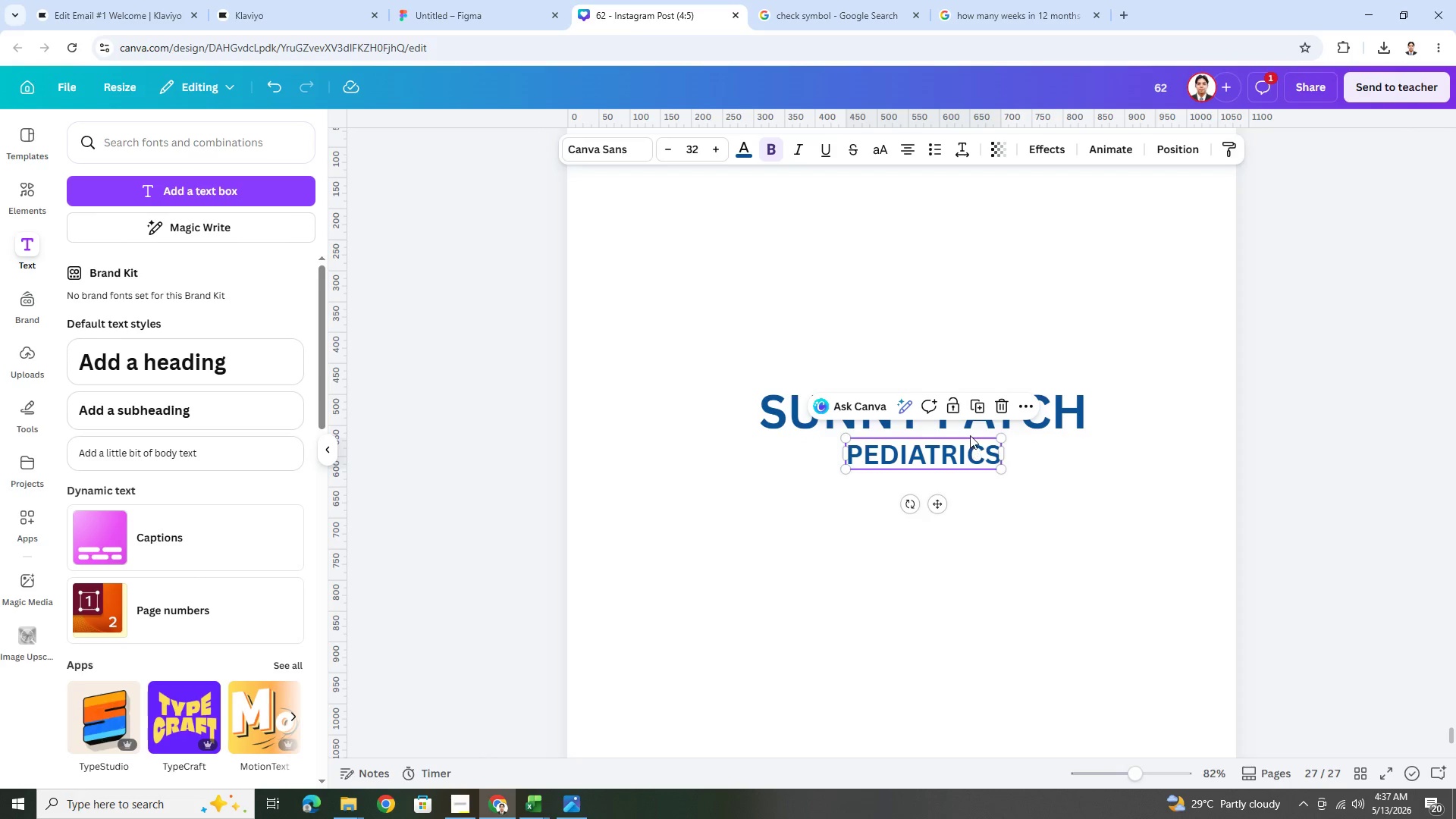 
wait(5.55)
 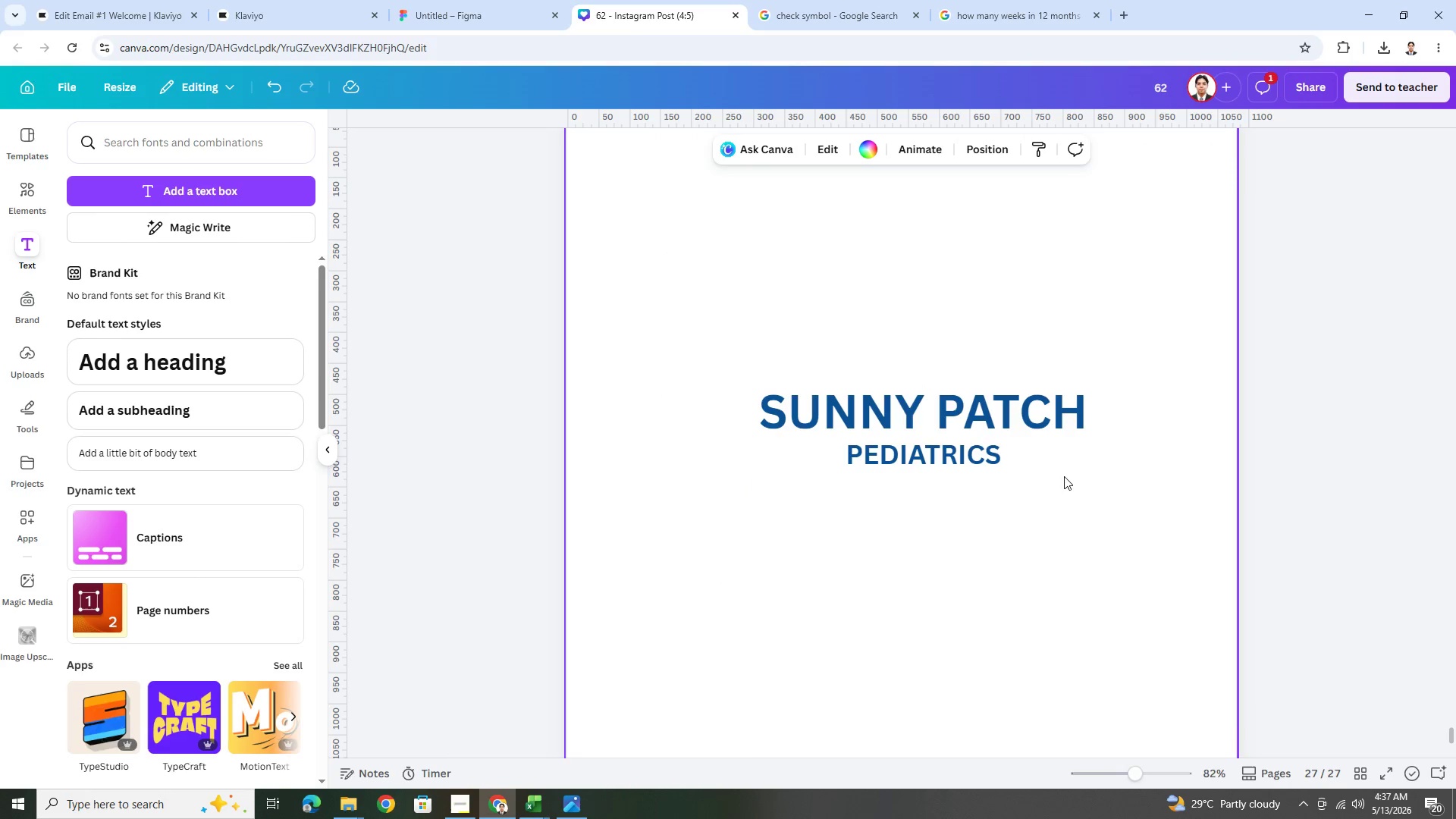 
left_click([99, 0])
 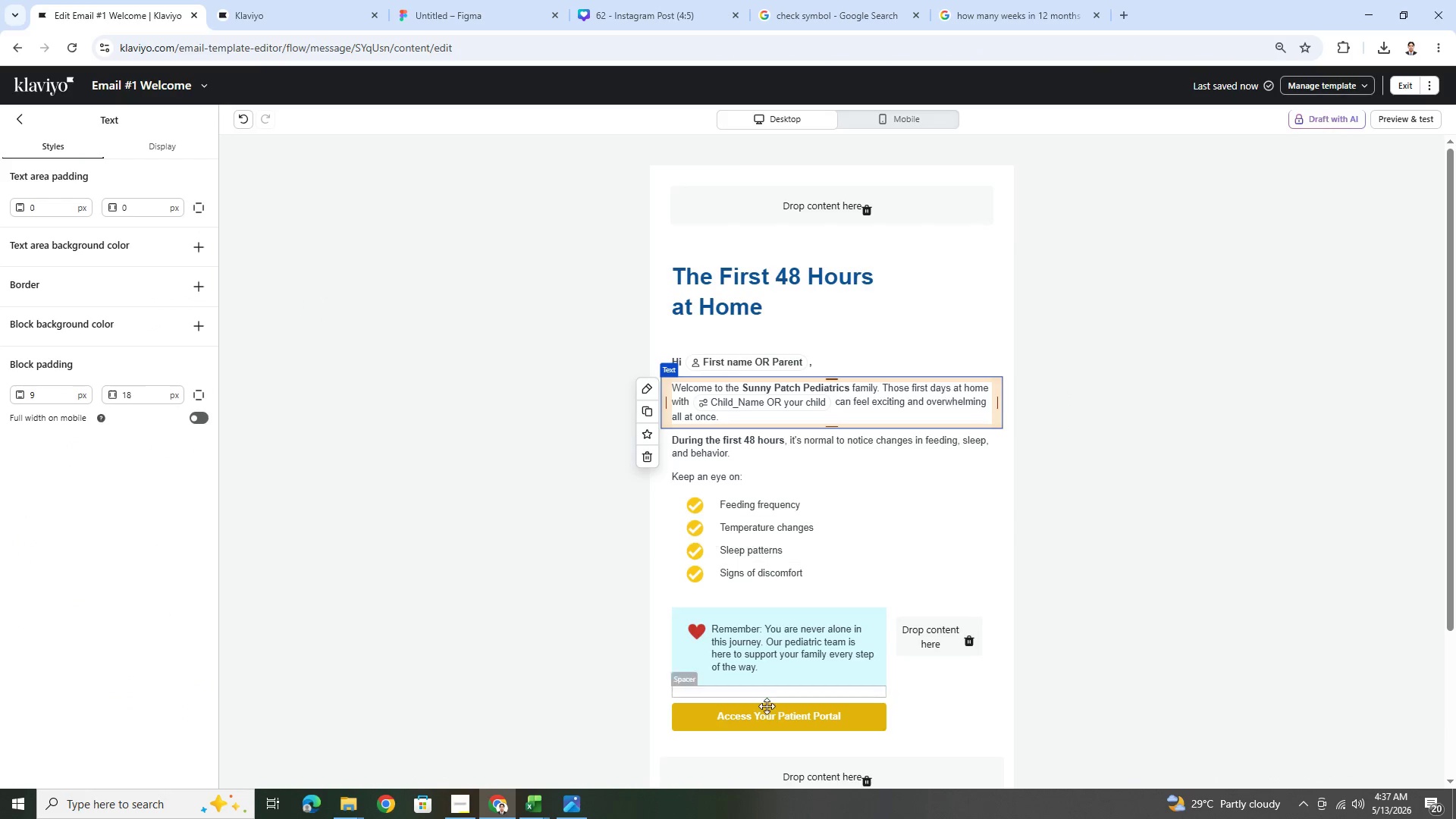 
left_click([778, 723])
 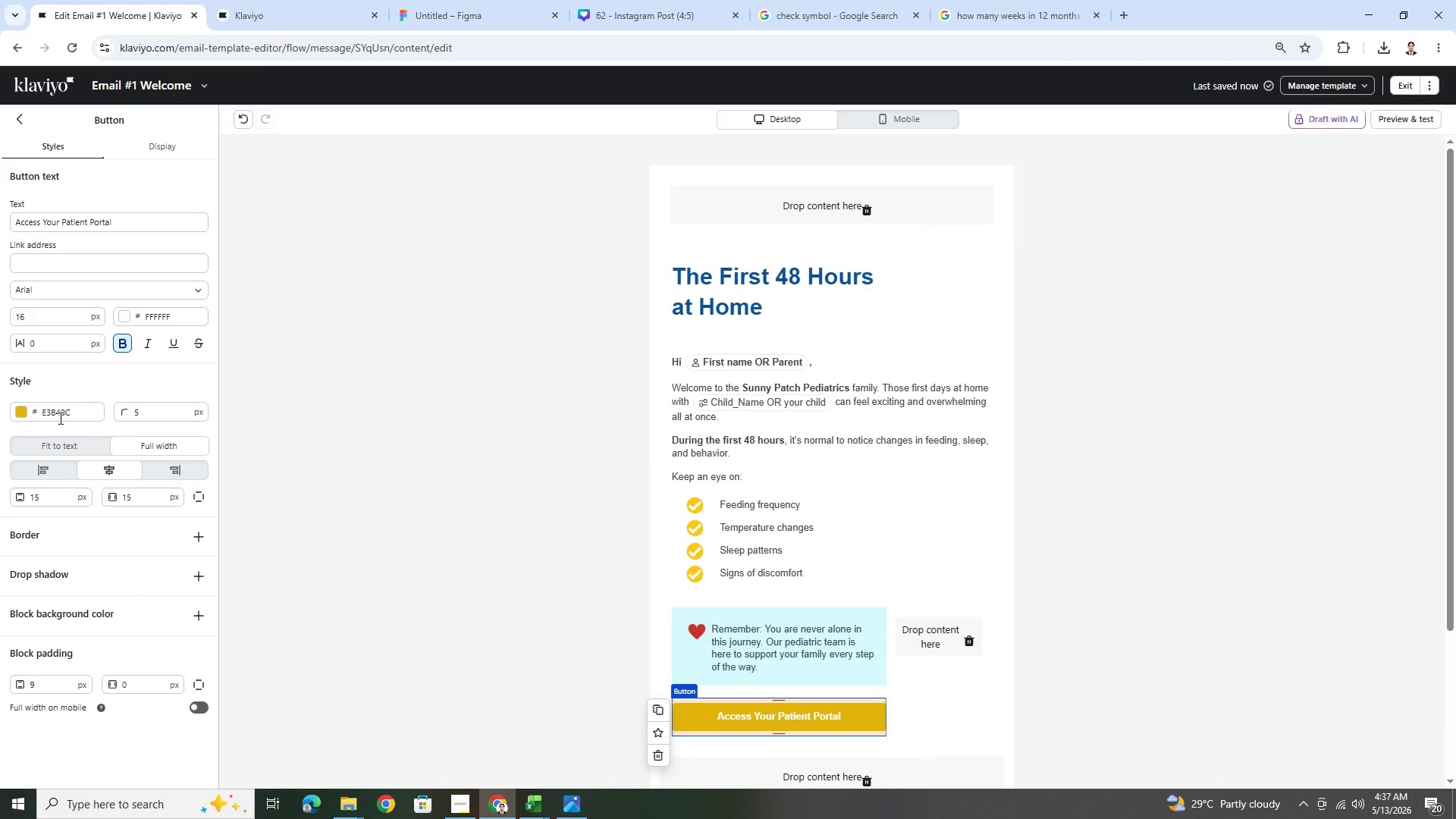 
double_click([61, 415])
 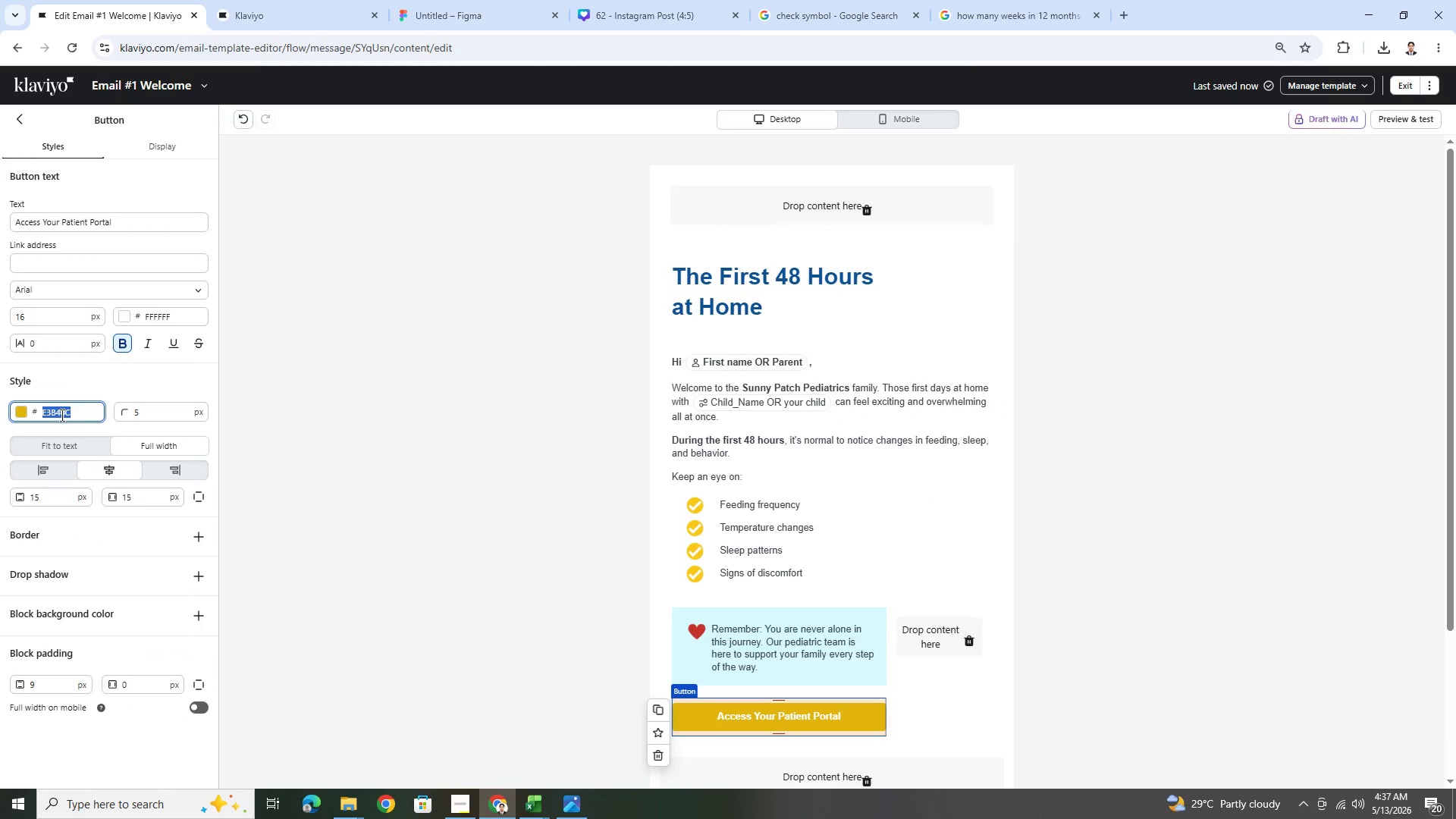 
key(Control+C)
 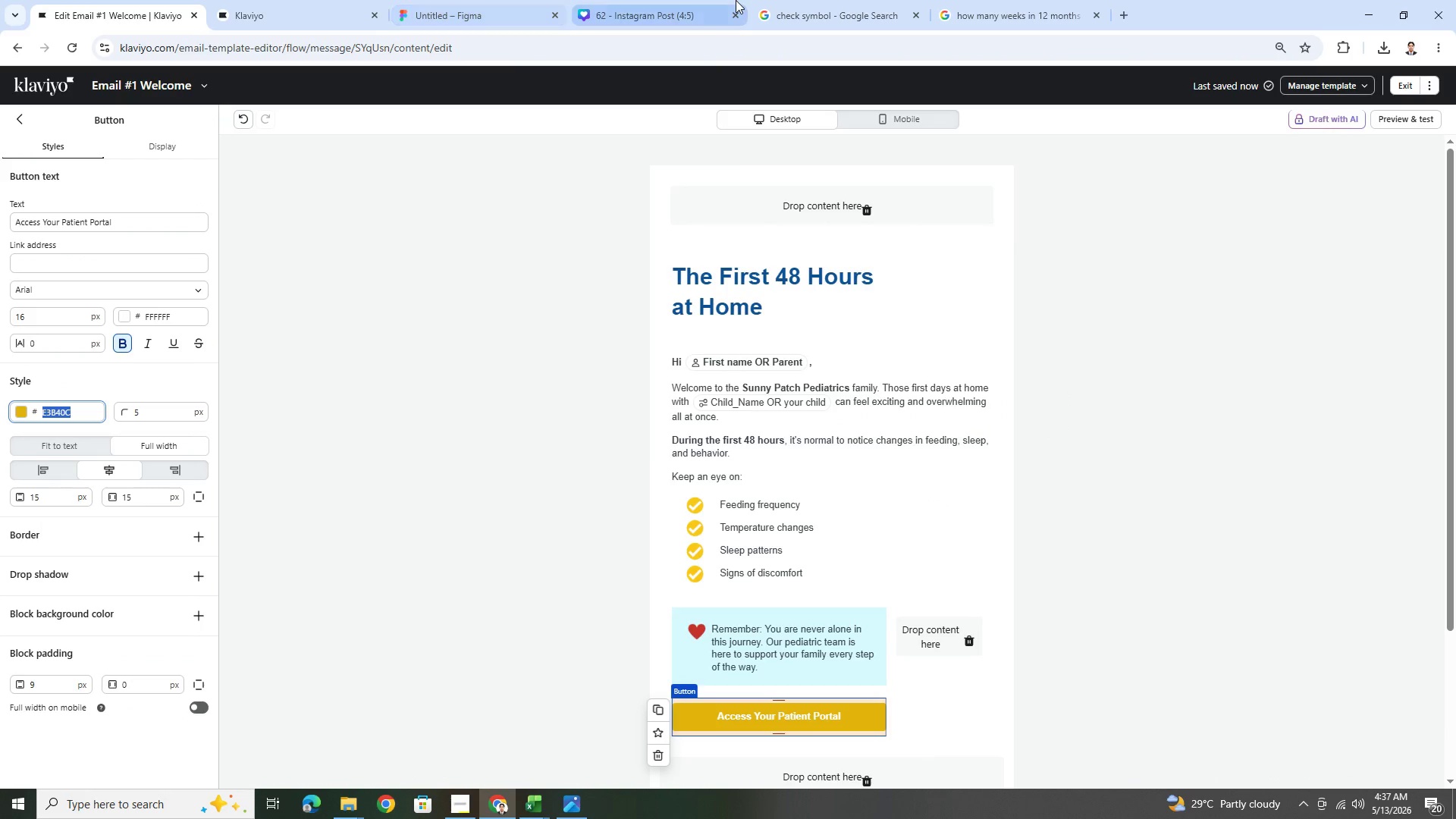 
left_click([645, 0])
 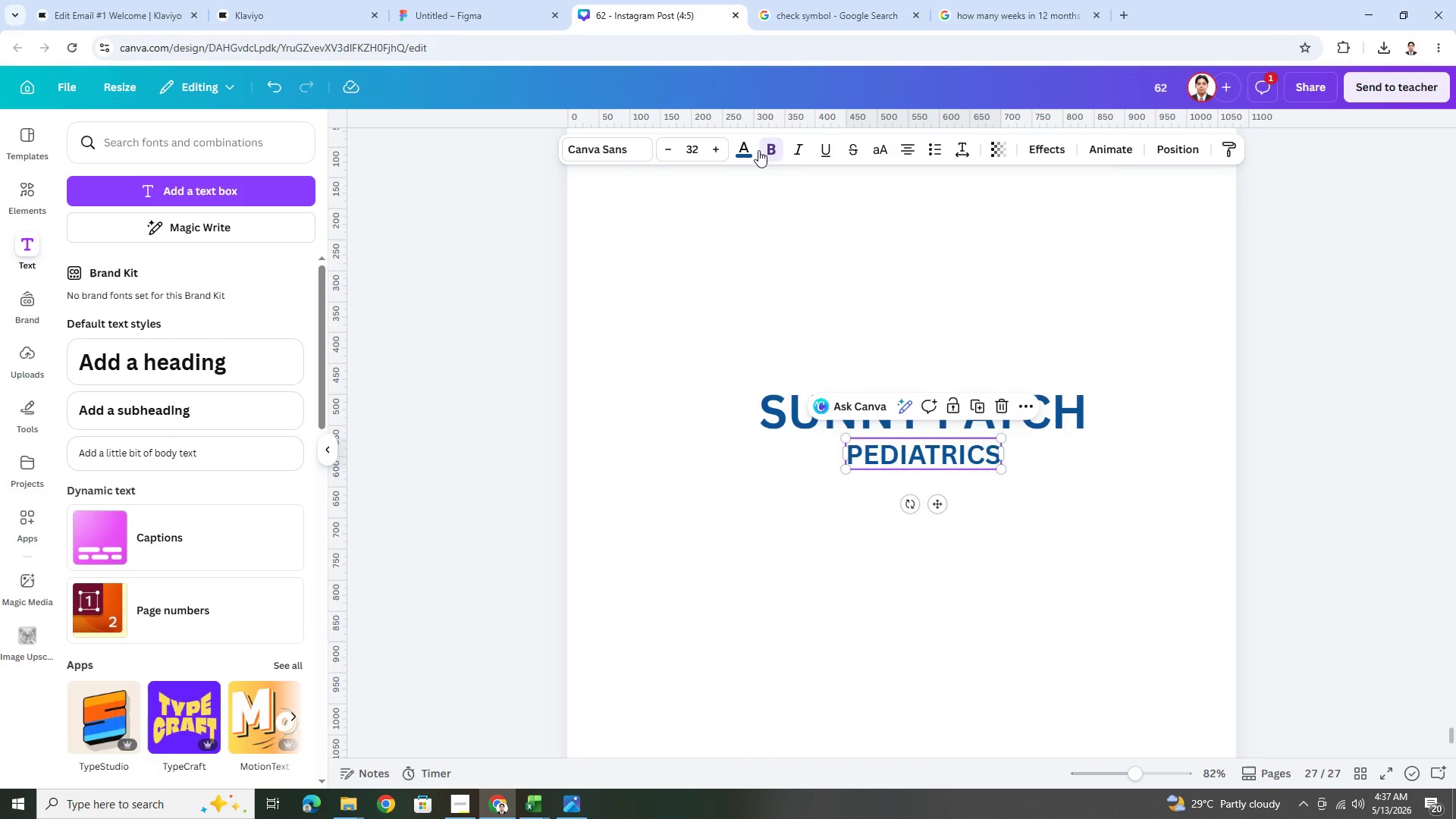 
left_click([747, 149])
 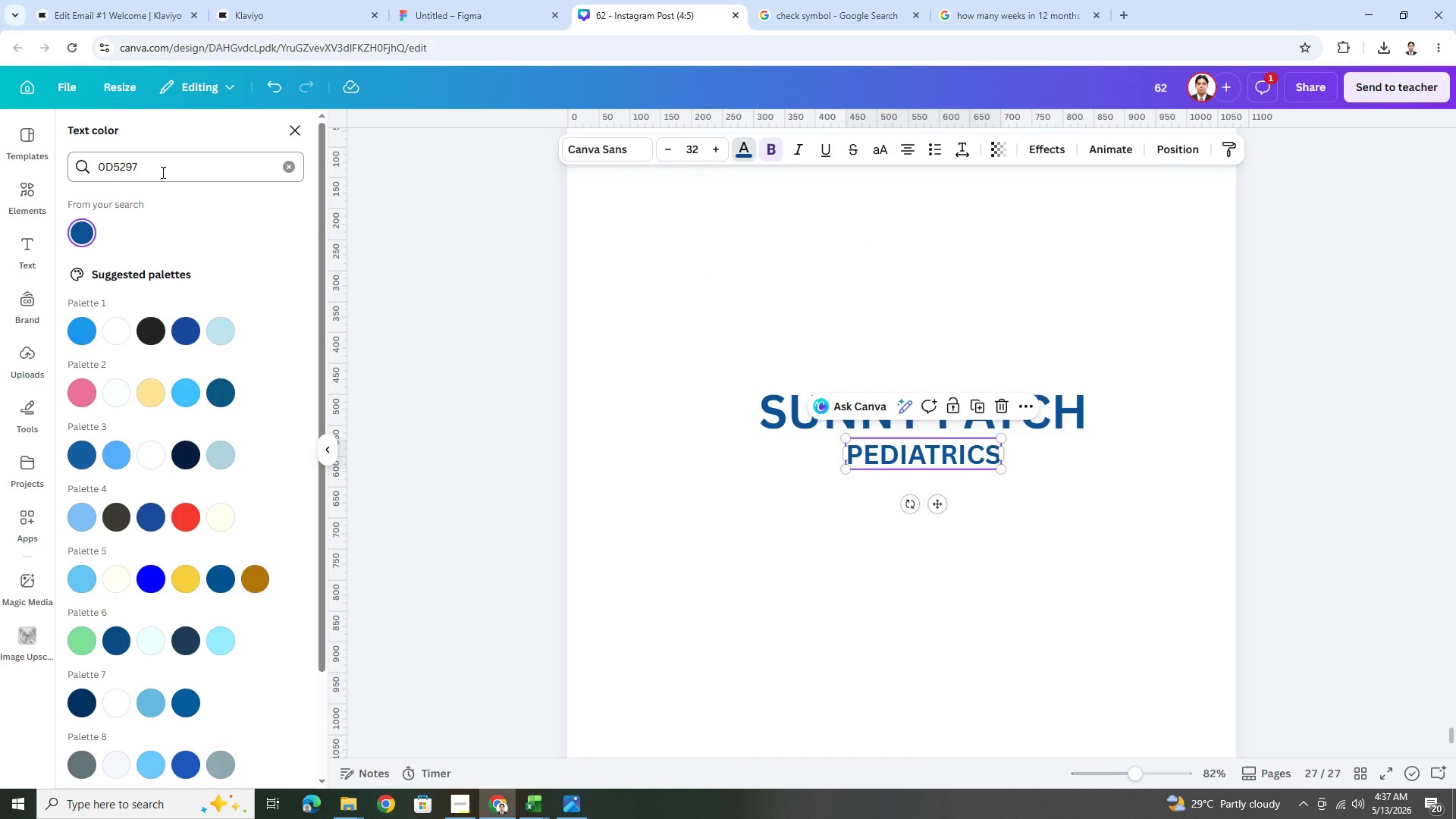 
double_click([162, 169])
 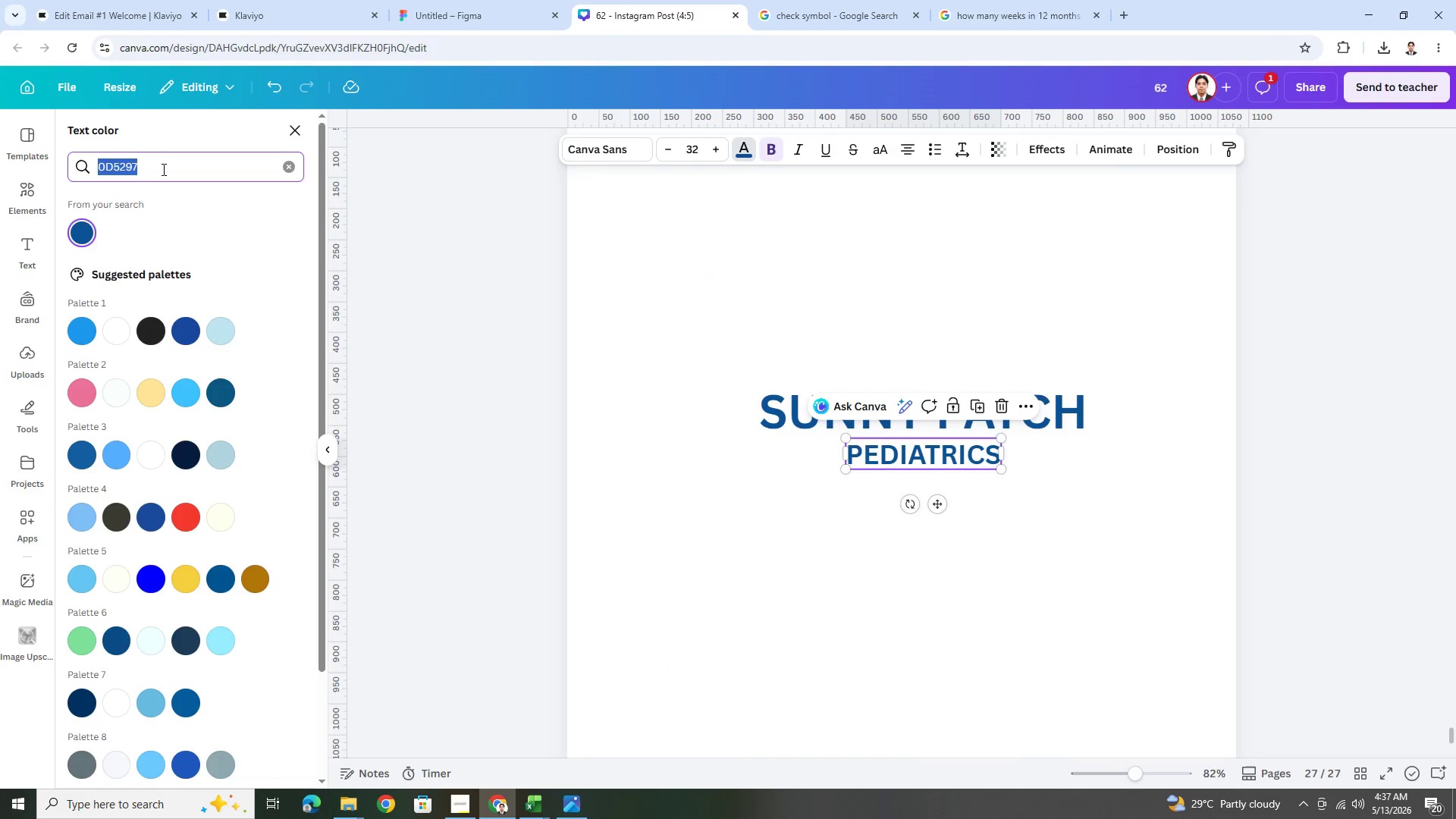 
key(Control+V)
 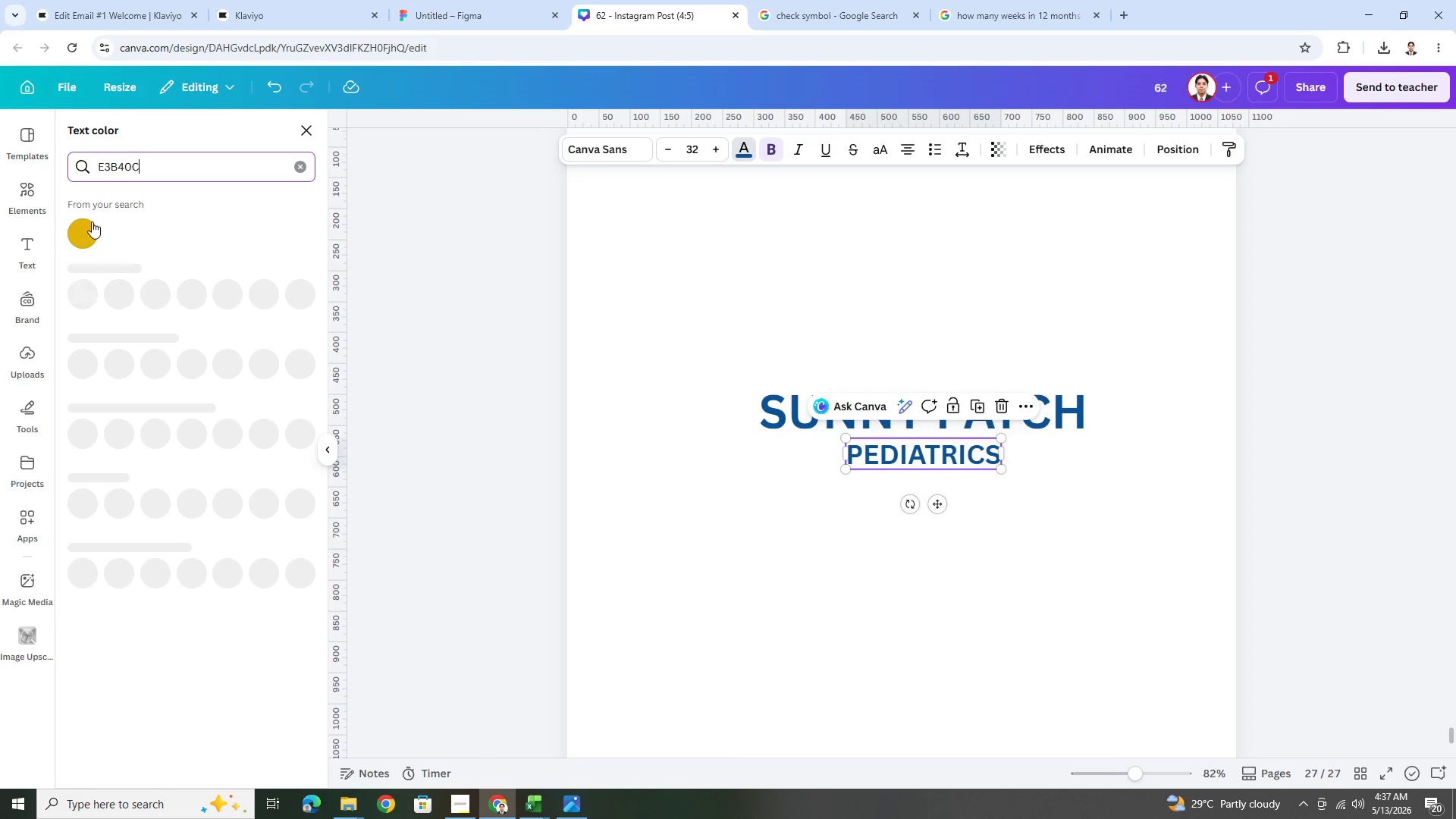 
left_click([88, 222])
 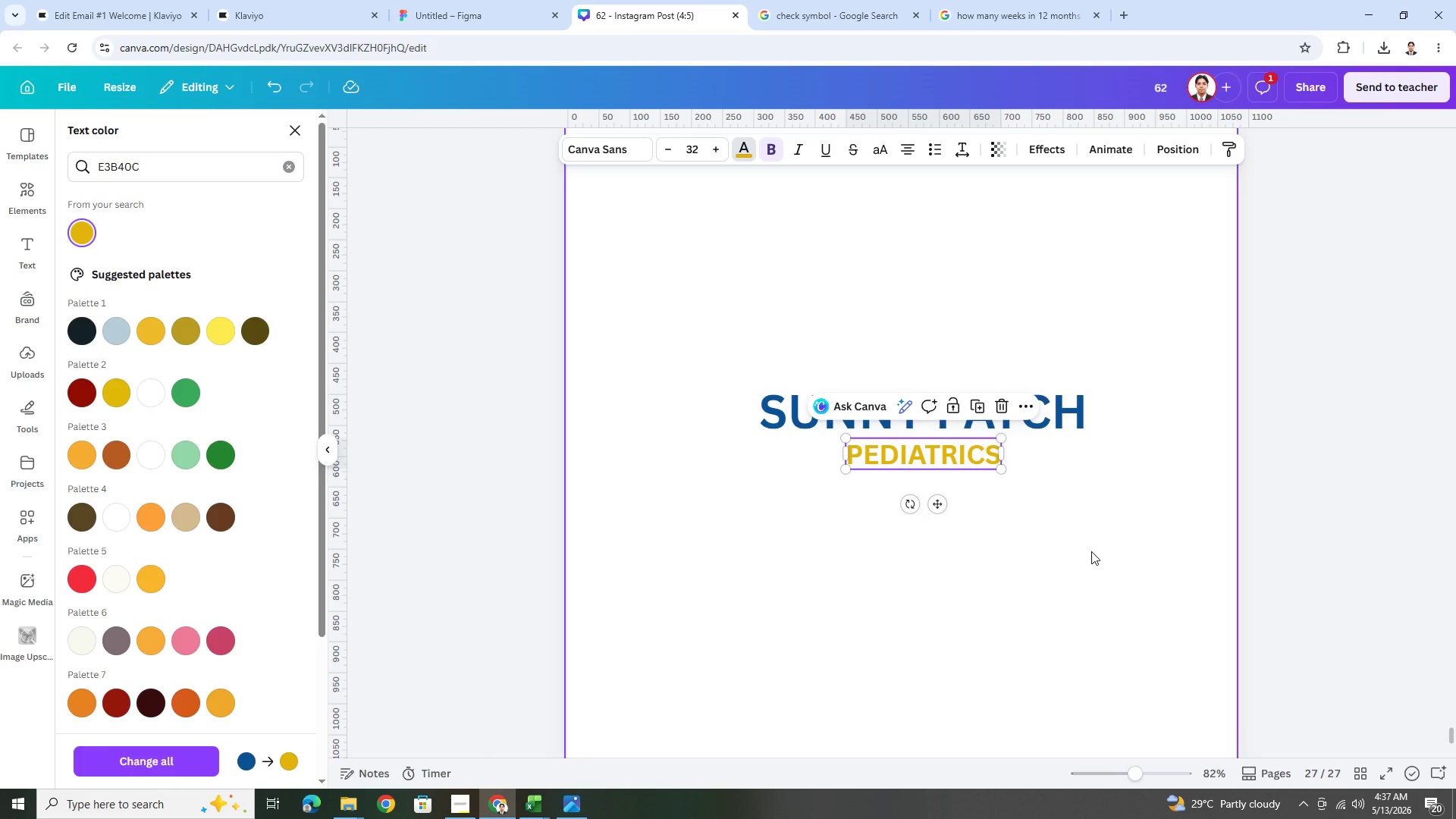 
double_click([1091, 551])
 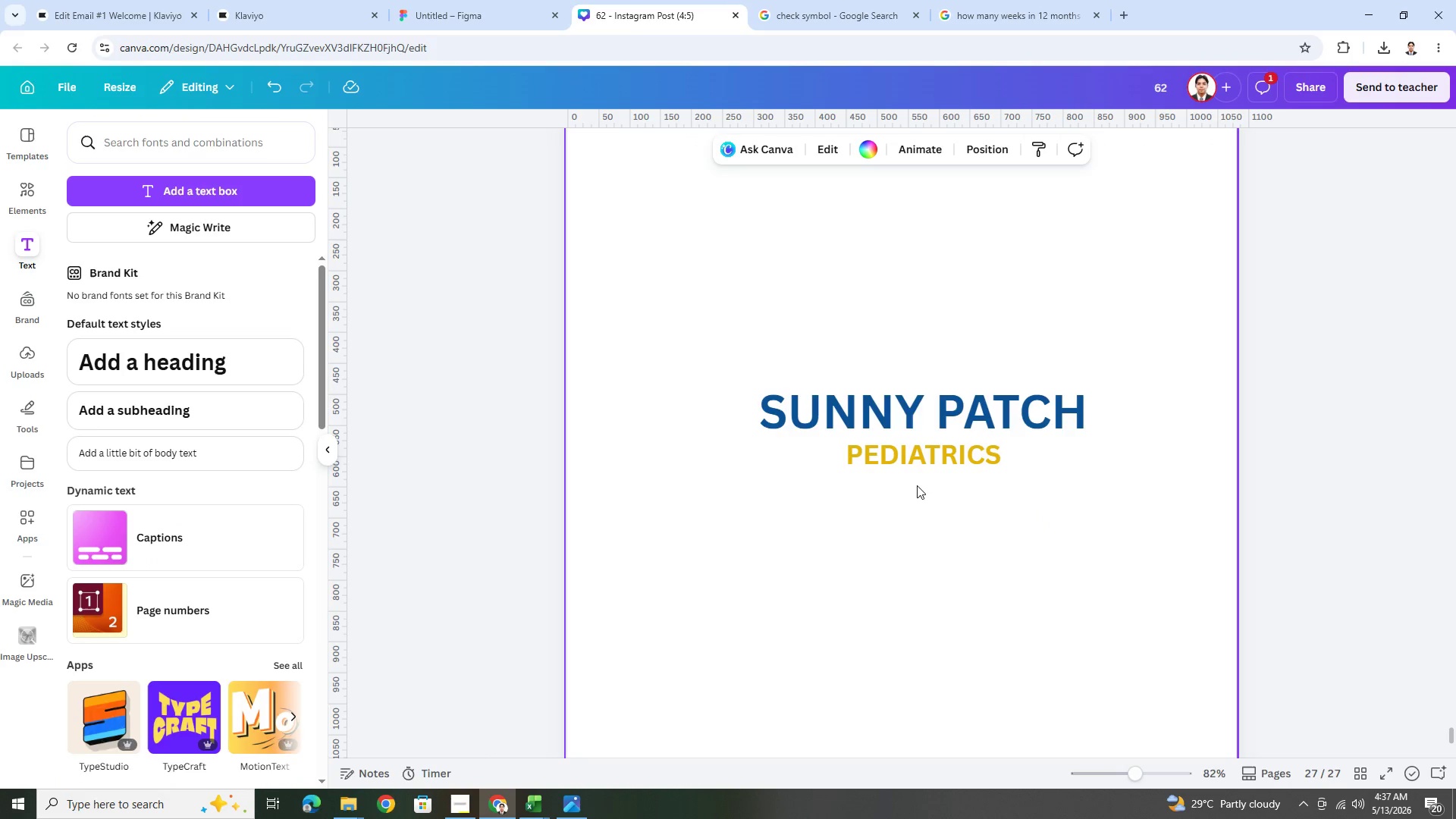 
left_click([950, 459])
 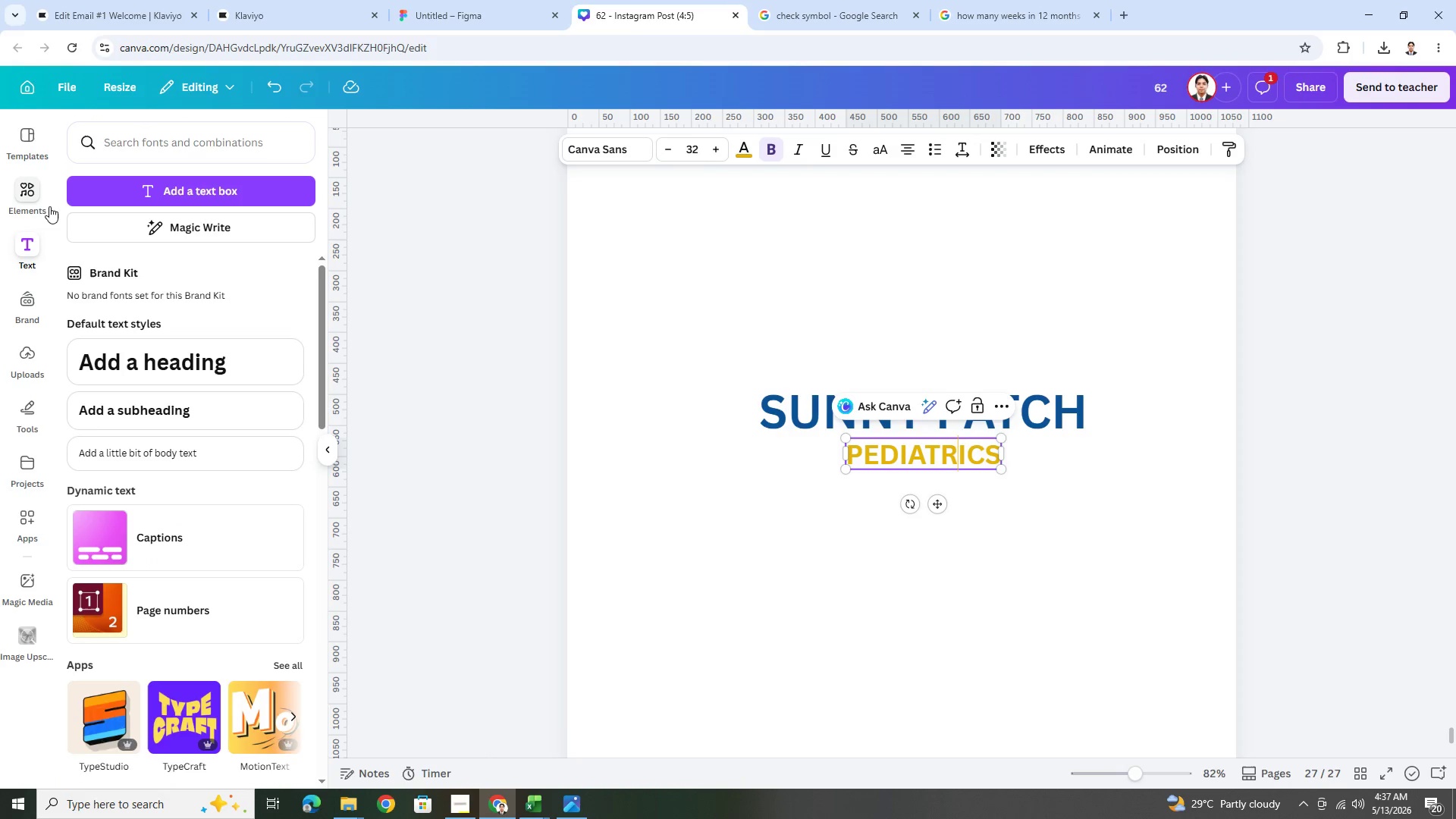 
scroll: coordinate [1050, 400], scroll_direction: up, amount: 22.0
 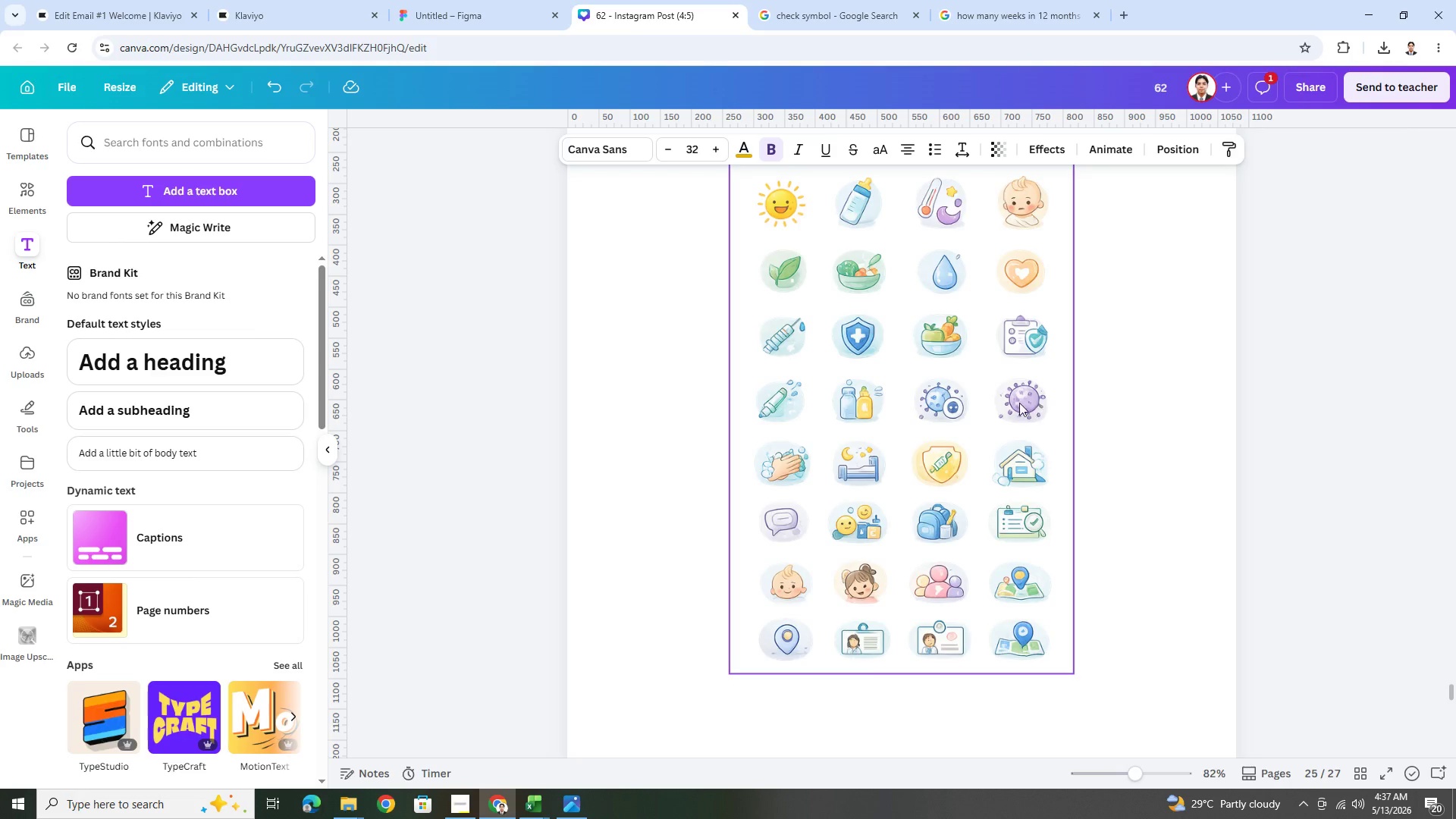 
left_click([775, 291])
 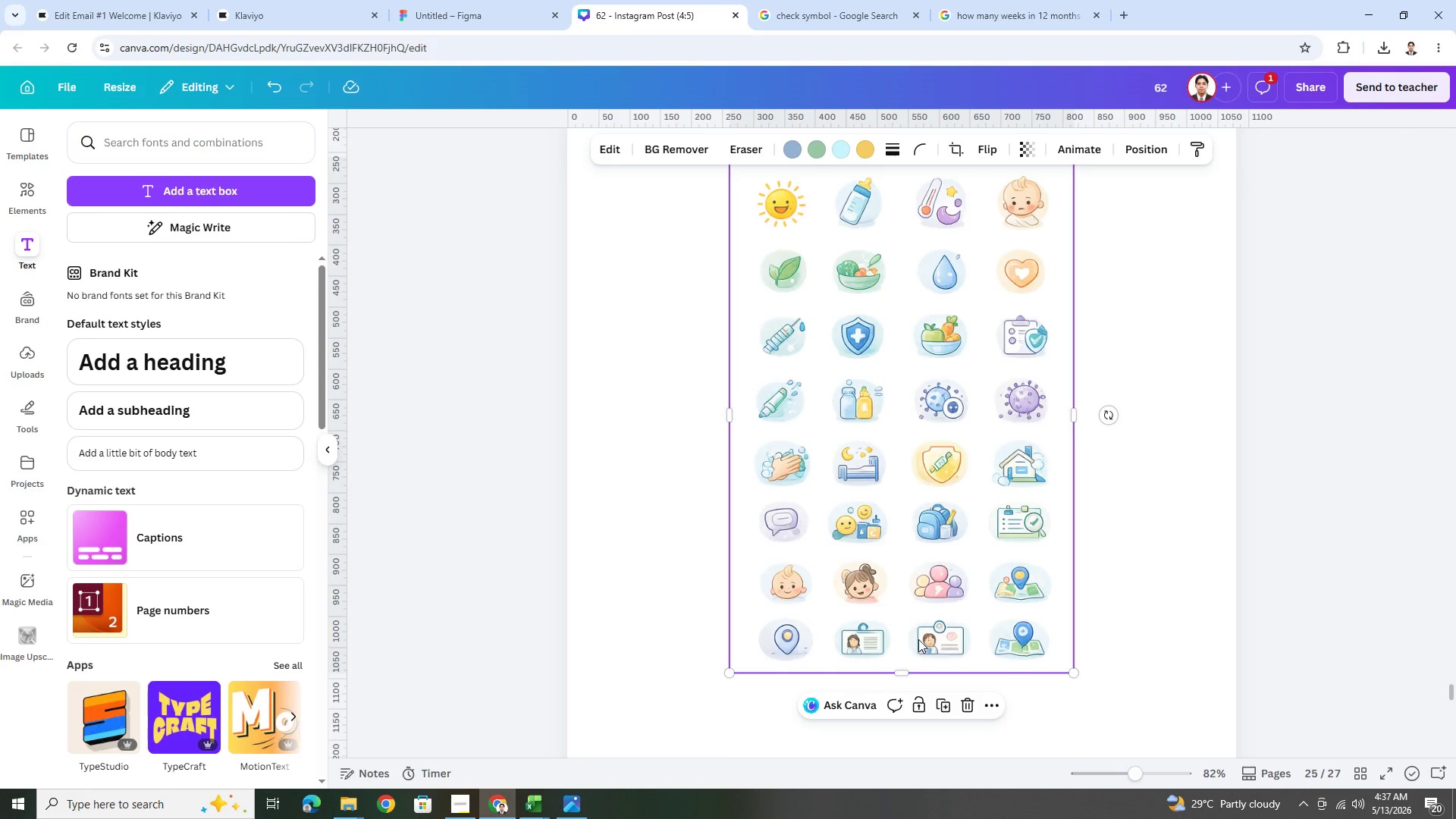 
key(Control+C)
 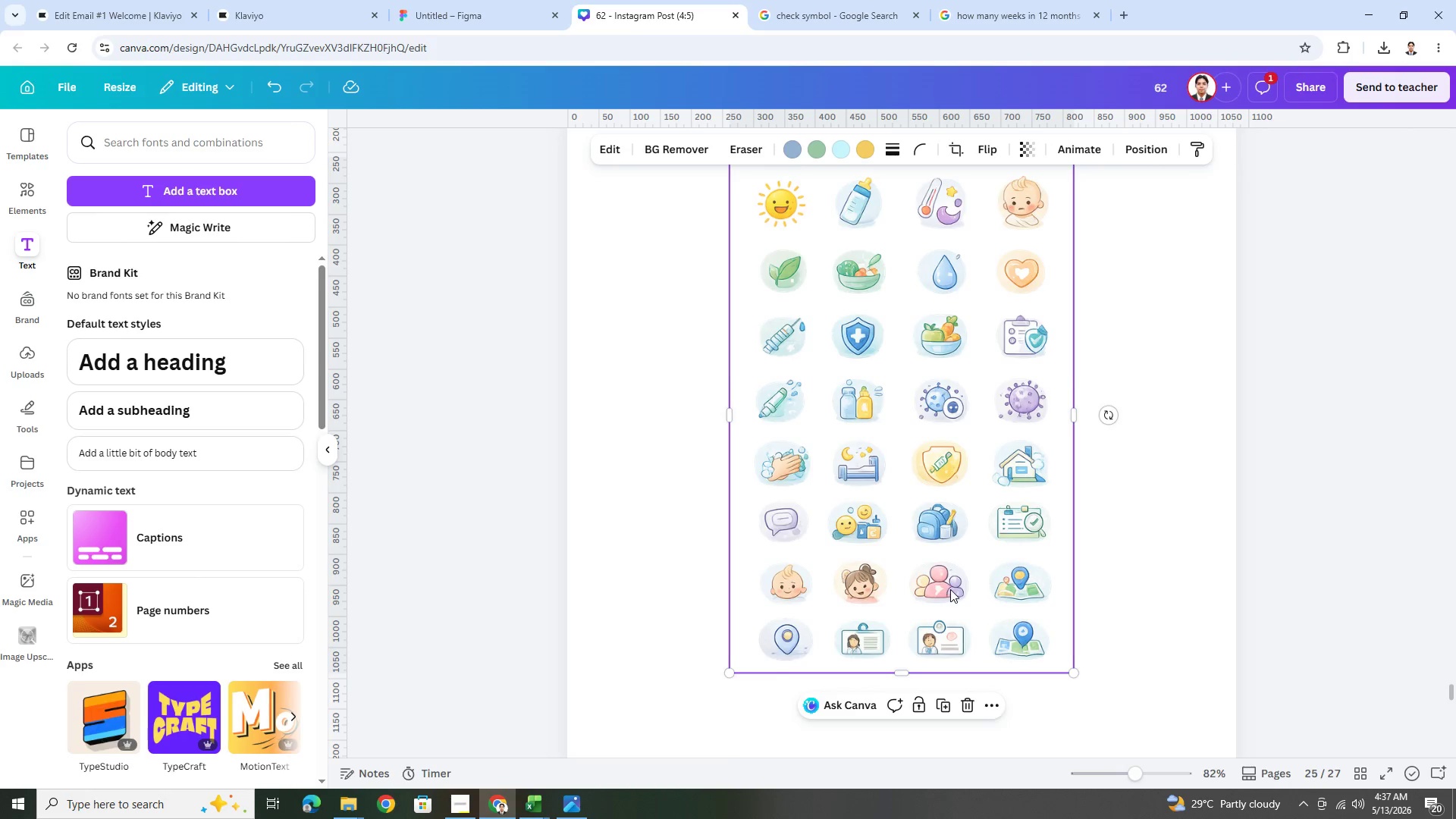 
scroll: coordinate [956, 588], scroll_direction: down, amount: 24.0
 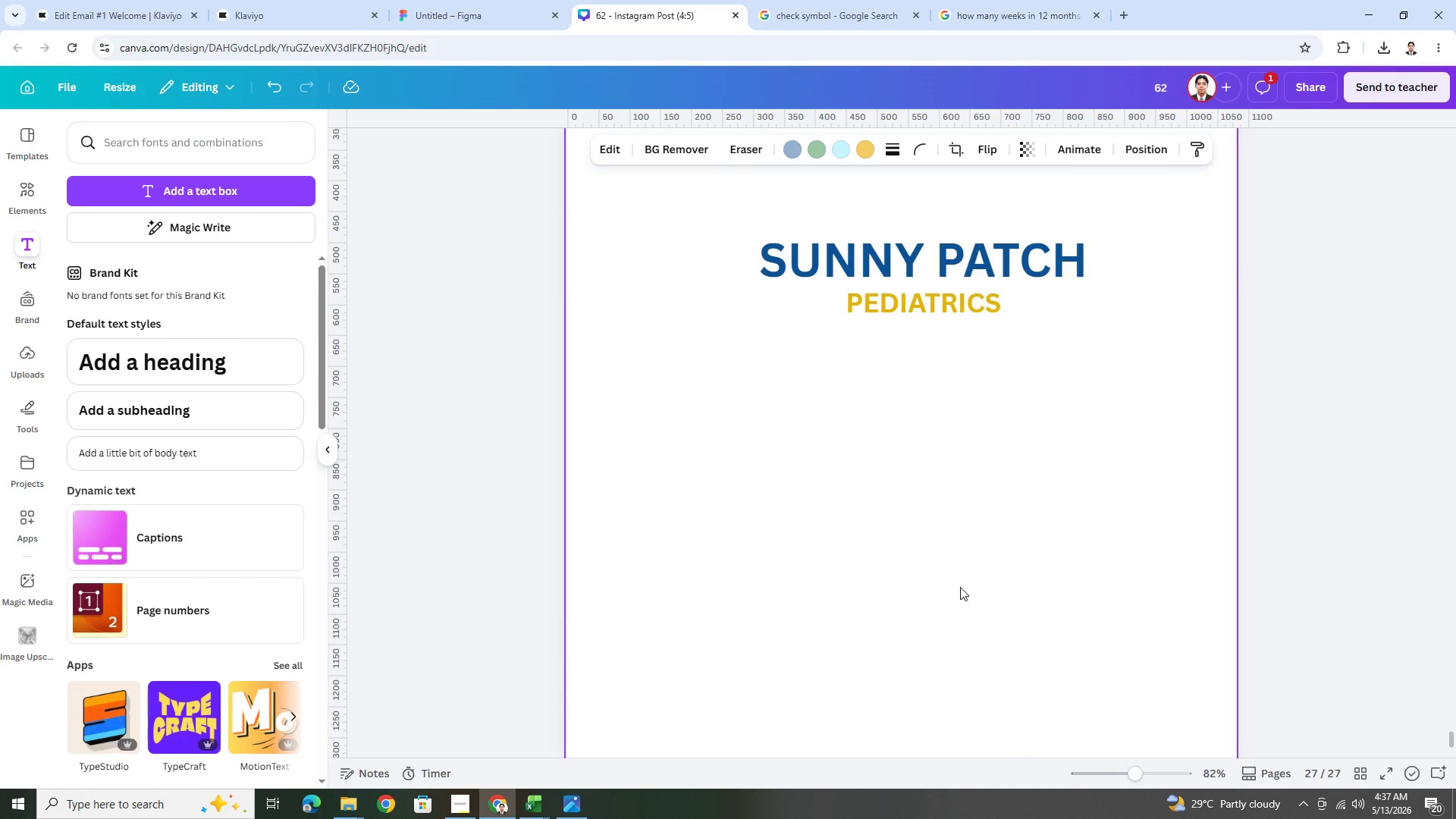 
left_click([962, 587])
 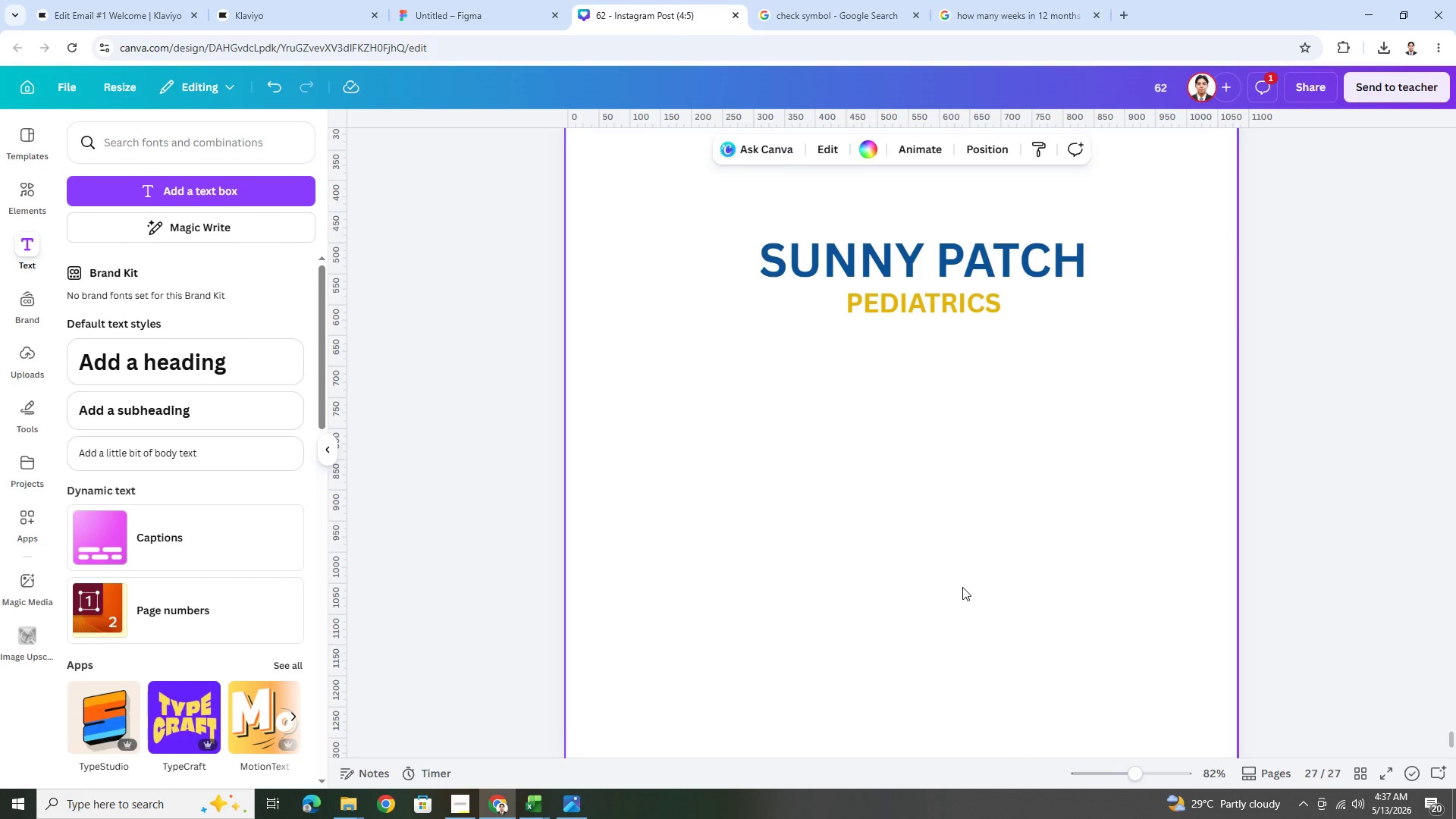 
key(Control+V)
 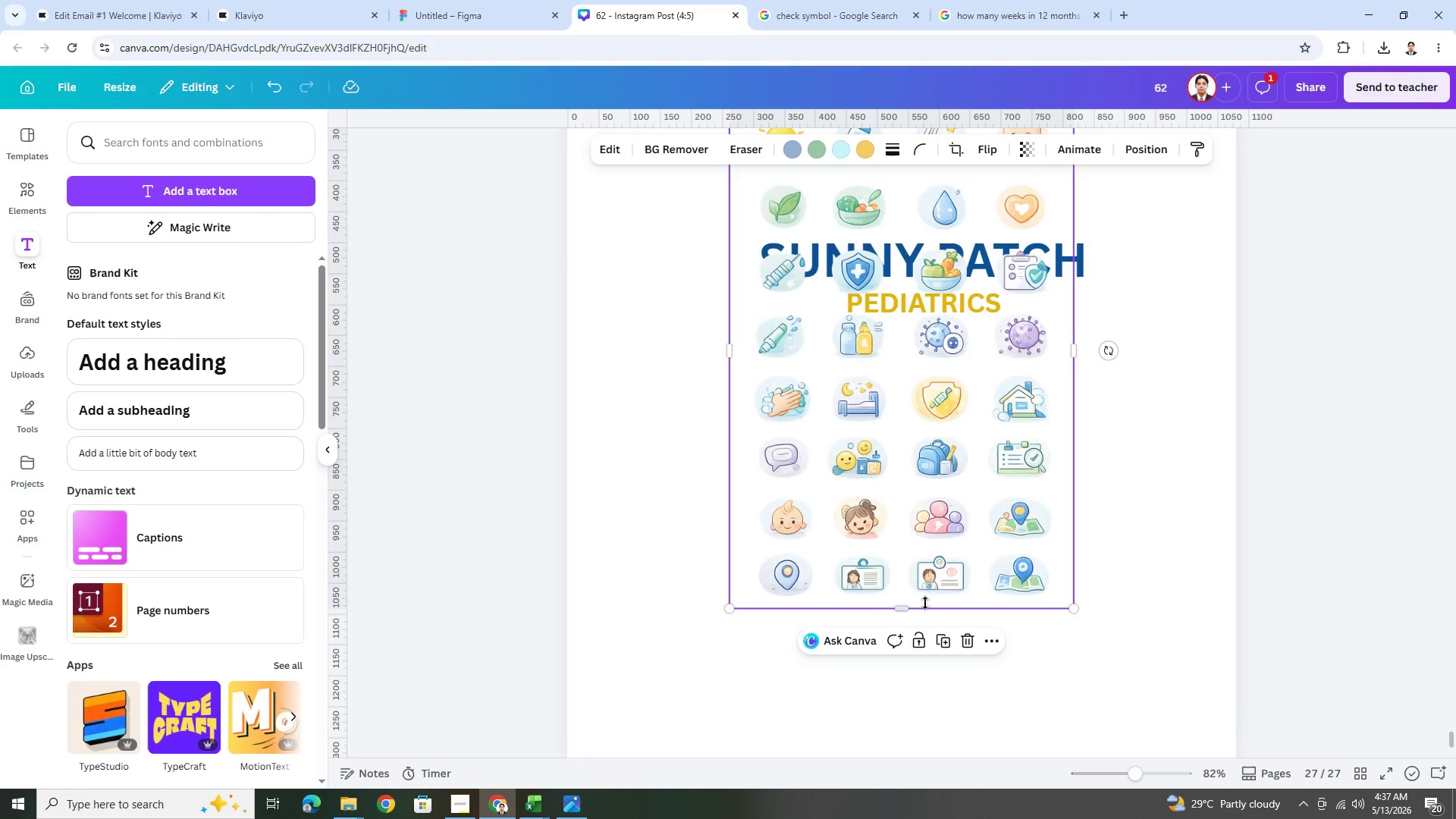 
left_click_drag(start_coordinate=[925, 607], to_coordinate=[955, 191])
 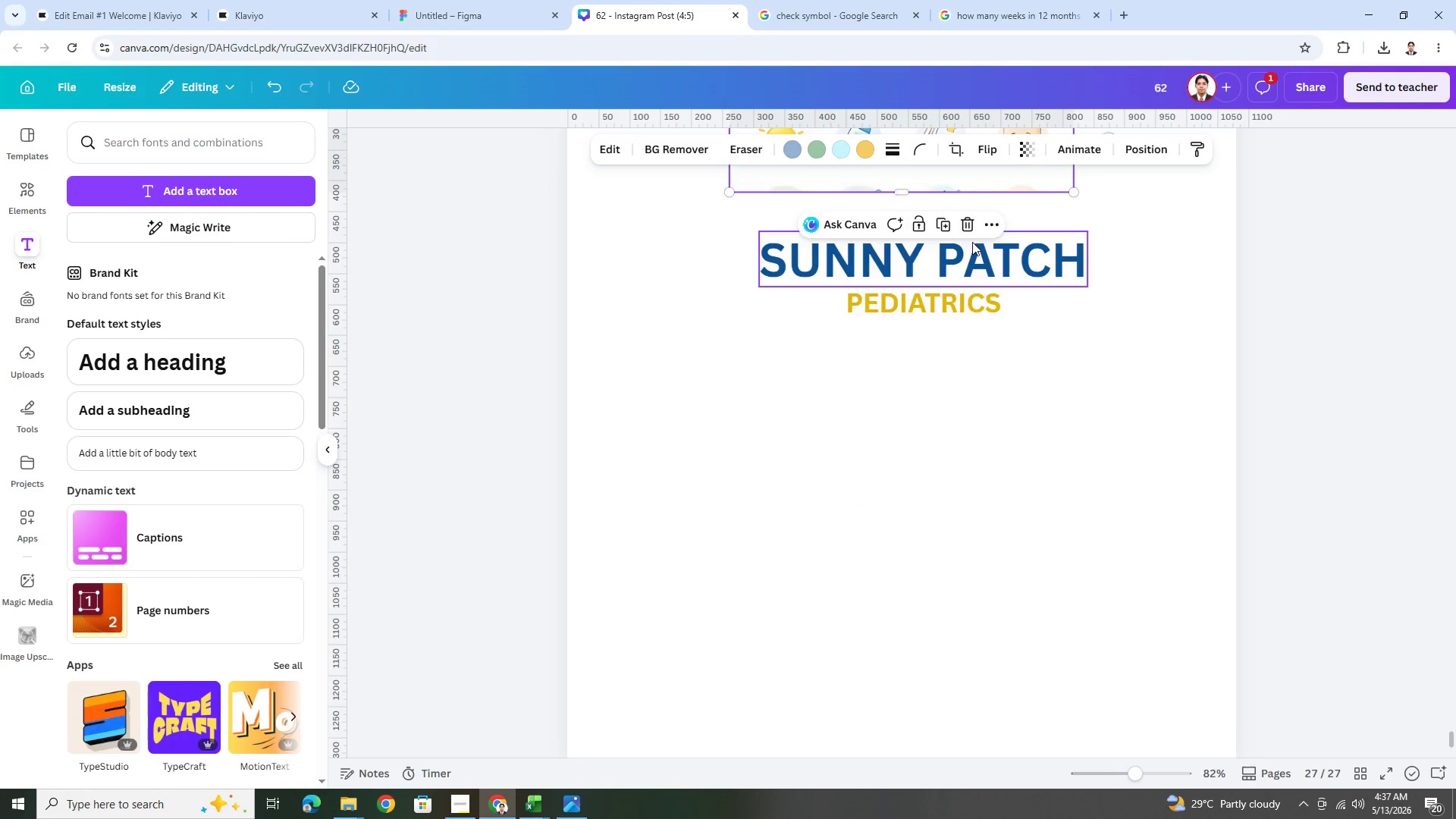 
scroll: coordinate [972, 242], scroll_direction: up, amount: 4.0
 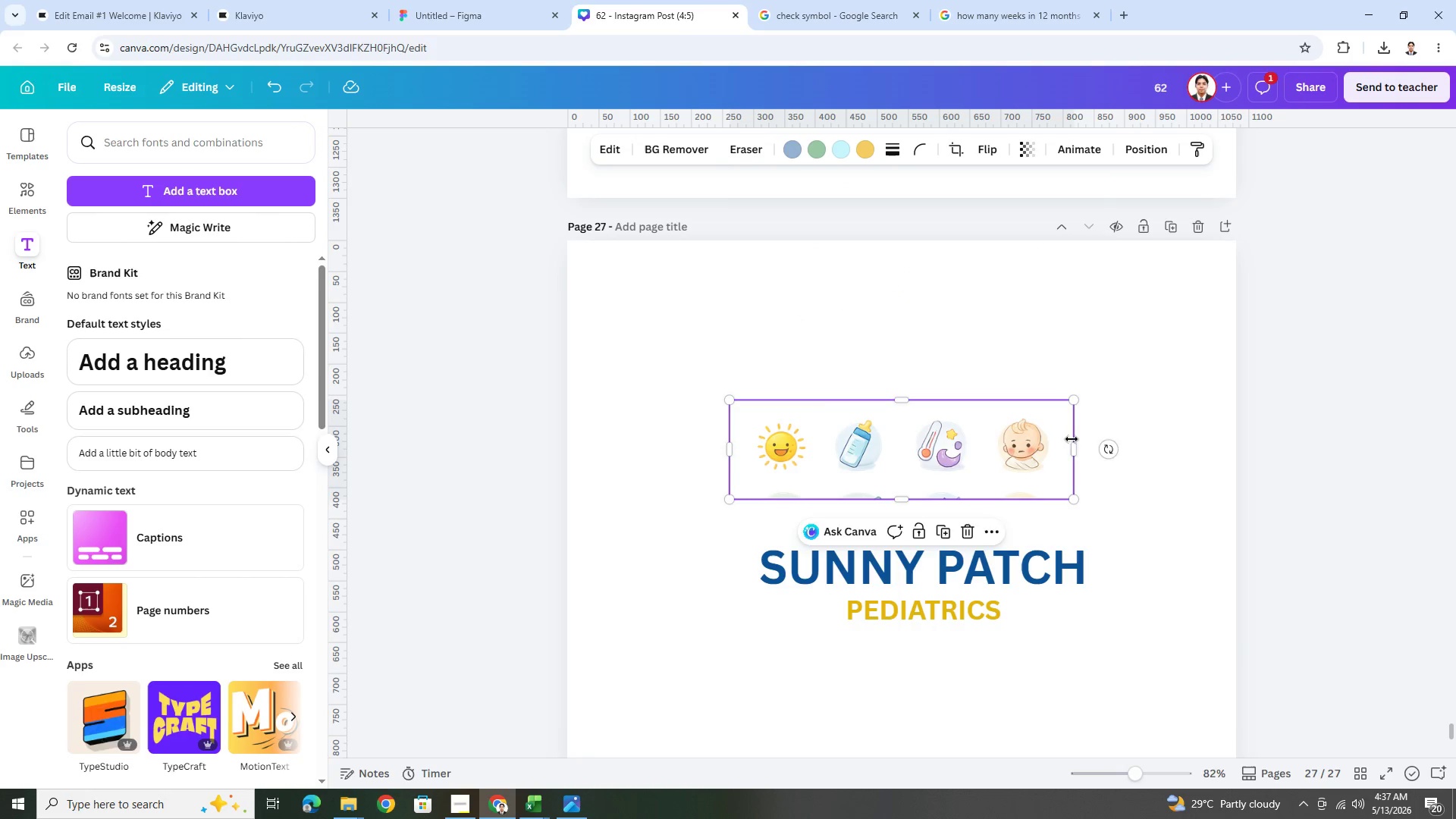 
left_click_drag(start_coordinate=[1073, 441], to_coordinate=[832, 447])
 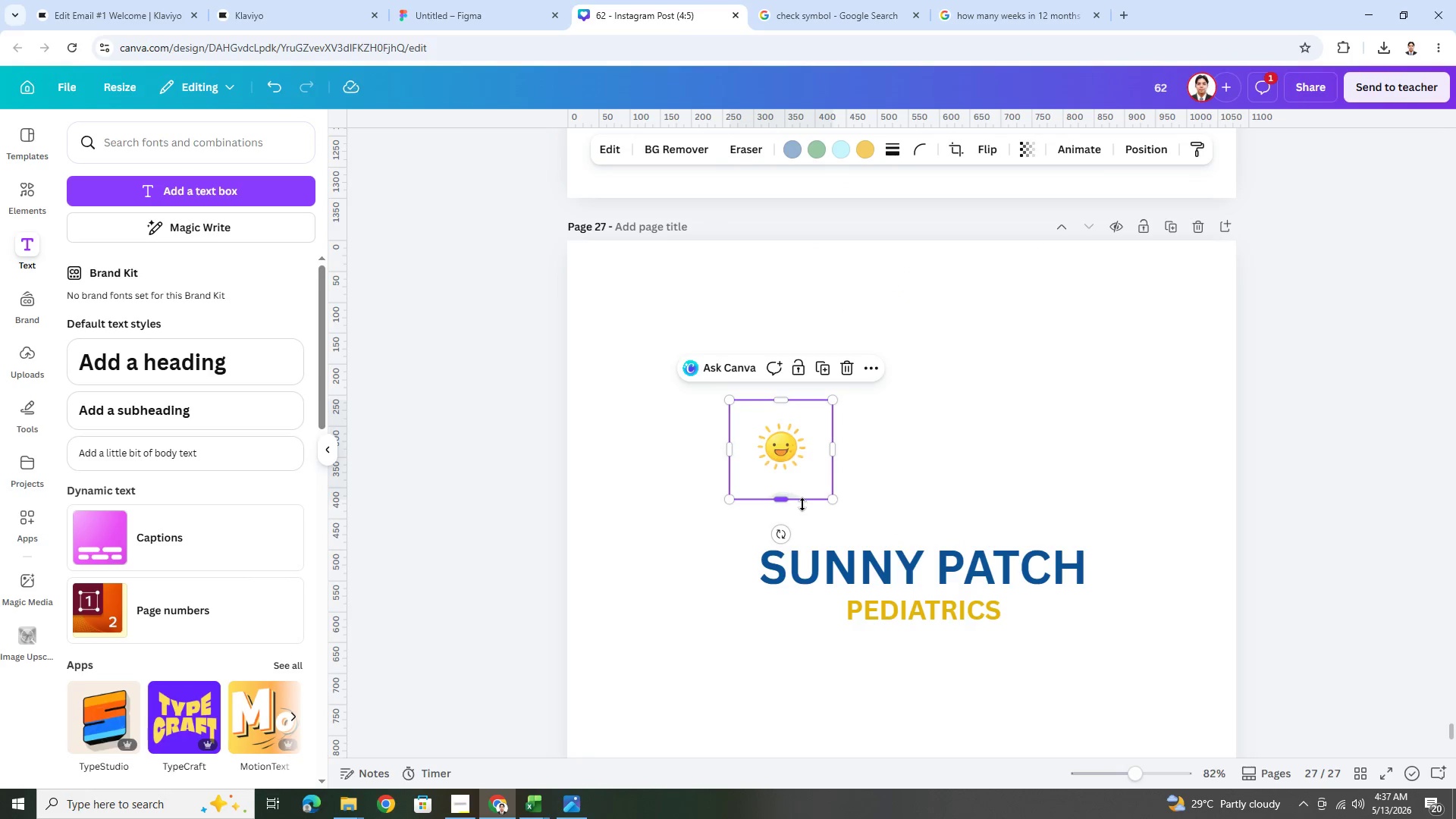 
left_click([798, 503])
 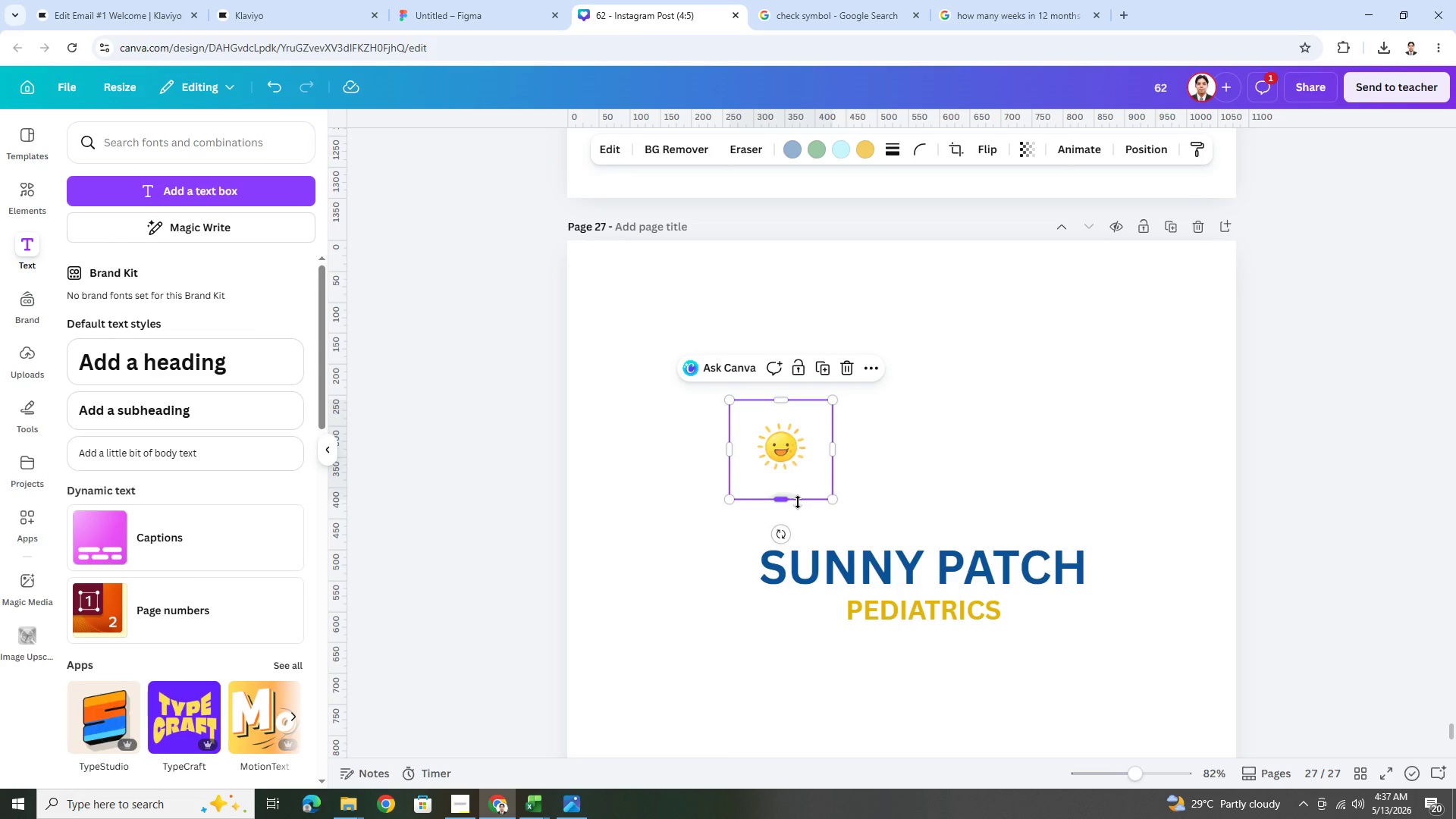 
left_click_drag(start_coordinate=[798, 503], to_coordinate=[802, 485])
 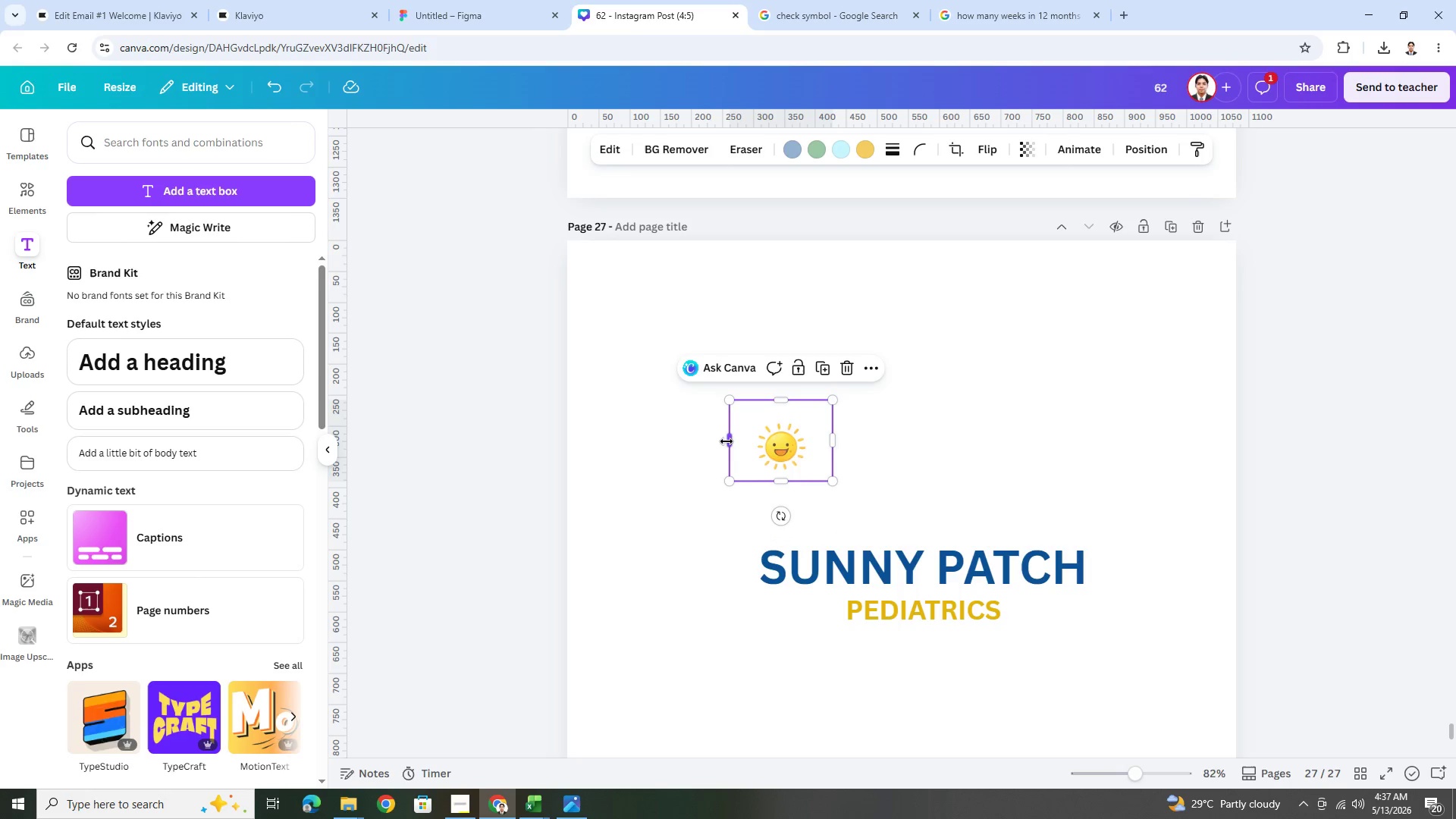 
left_click_drag(start_coordinate=[729, 441], to_coordinate=[748, 441])
 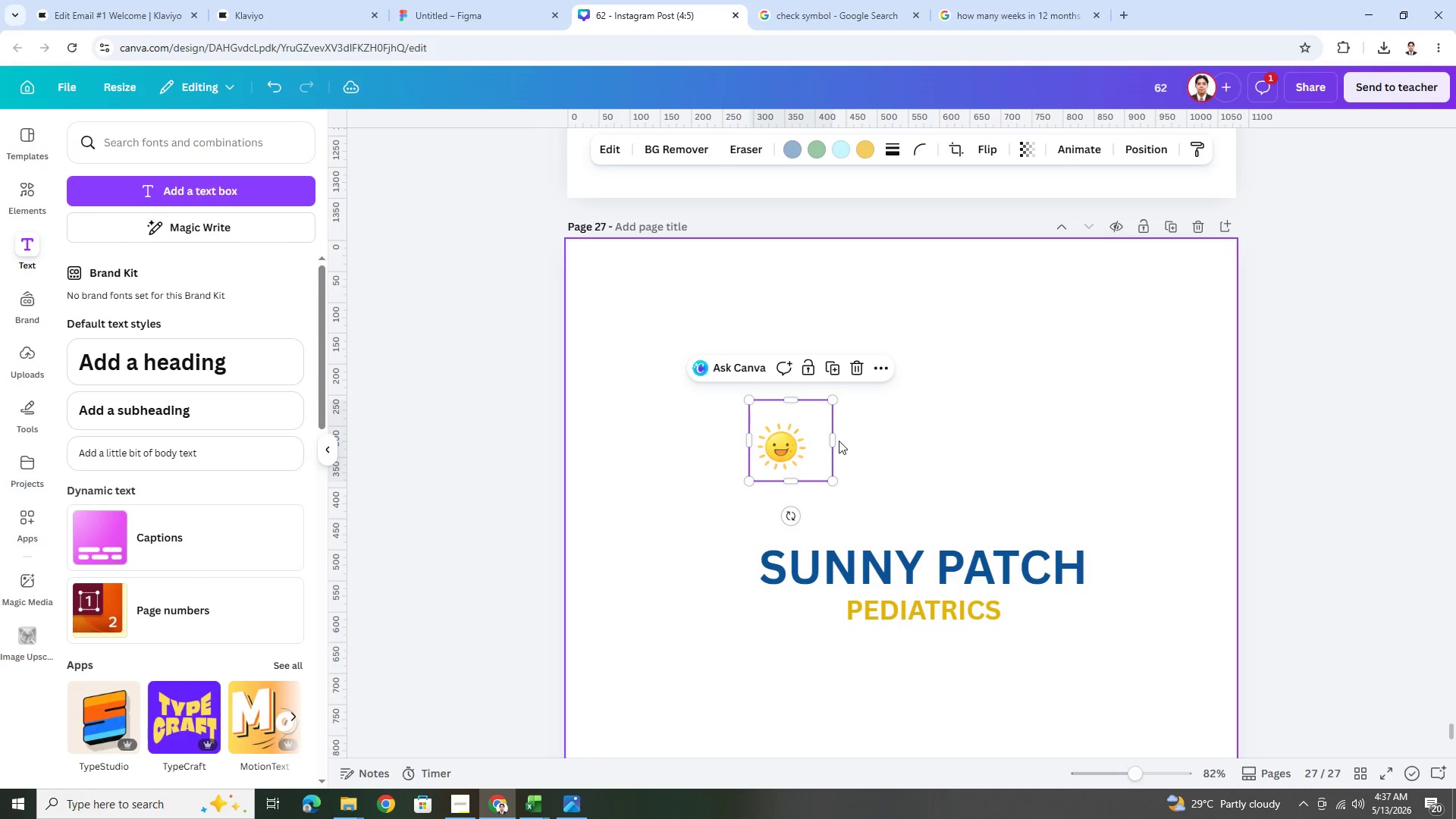 
left_click_drag(start_coordinate=[837, 440], to_coordinate=[816, 440])
 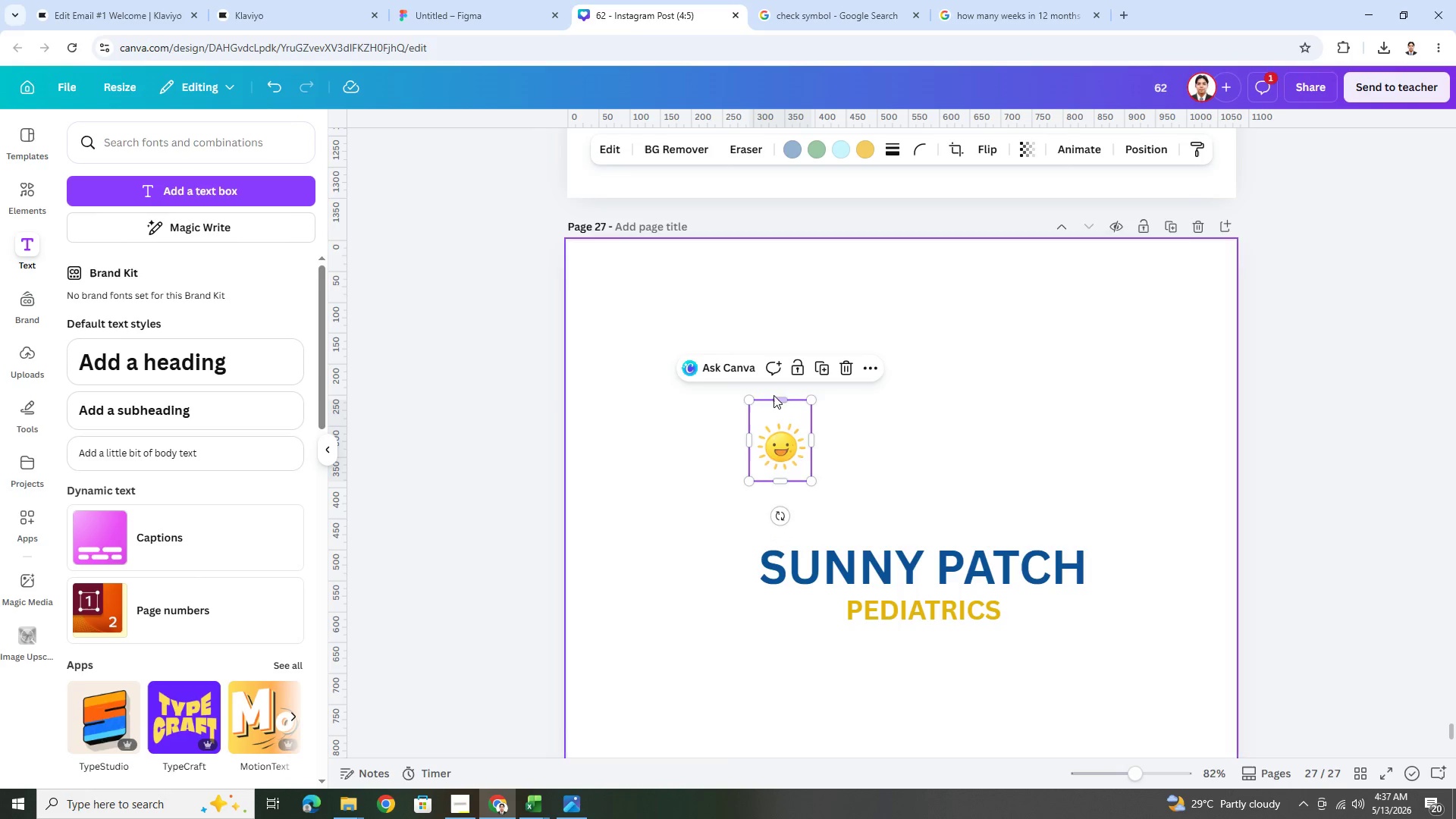 
left_click_drag(start_coordinate=[774, 396], to_coordinate=[780, 412])
 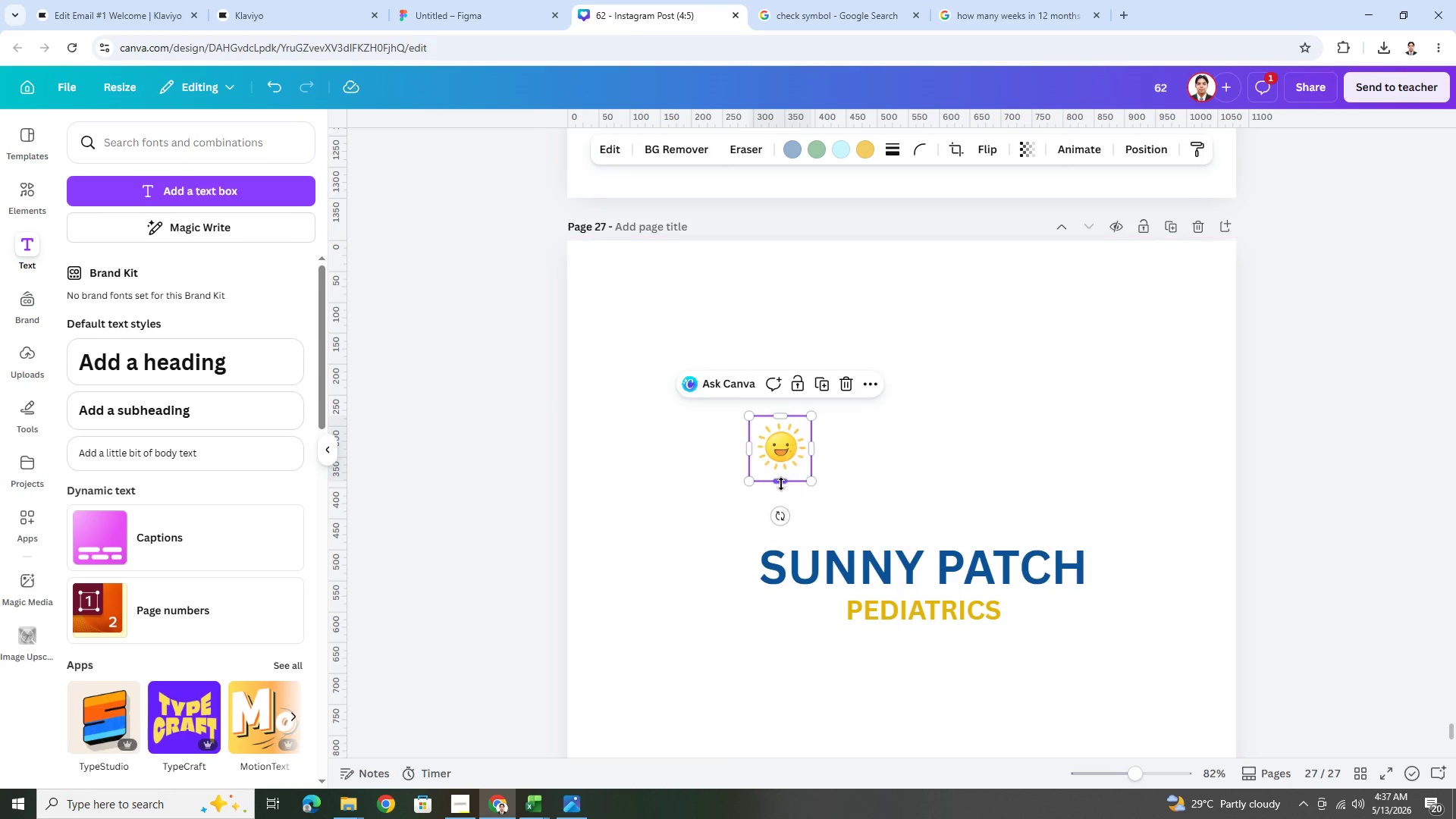 
left_click_drag(start_coordinate=[781, 482], to_coordinate=[781, 479])
 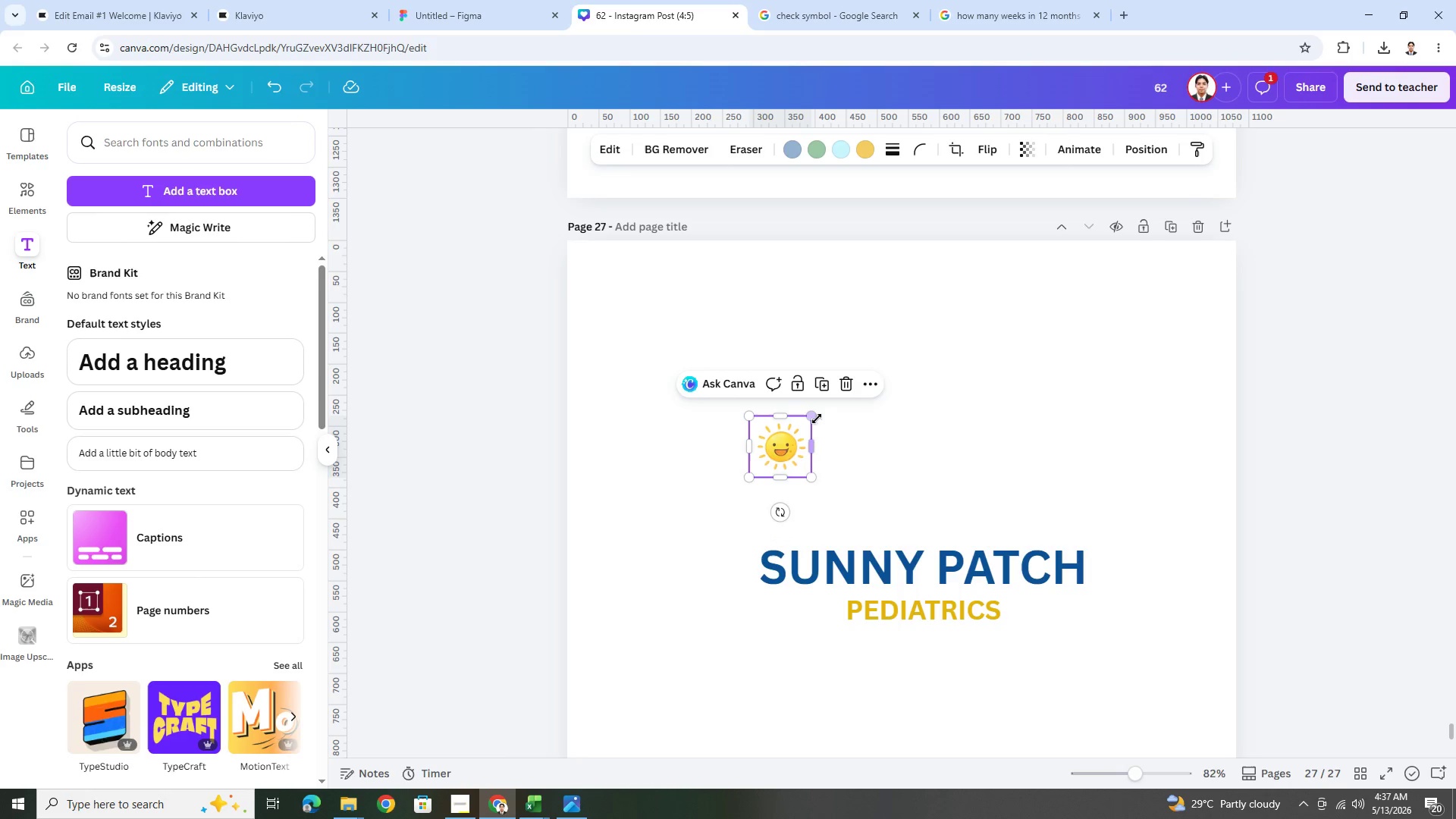 
hold_key(key=ShiftLeft, duration=1.14)
left_click_drag(start_coordinate=[813, 414], to_coordinate=[921, 355])
 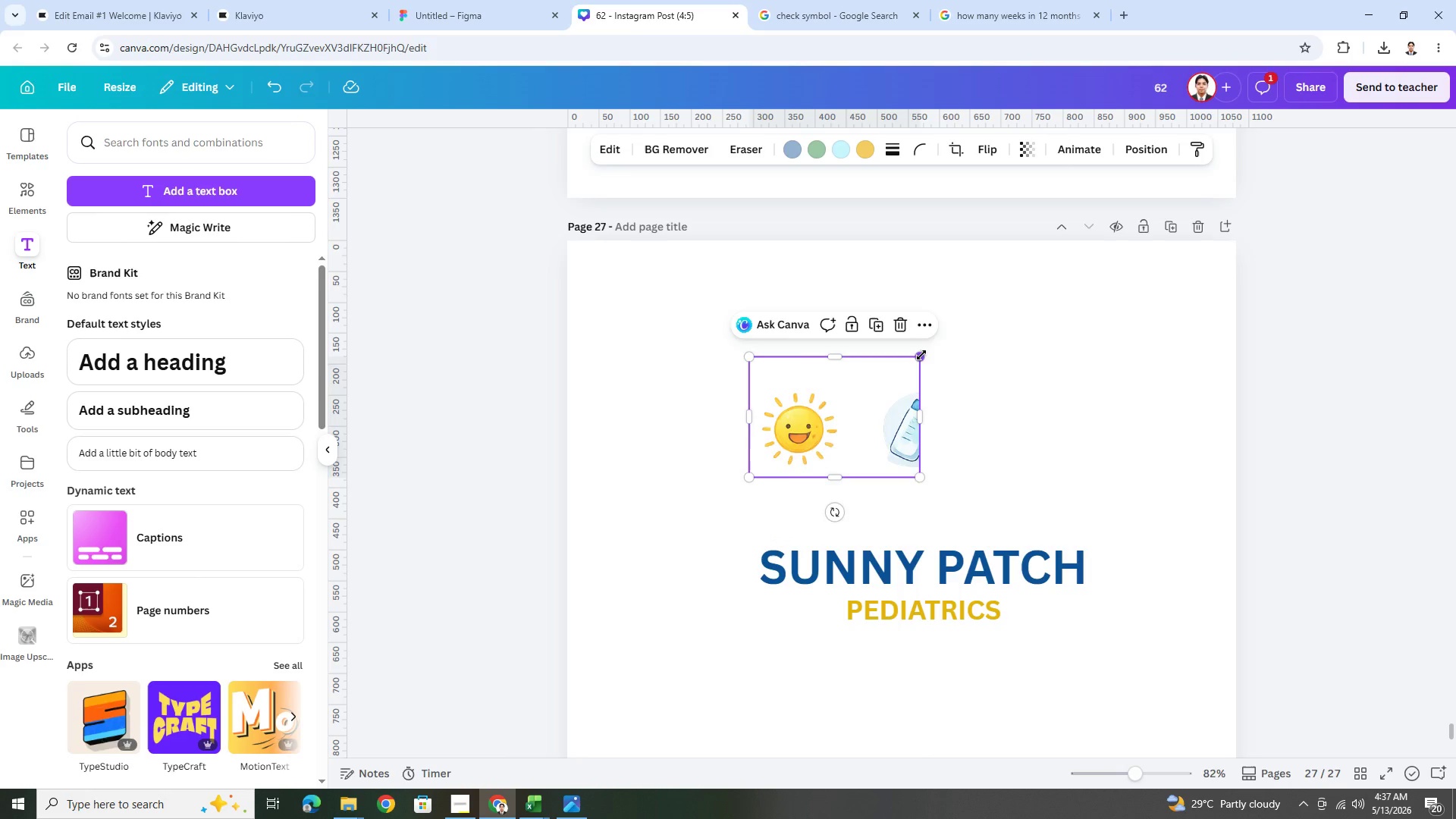 
key(Control+ControlLeft)
 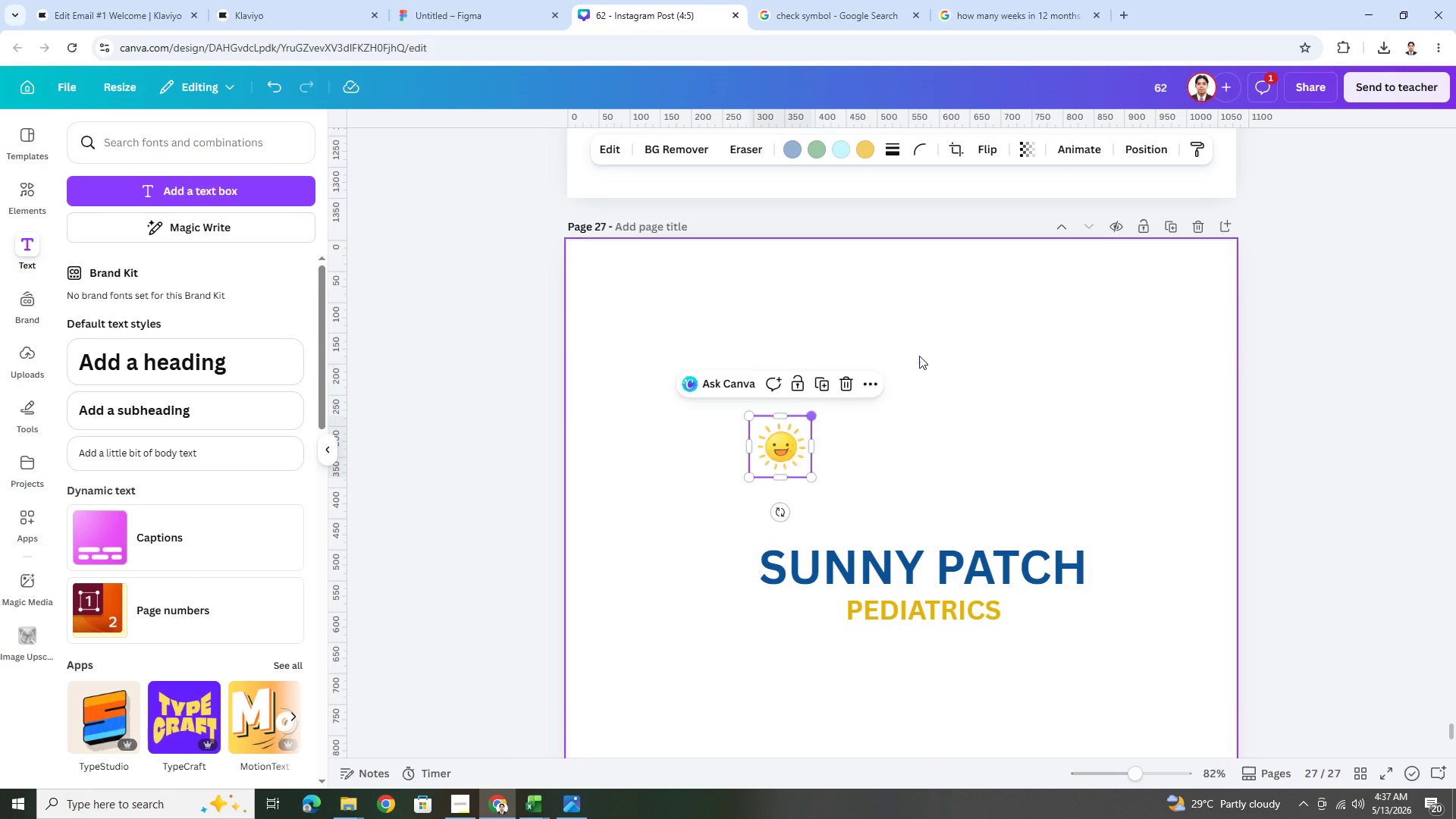 
key(Control+Z)
 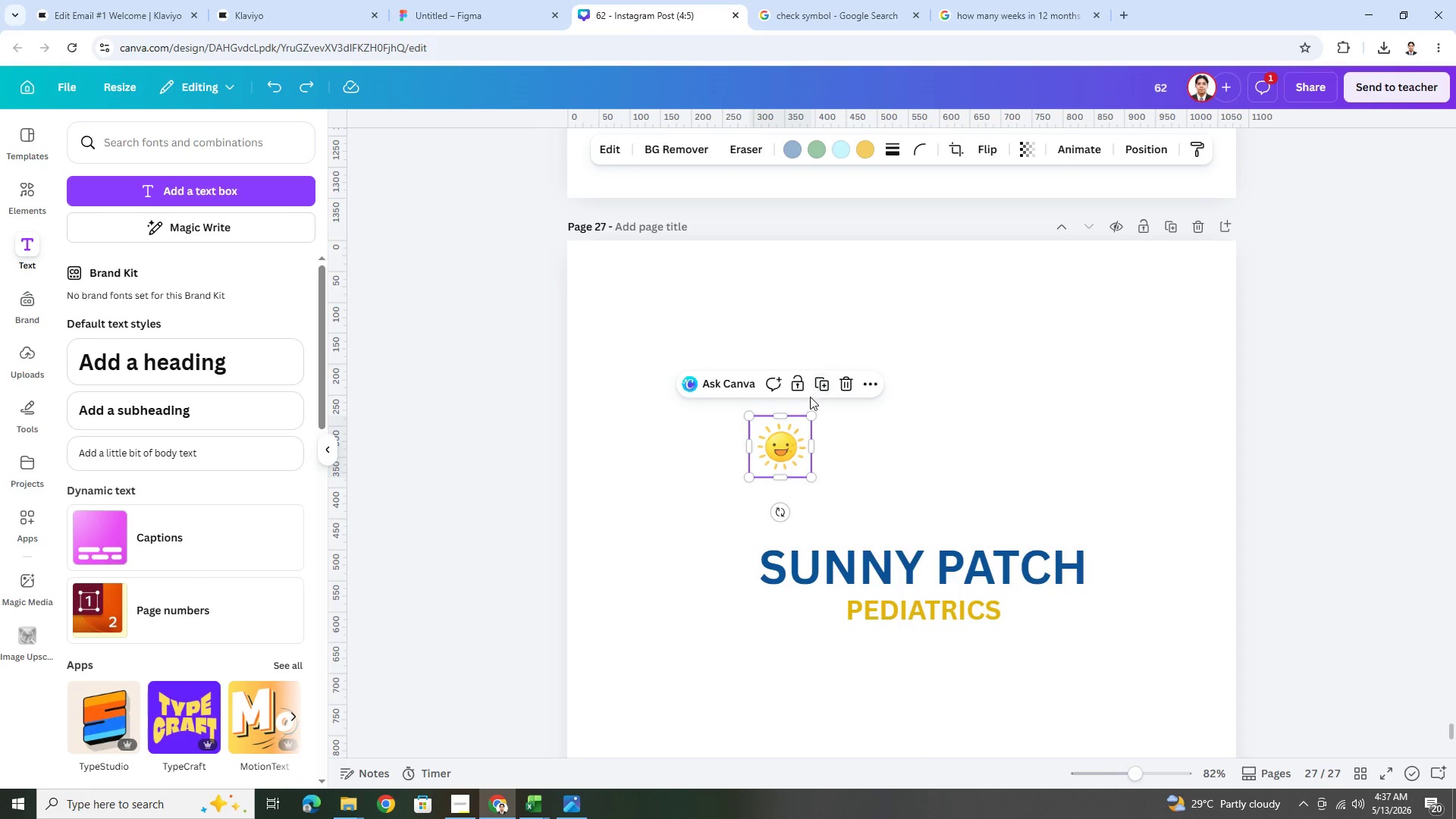 
hold_key(key=ControlLeft, duration=1.5)
left_click_drag(start_coordinate=[808, 415], to_coordinate=[930, 346])
 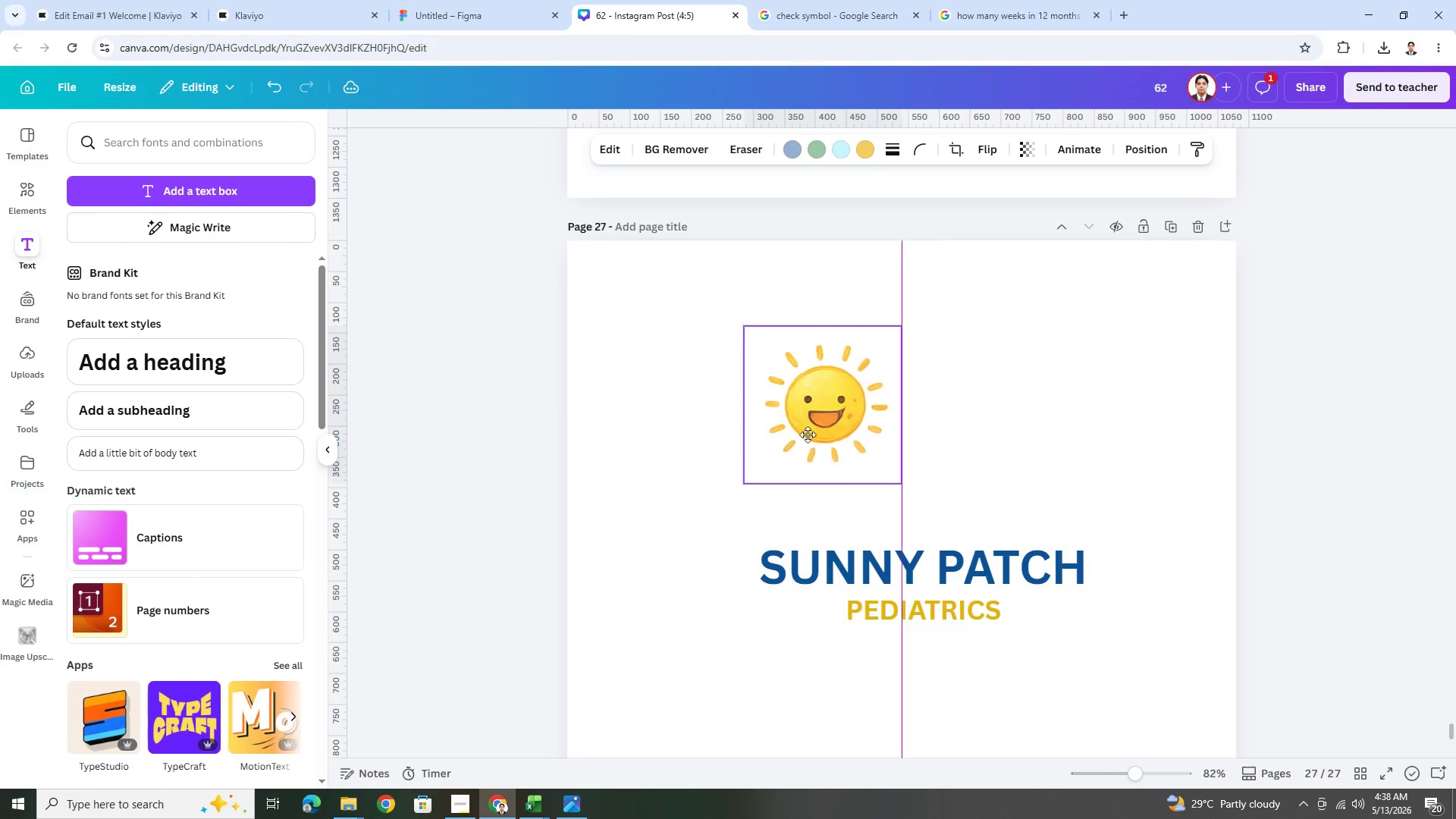 
hold_key(key=ControlLeft, duration=1.51)
 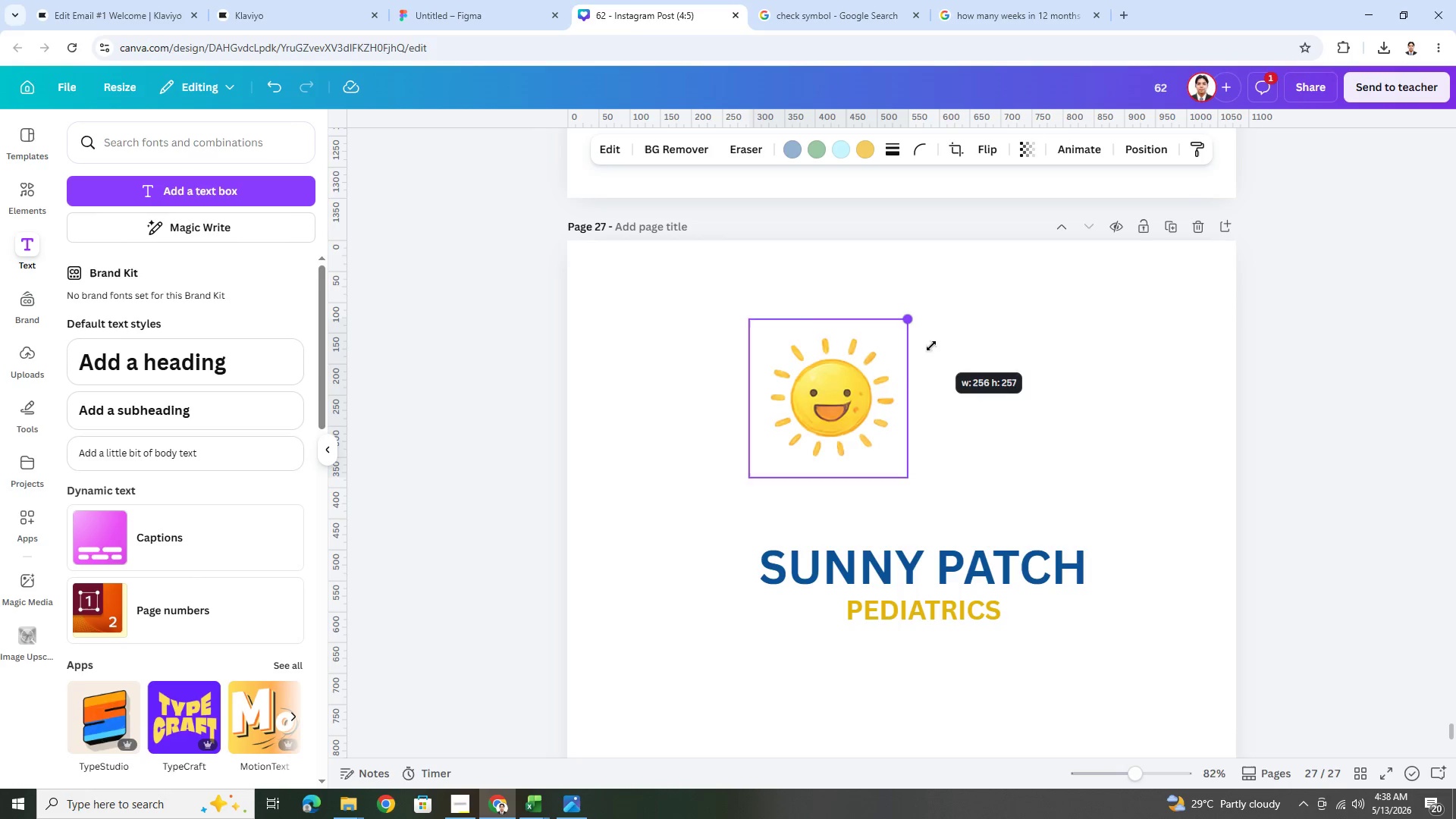 
key(Control+ControlLeft)
 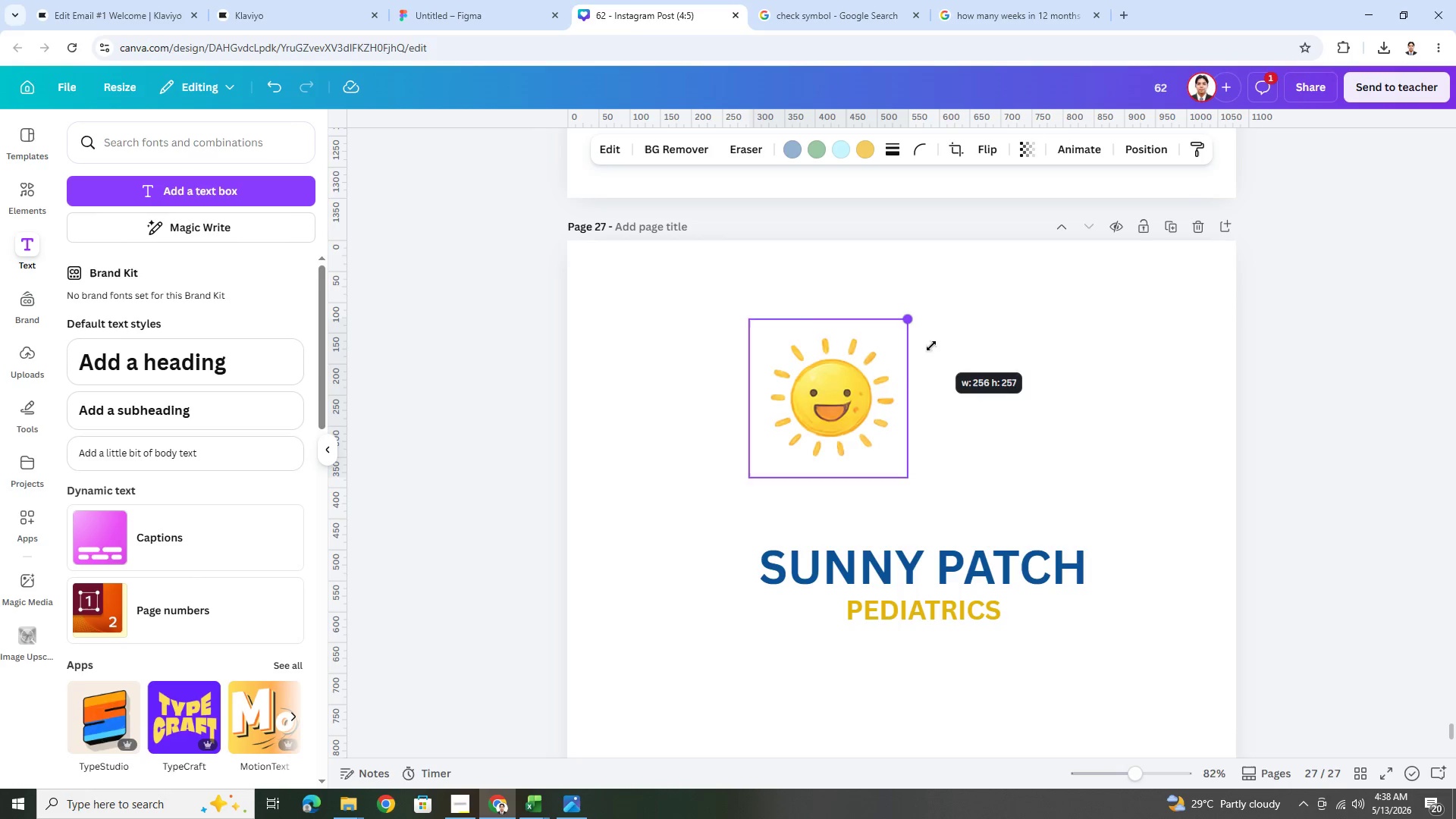 
key(Control+ControlLeft)
 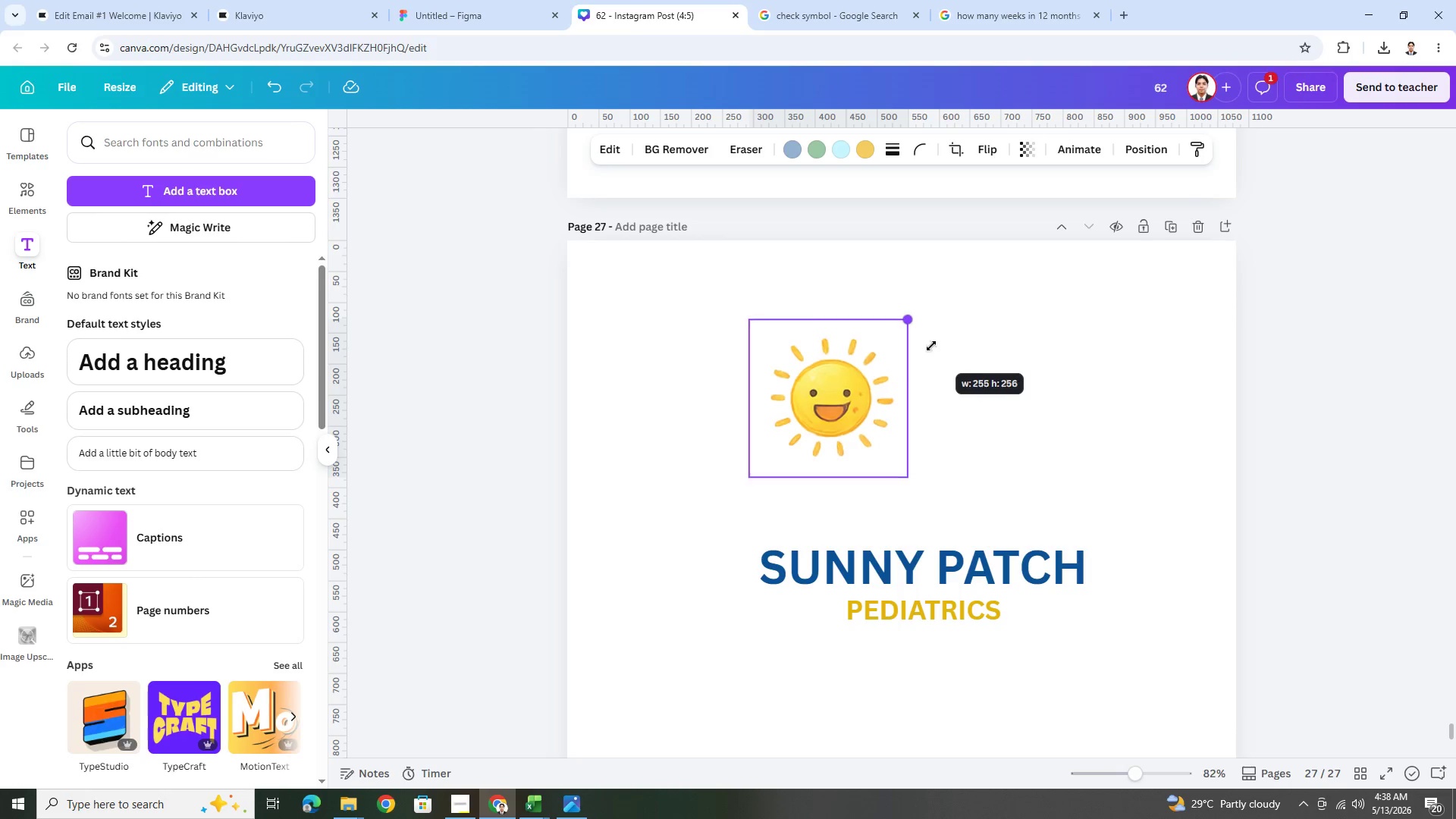 
key(Control+ControlLeft)
 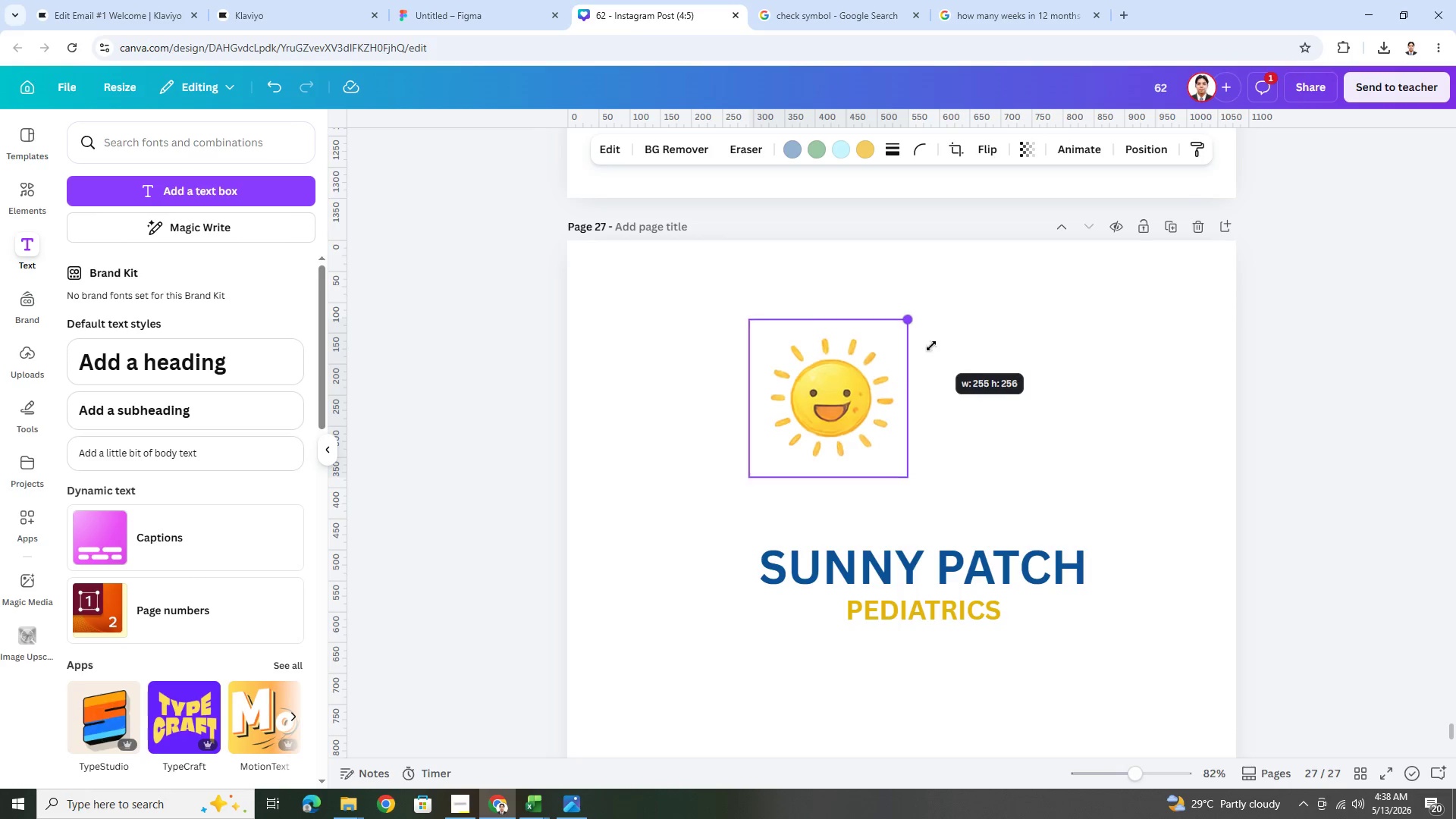 
key(Control+ControlLeft)
 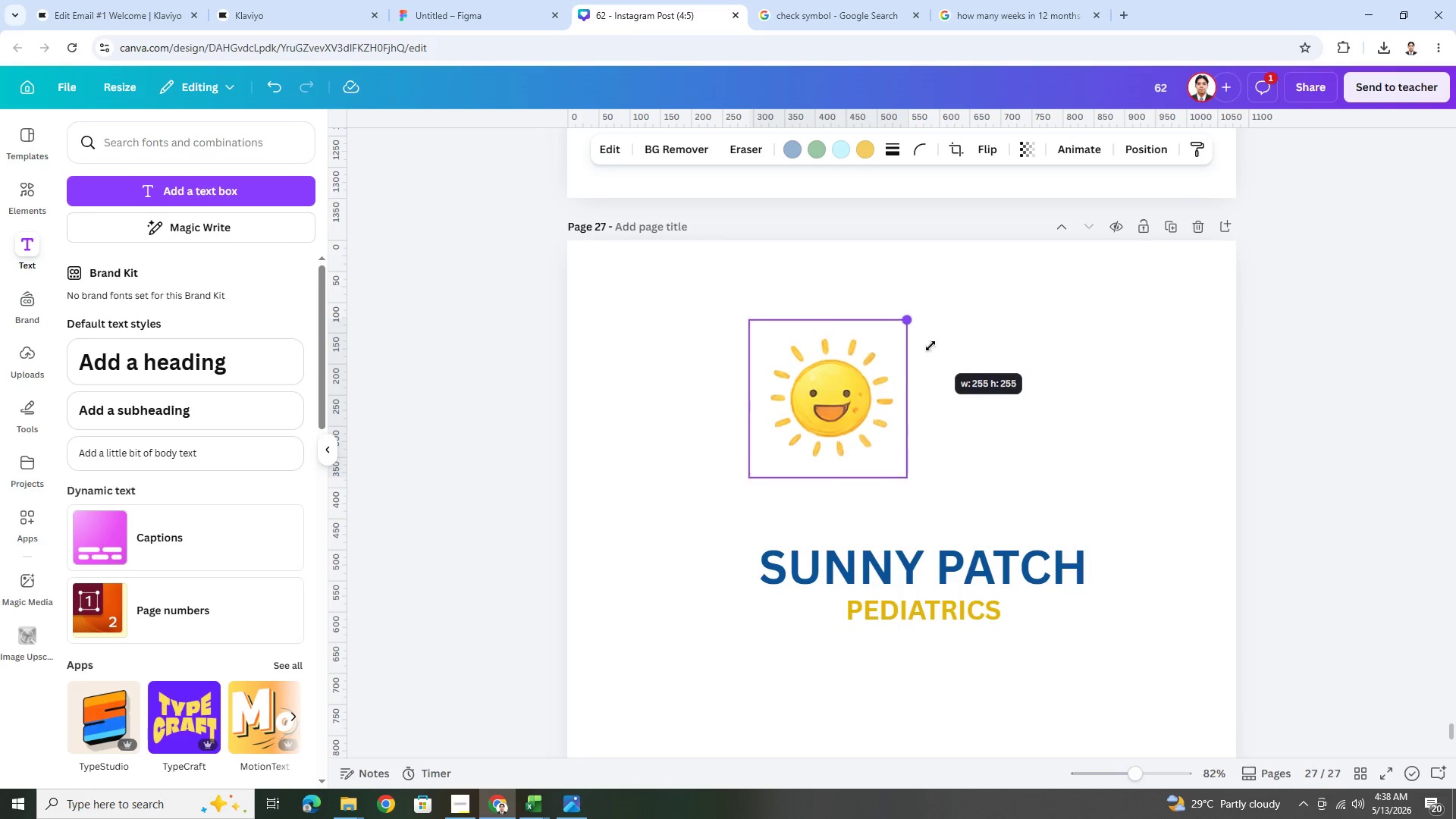 
key(Control+ControlLeft)
 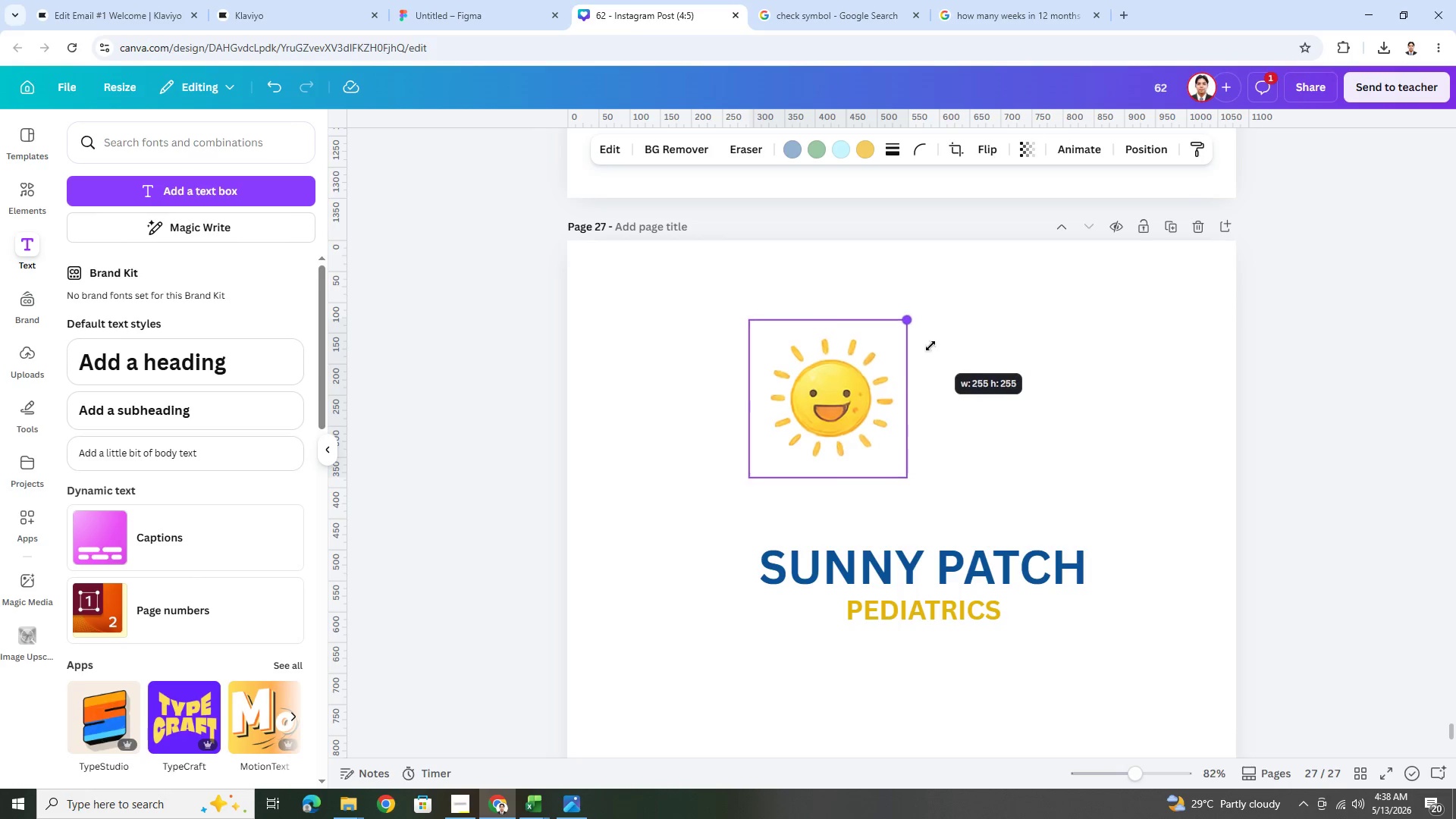 
key(Control+ControlLeft)
 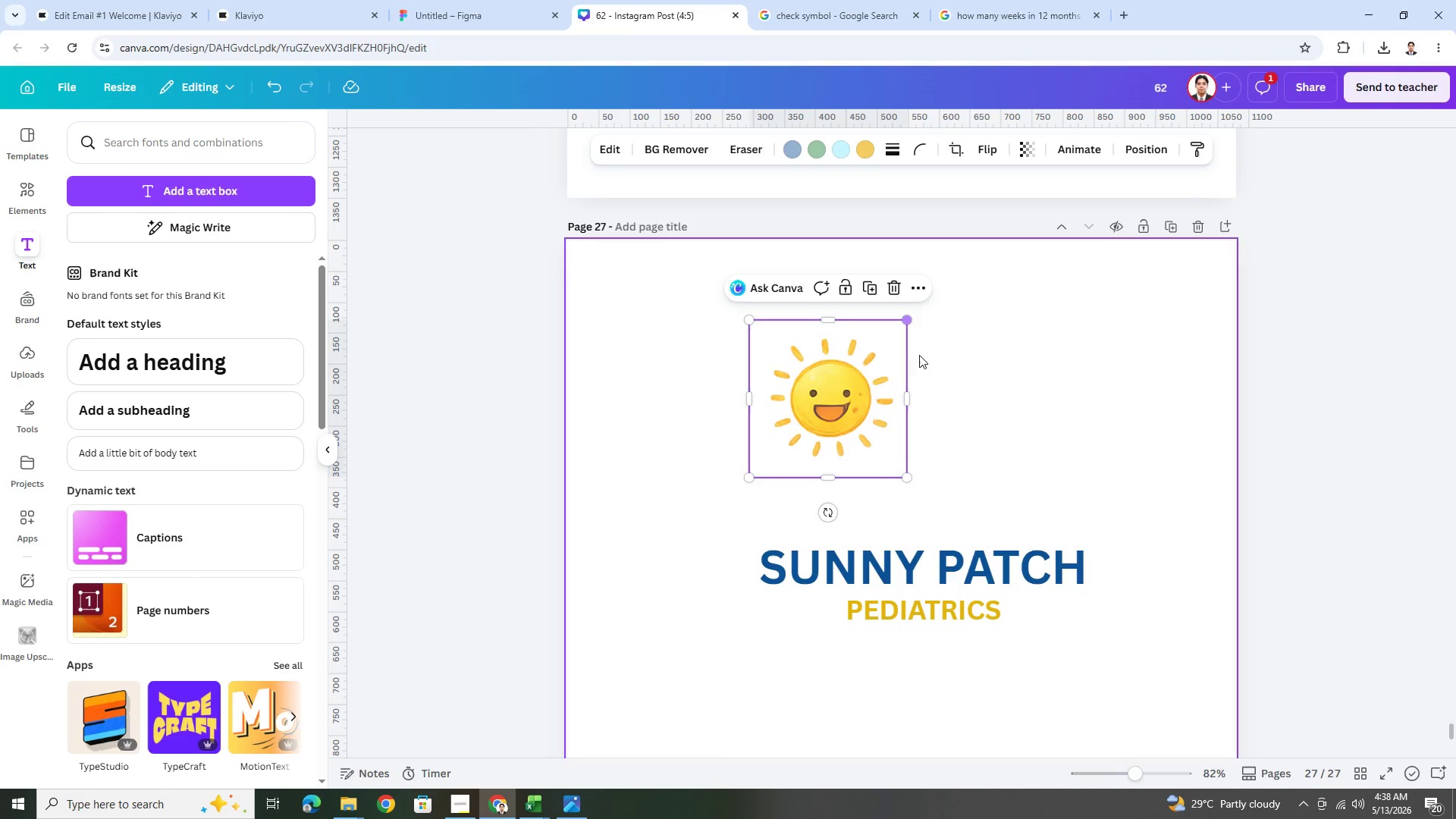 
key(Control+ControlLeft)
 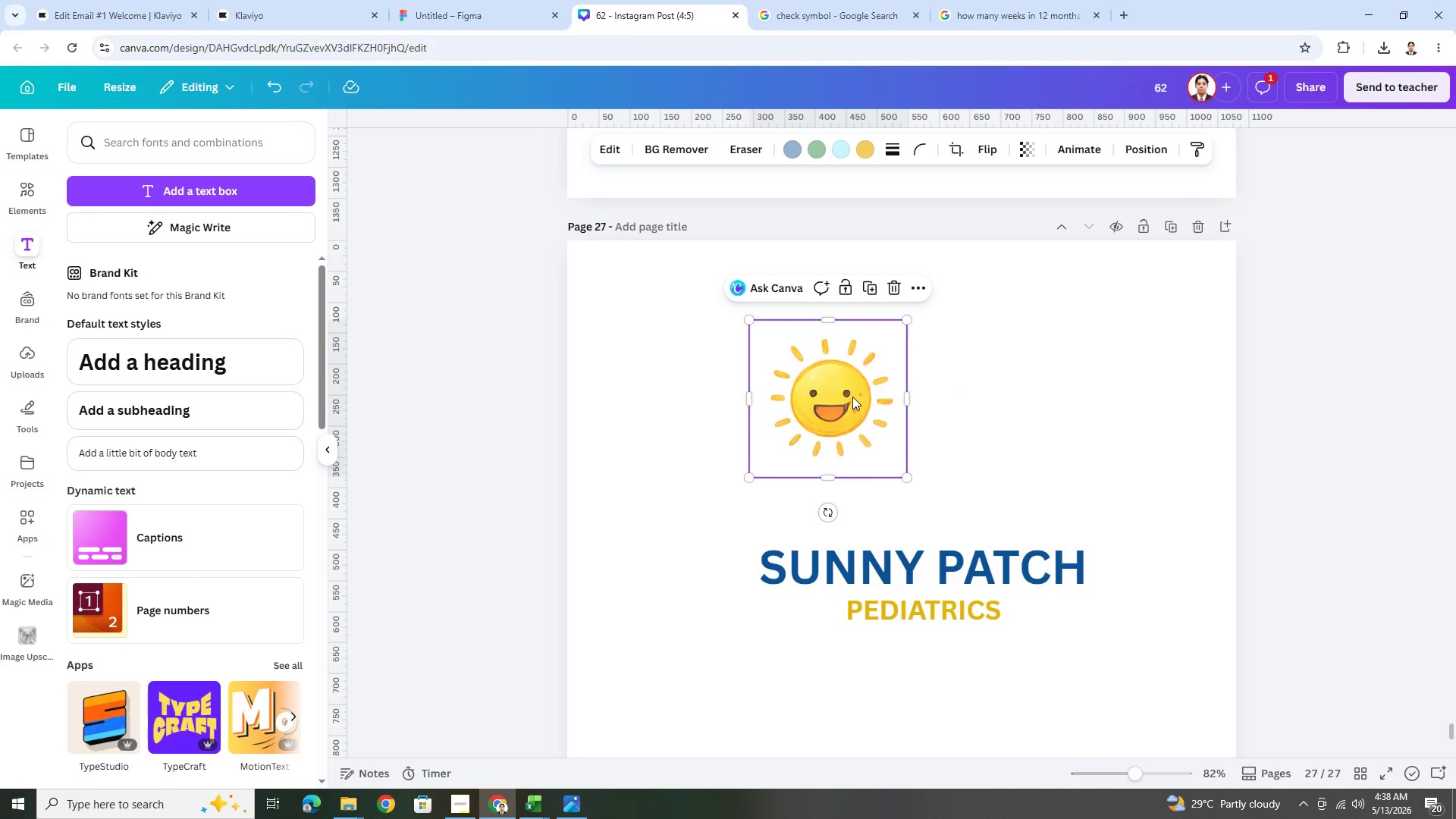 
left_click_drag(start_coordinate=[851, 397], to_coordinate=[729, 588])
 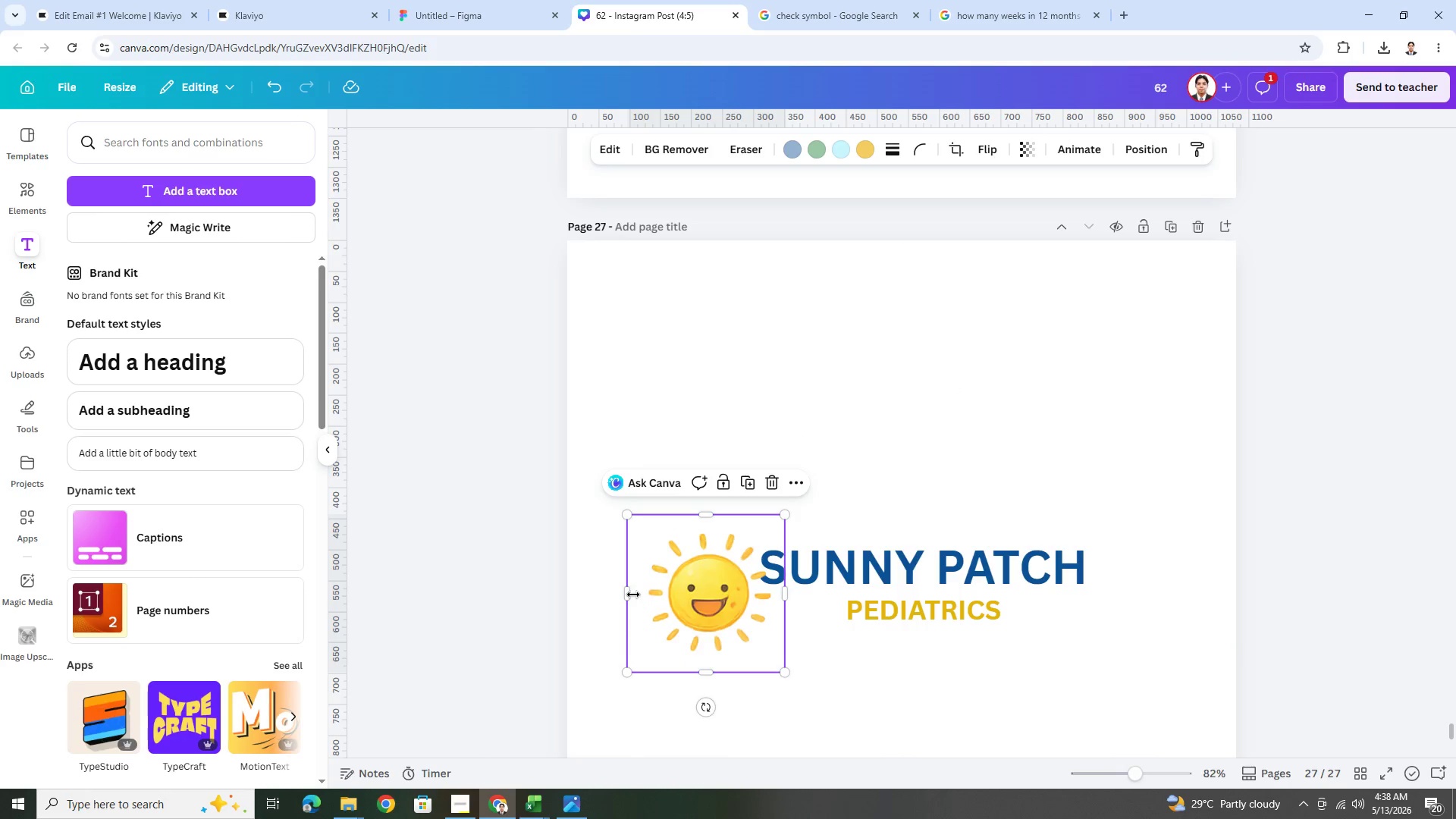 
left_click_drag(start_coordinate=[629, 595], to_coordinate=[639, 595])
 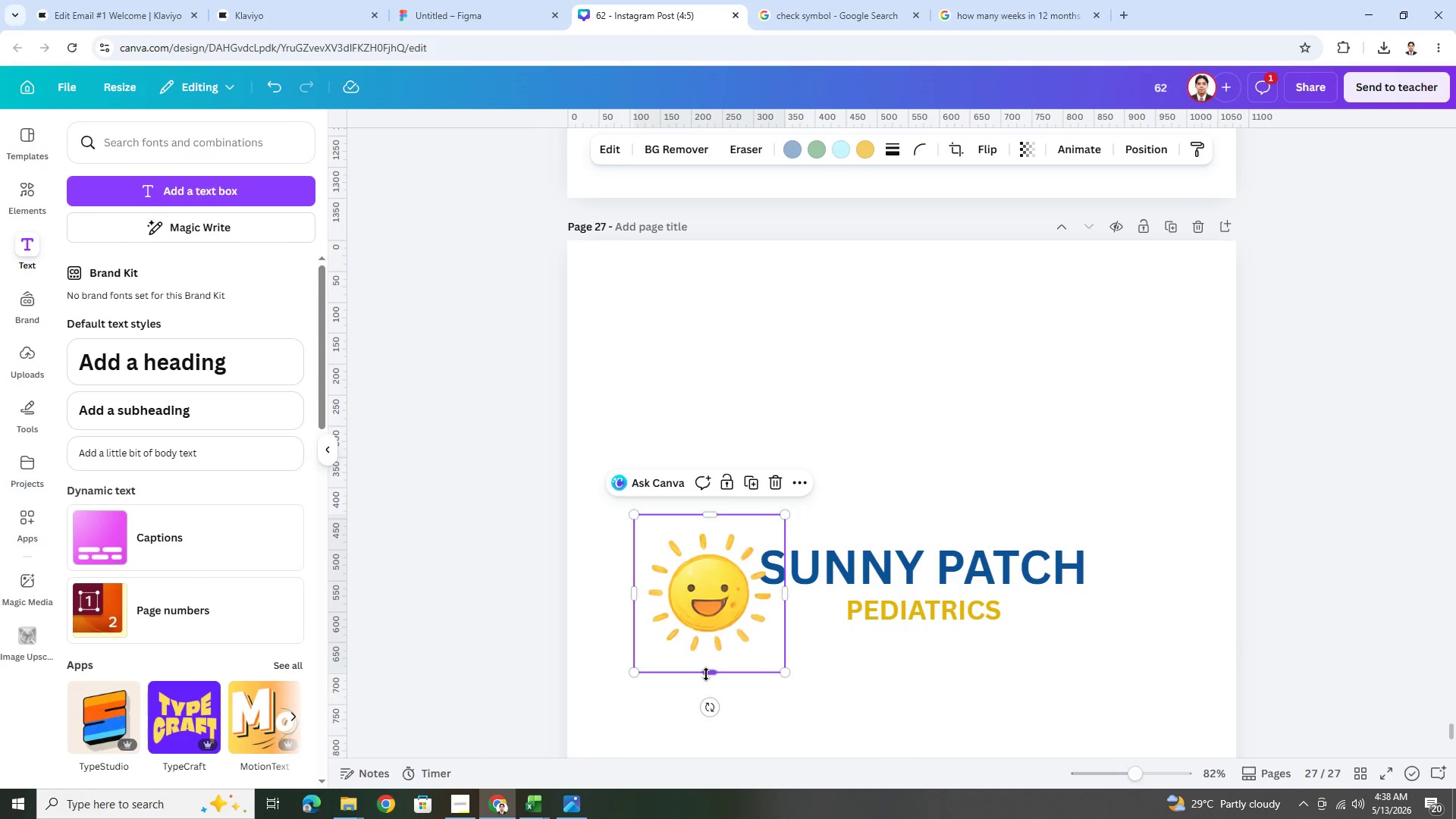 
left_click_drag(start_coordinate=[705, 670], to_coordinate=[708, 664])
 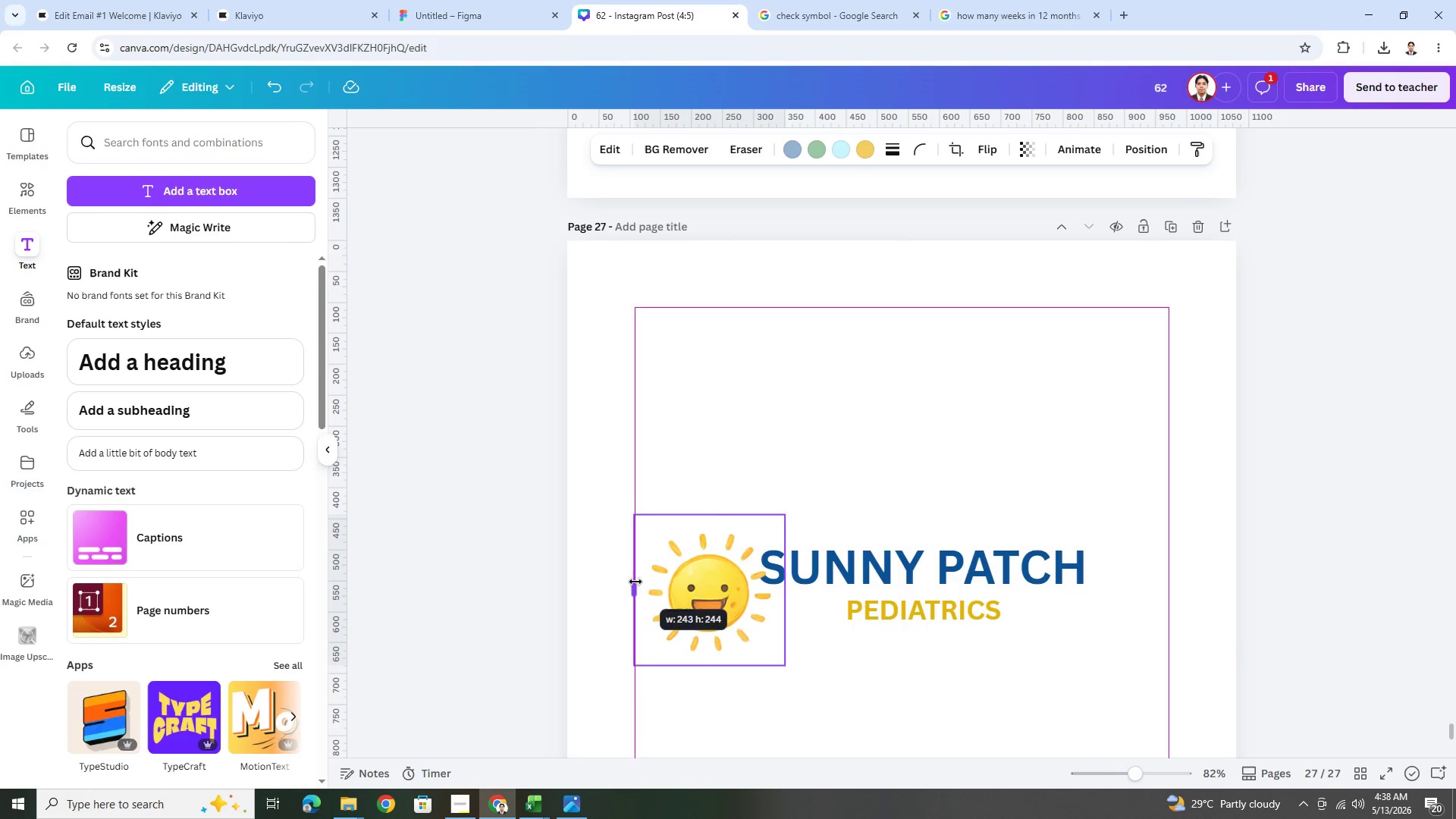 
left_click_drag(start_coordinate=[712, 519], to_coordinate=[712, 523])
 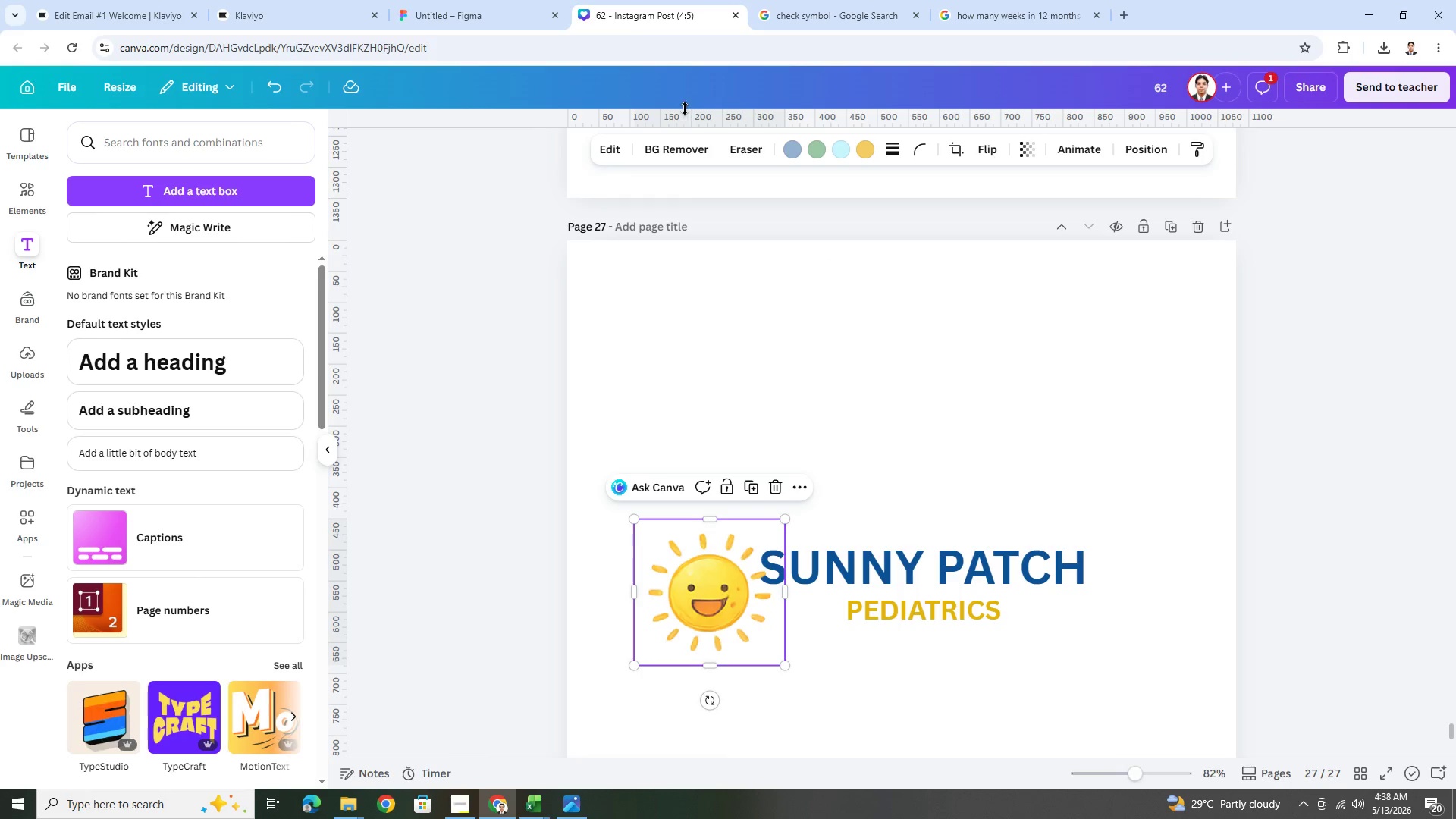 
left_click([695, 149])
 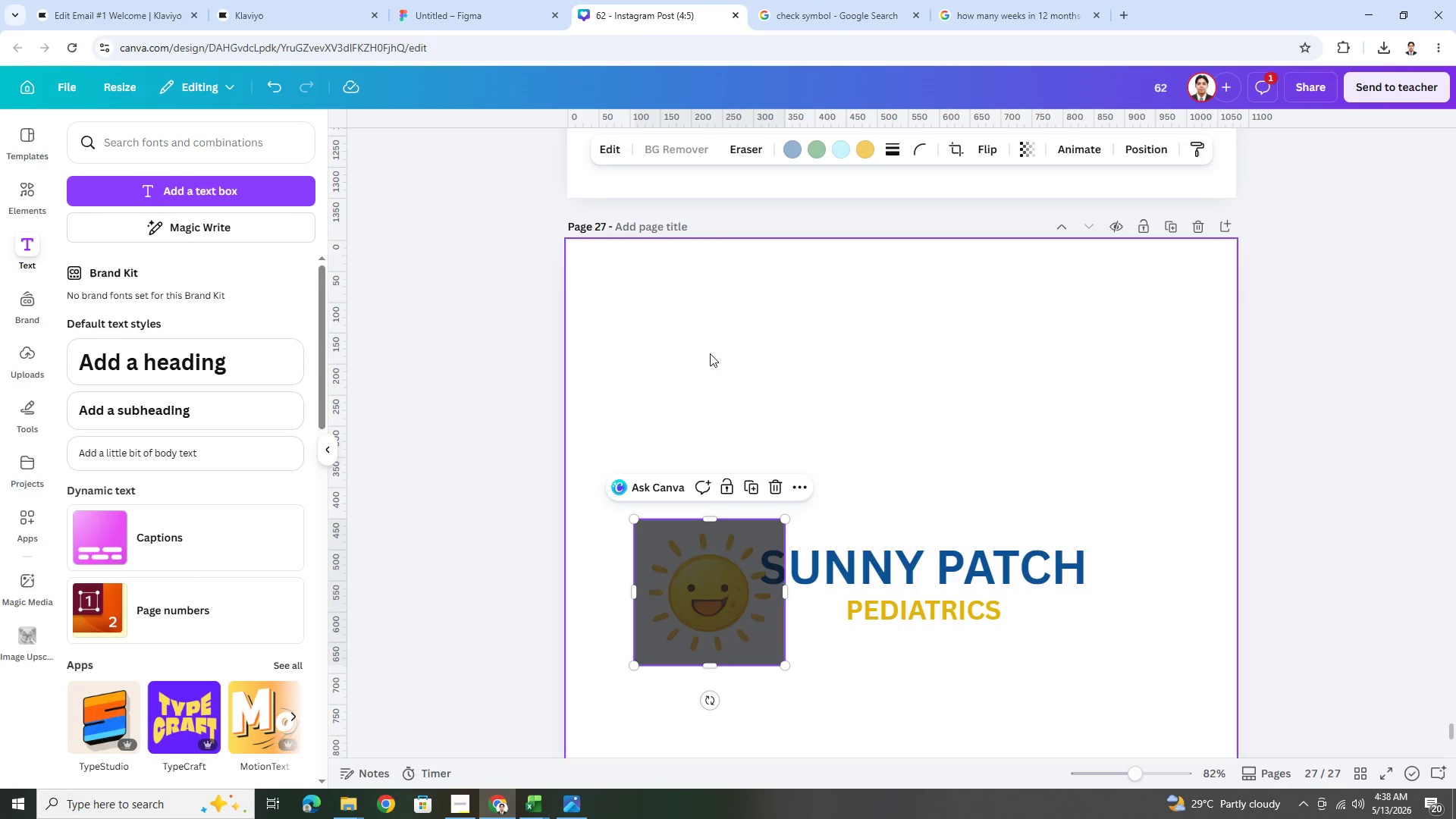 
left_click([157, 8])
 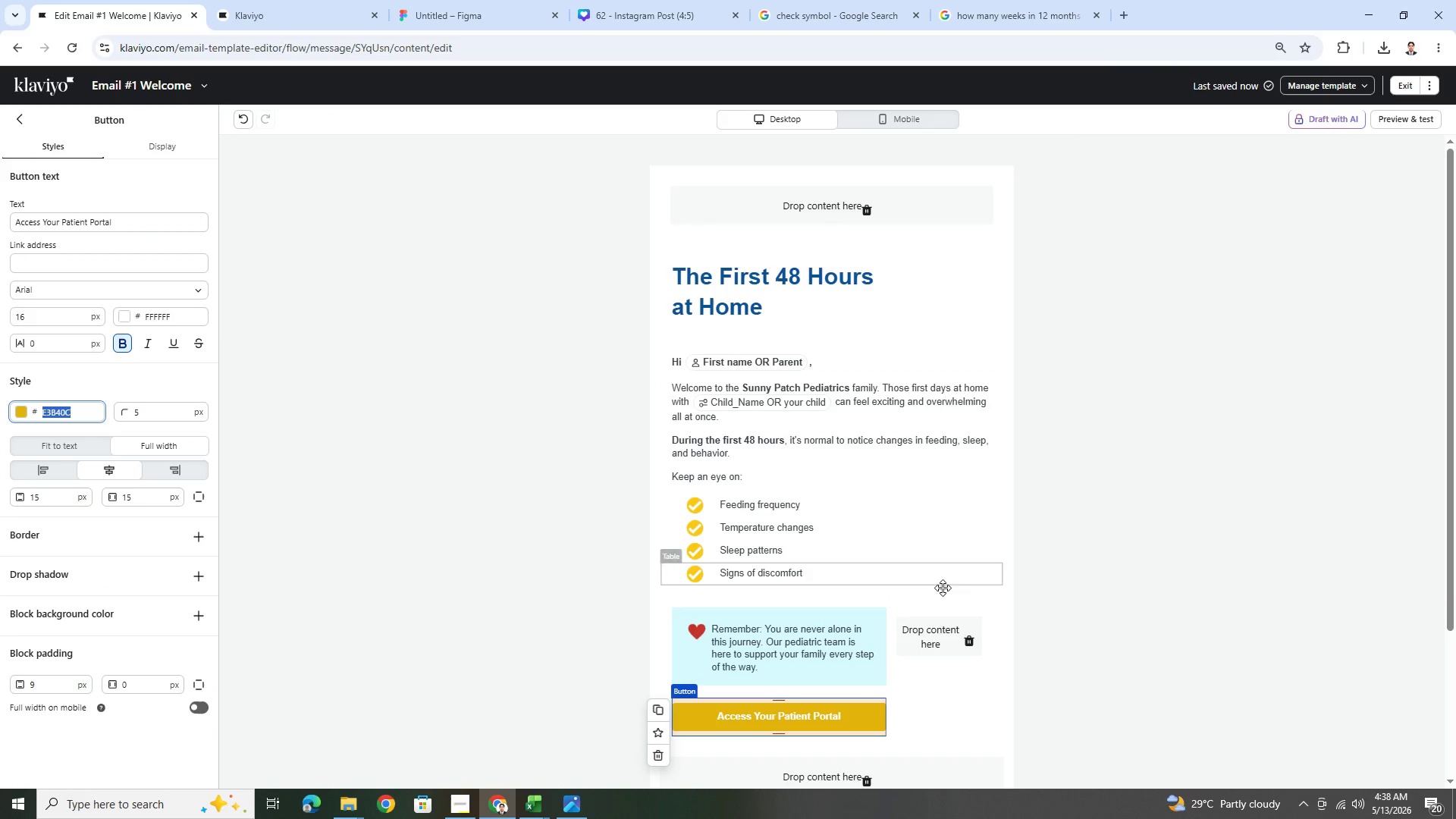 
left_click([1062, 587])
 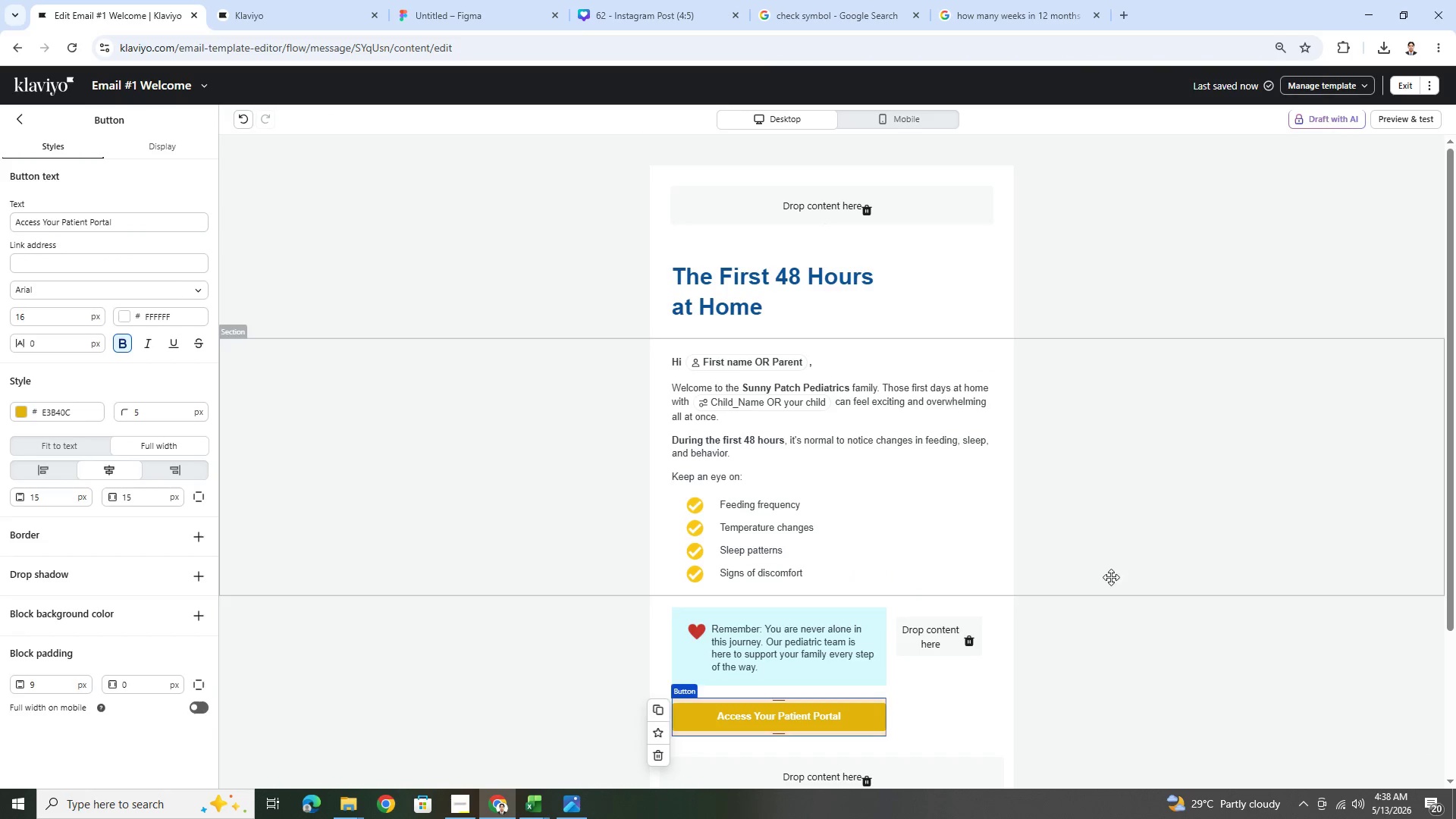 
scroll: coordinate [1115, 575], scroll_direction: down, amount: 3.0
 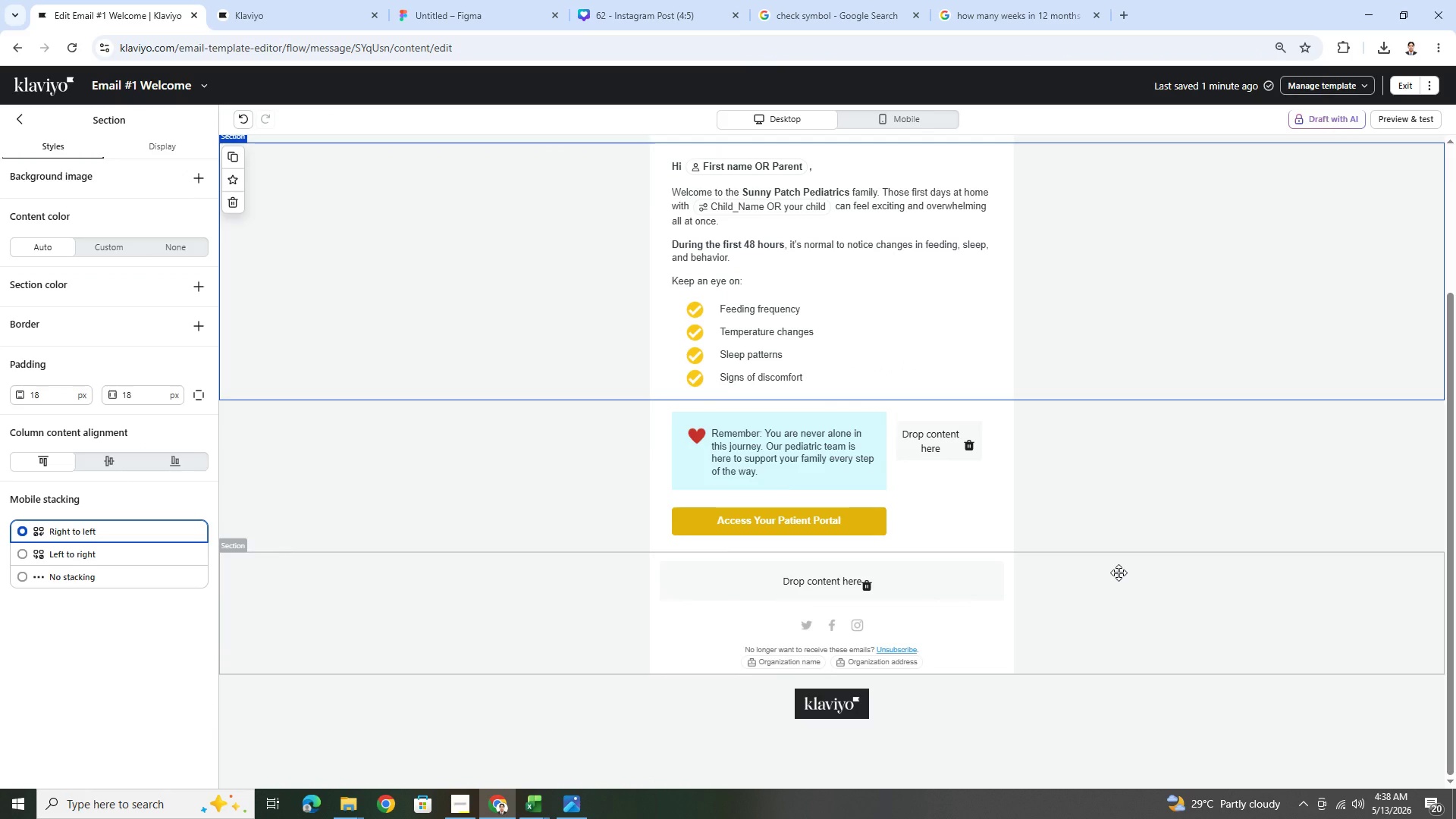 
wait(9.24)
 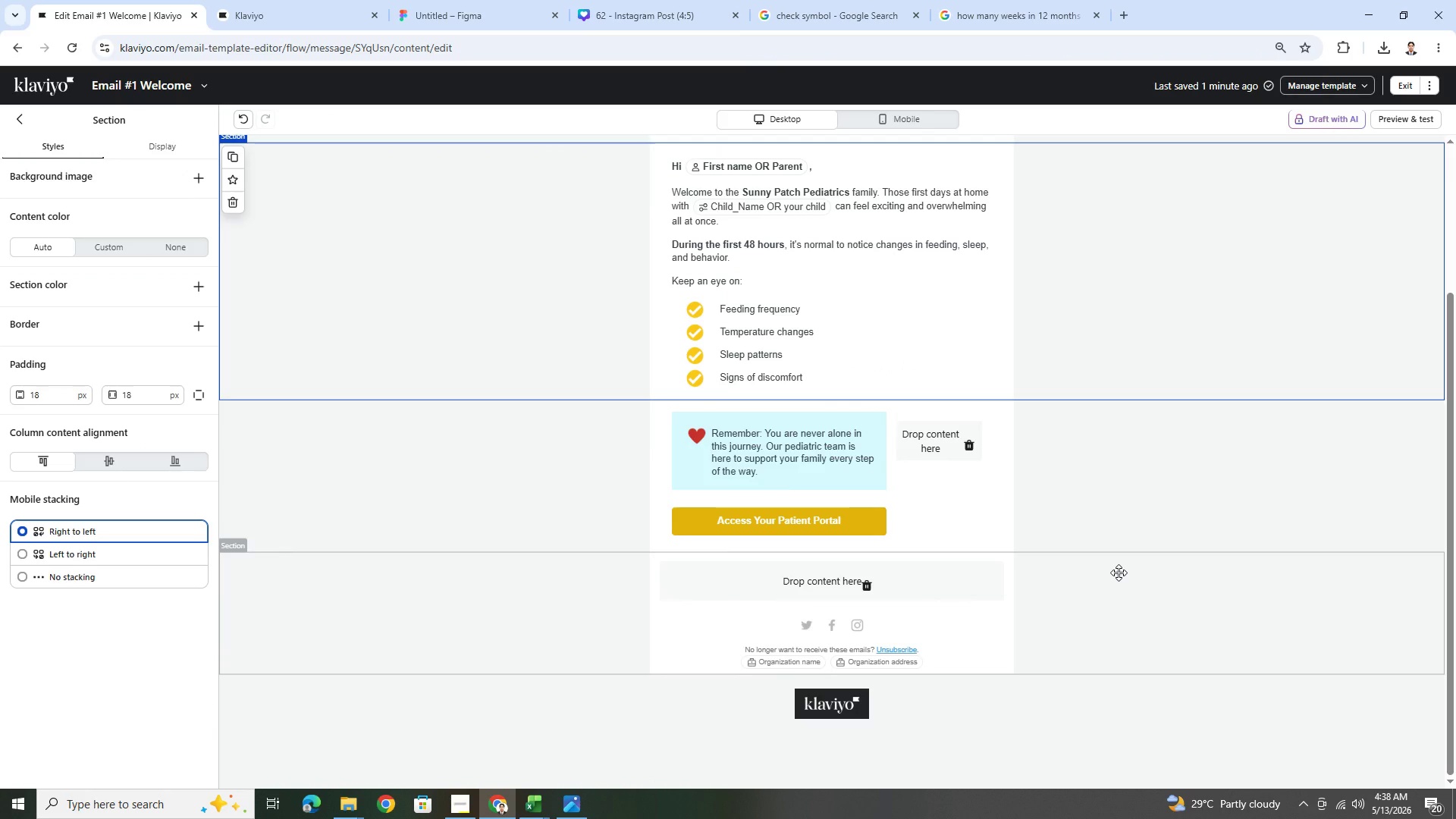 
left_click([286, 0])
 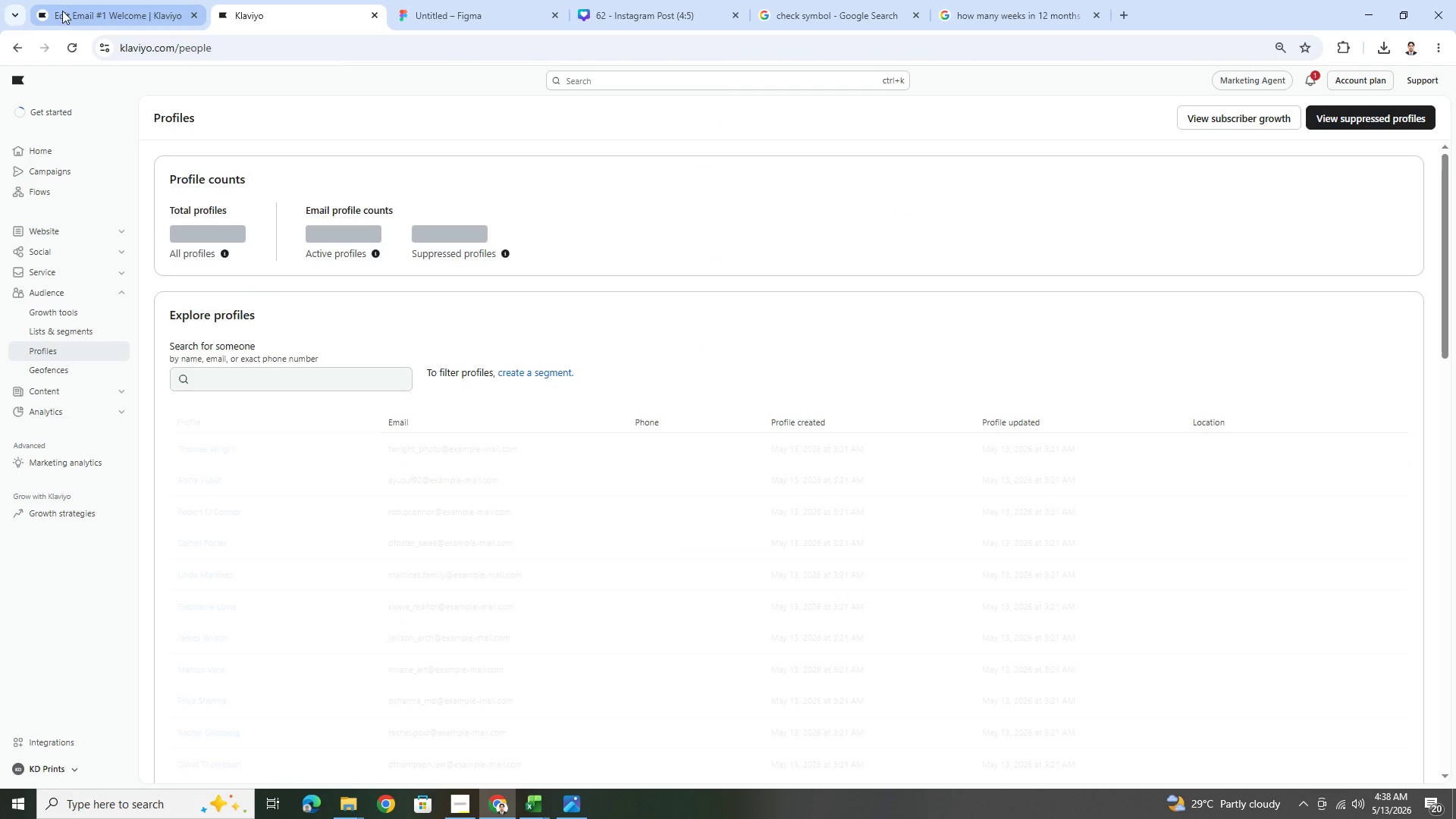 
left_click([121, 4])
 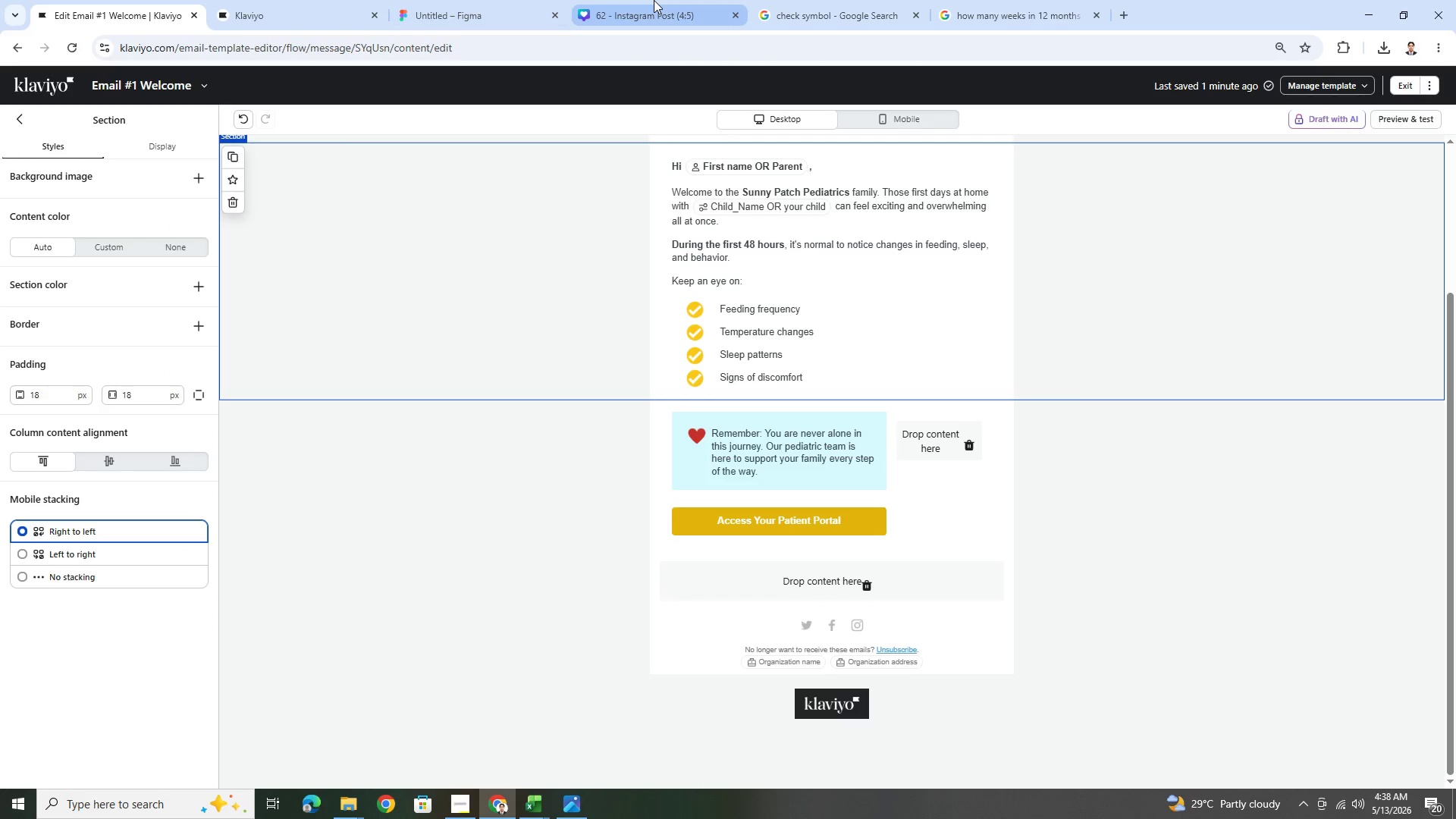 
left_click([635, 2])
 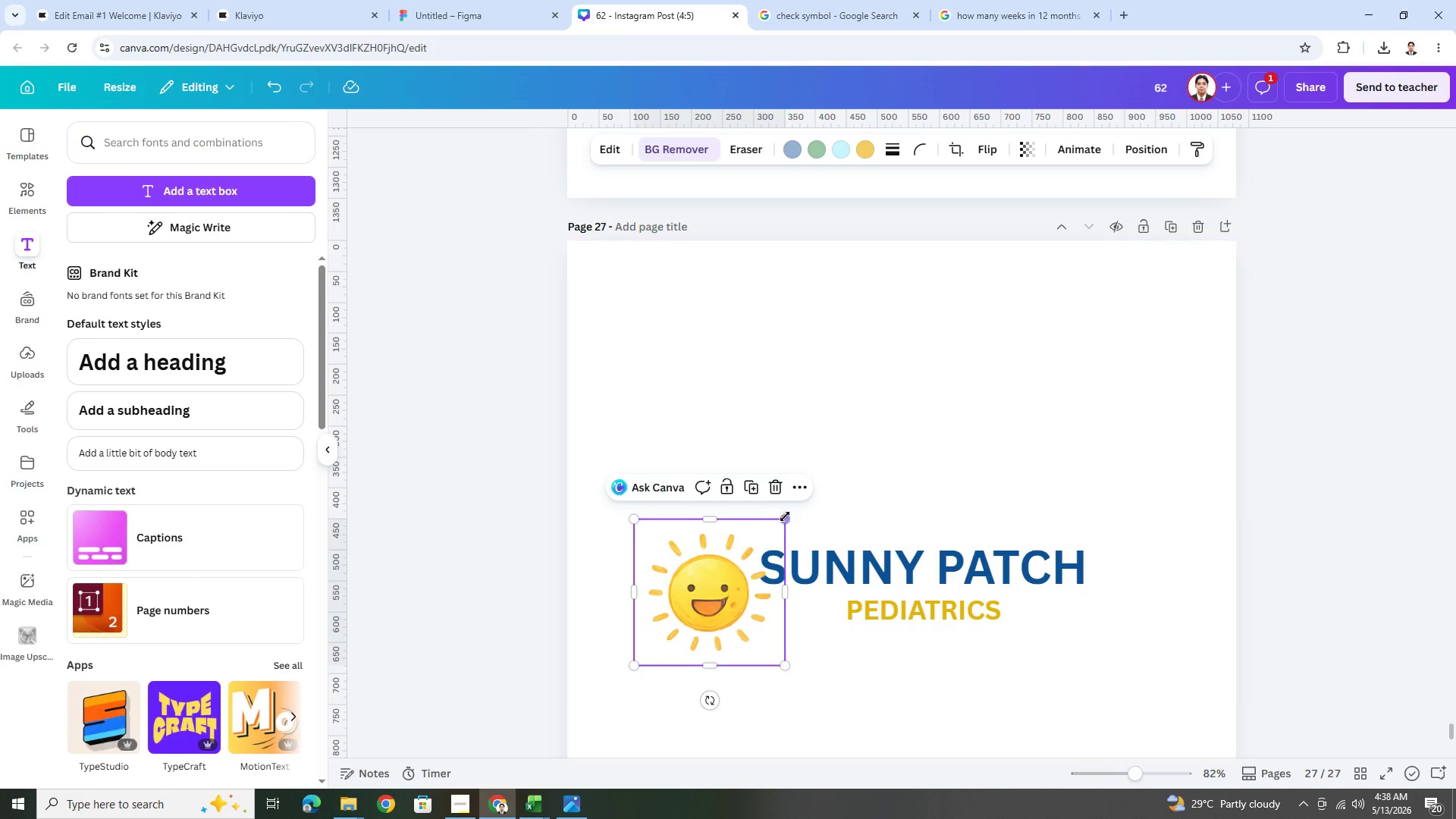 
left_click_drag(start_coordinate=[785, 517], to_coordinate=[741, 557])
 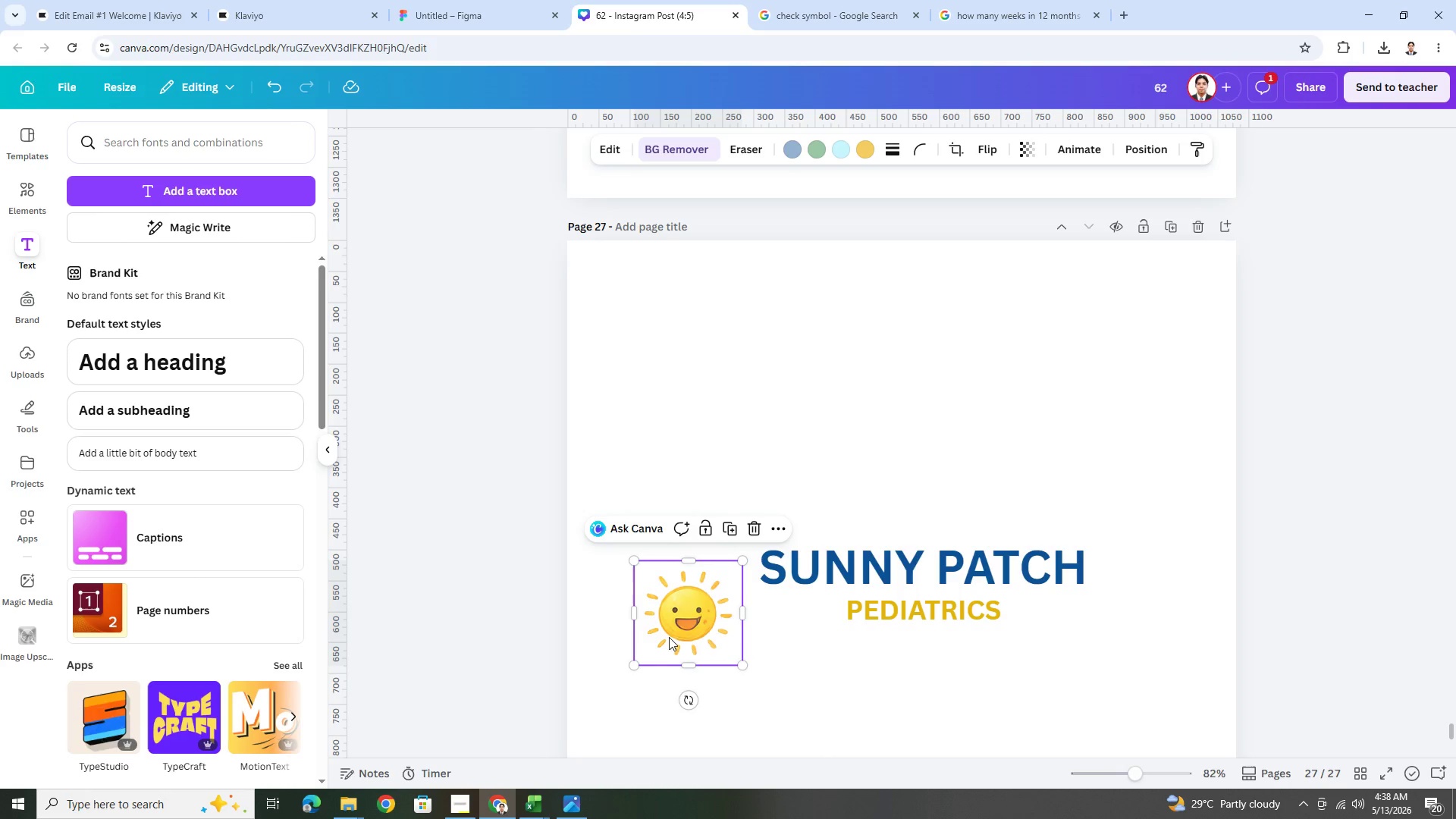 
left_click_drag(start_coordinate=[672, 635], to_coordinate=[690, 594])
 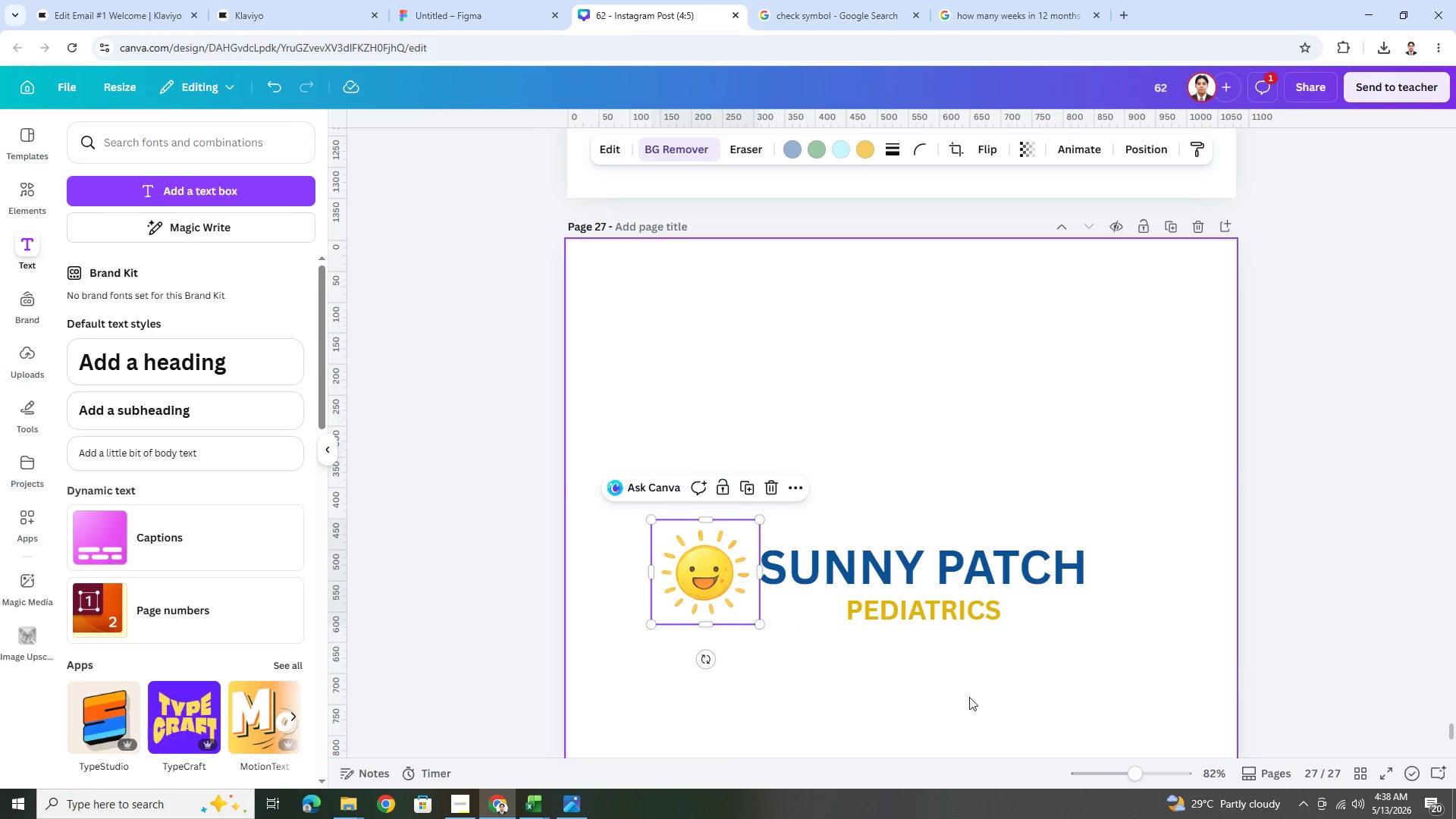 
left_click([969, 697])
 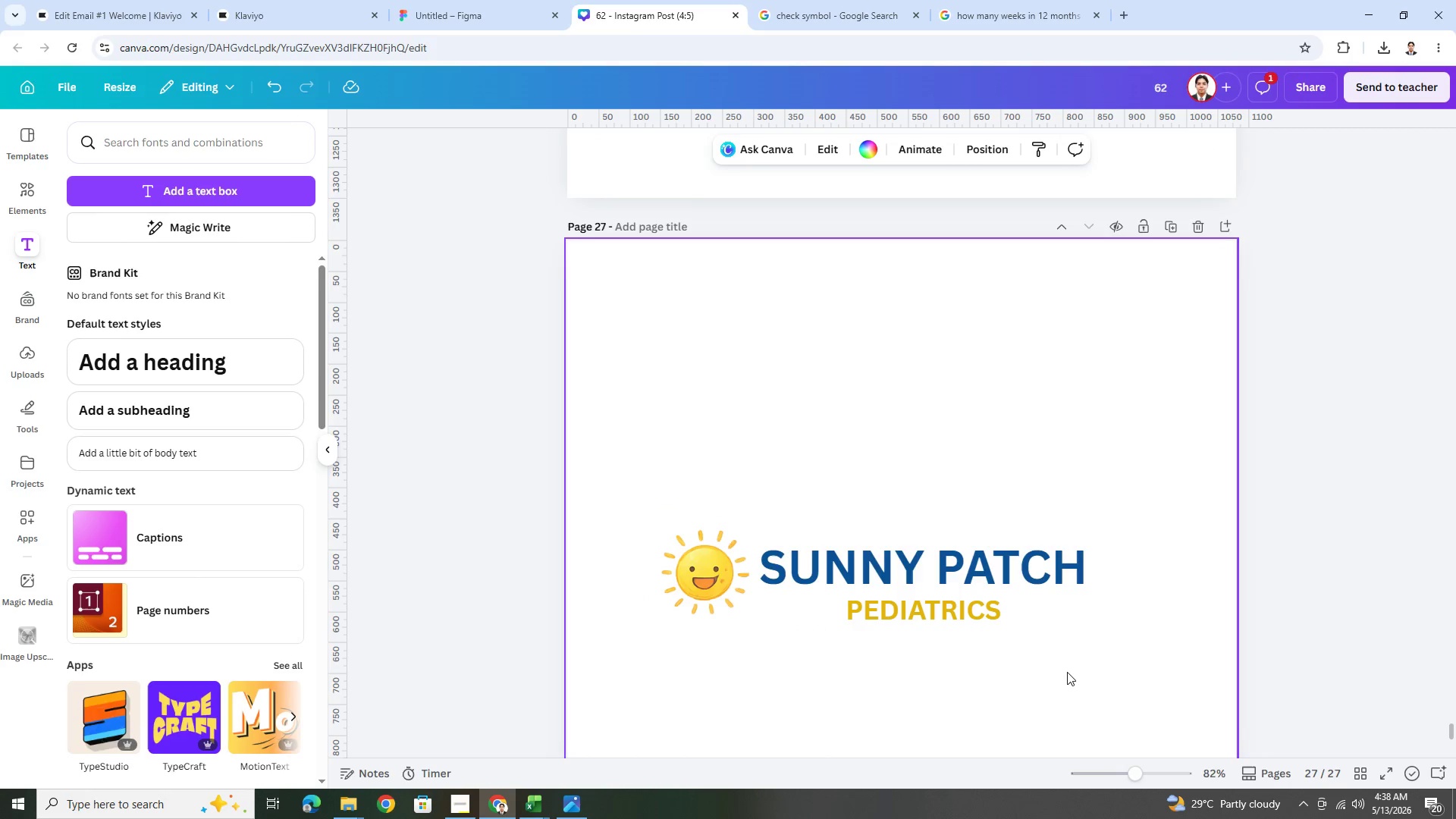 
hold_key(key=ControlLeft, duration=0.44)
scroll: coordinate [1073, 670], scroll_direction: down, amount: 4.0
 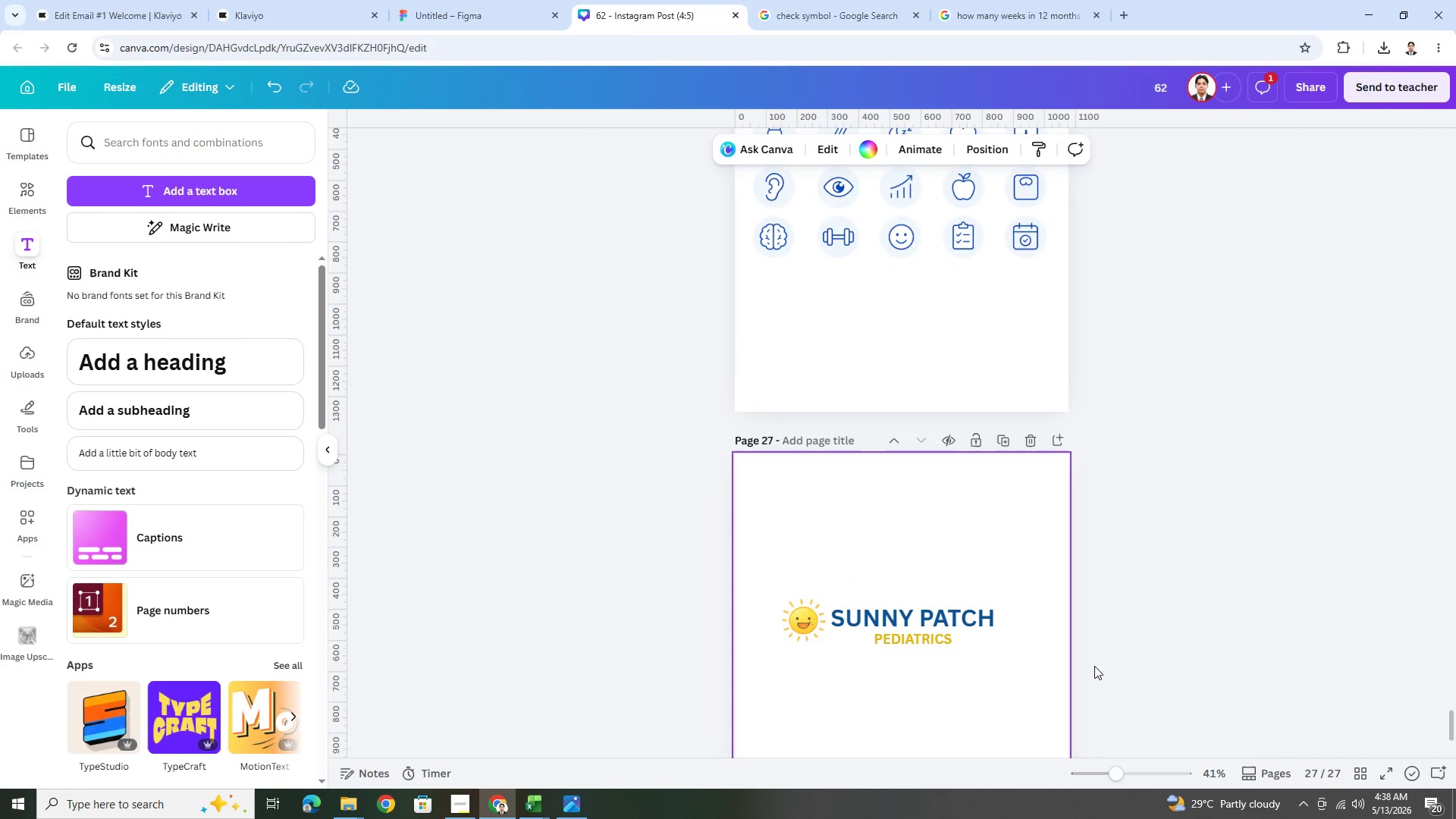 
hold_key(key=ControlLeft, duration=0.56)
scroll: coordinate [1077, 682], scroll_direction: up, amount: 2.0
 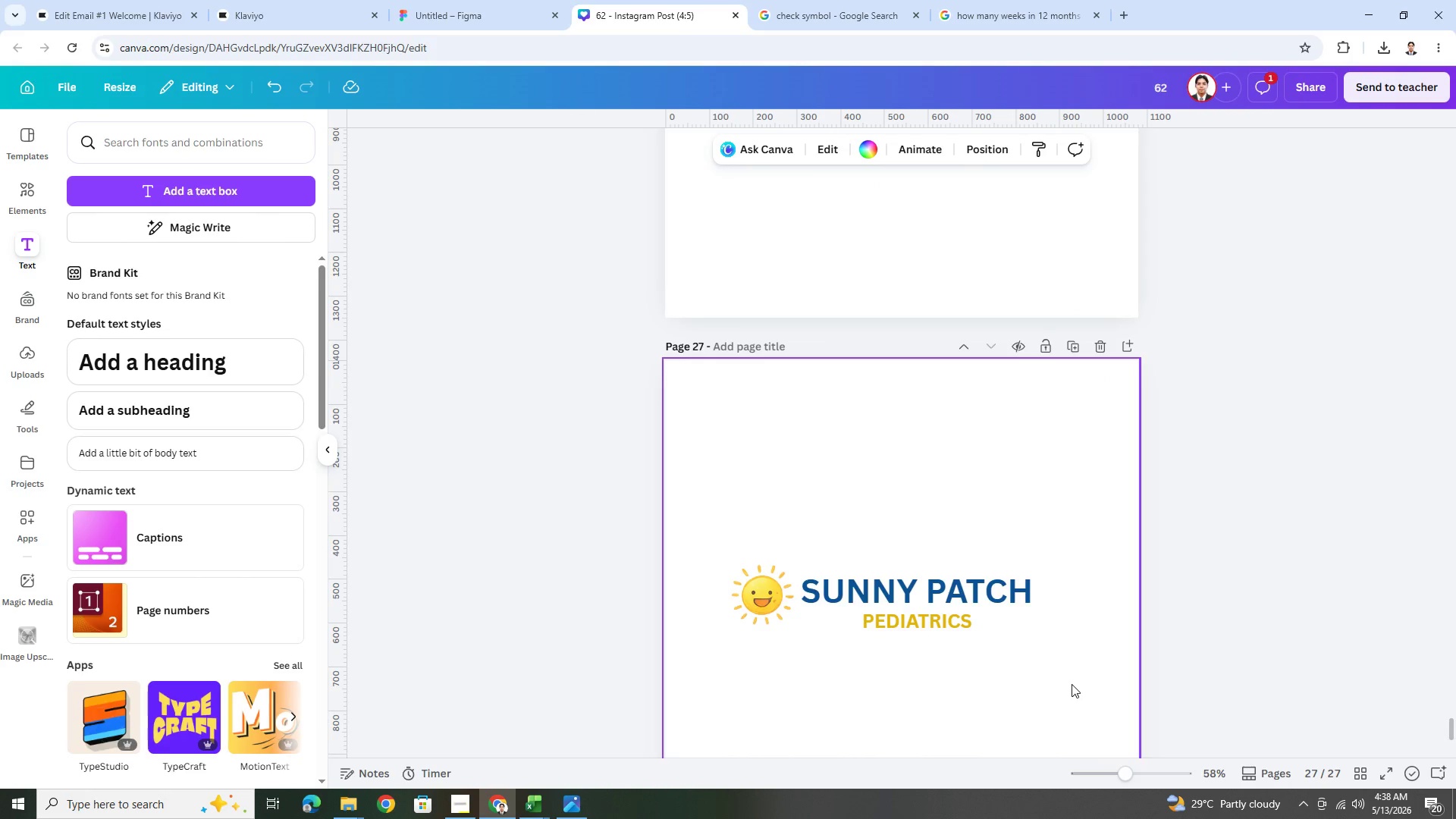 
hold_key(key=ControlLeft, duration=0.53)
scroll: coordinate [1060, 682], scroll_direction: up, amount: 1.0
 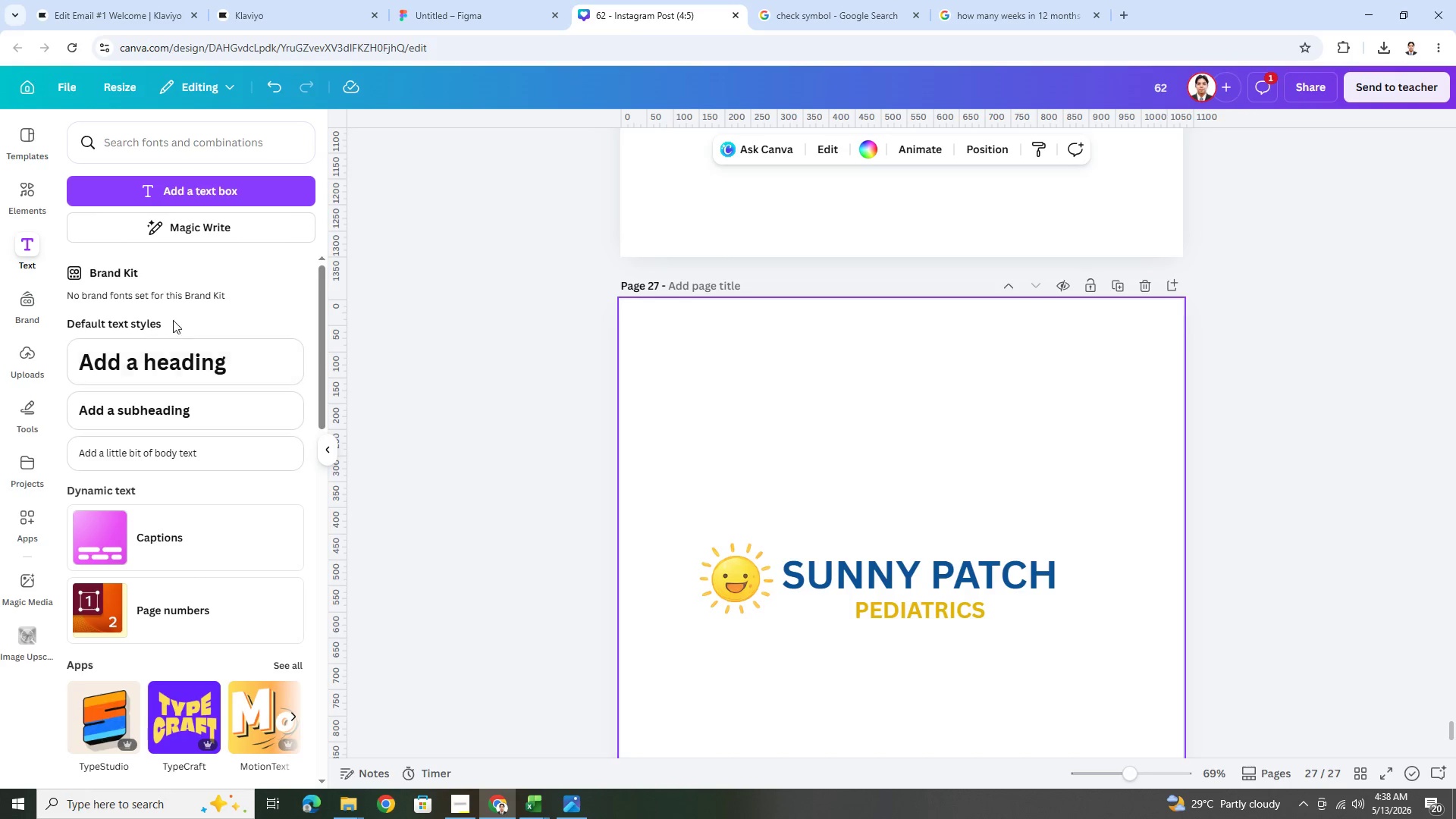 
left_click([17, 191])
 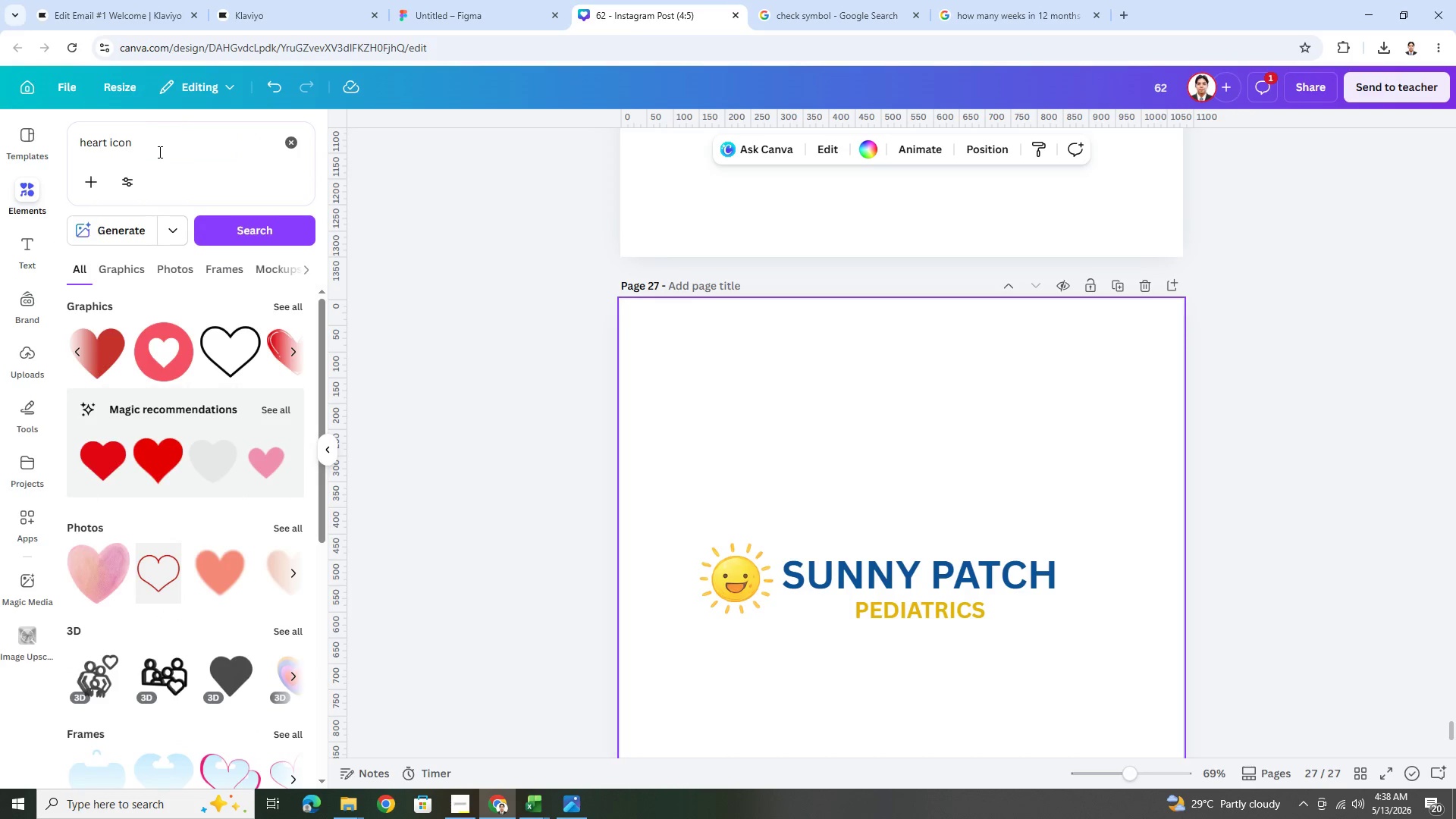 
double_click([158, 152])
 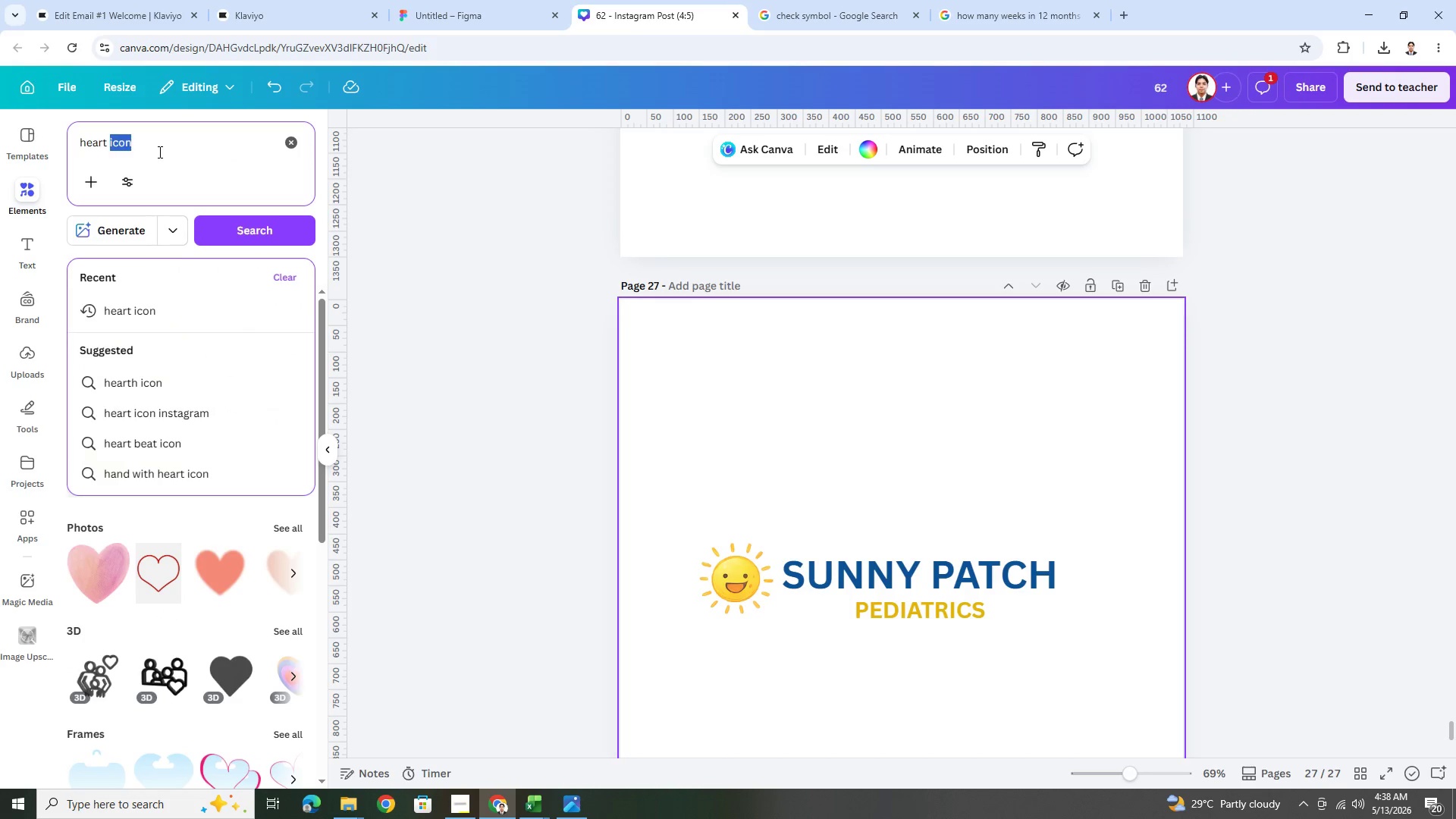 
triple_click([158, 152])
 